 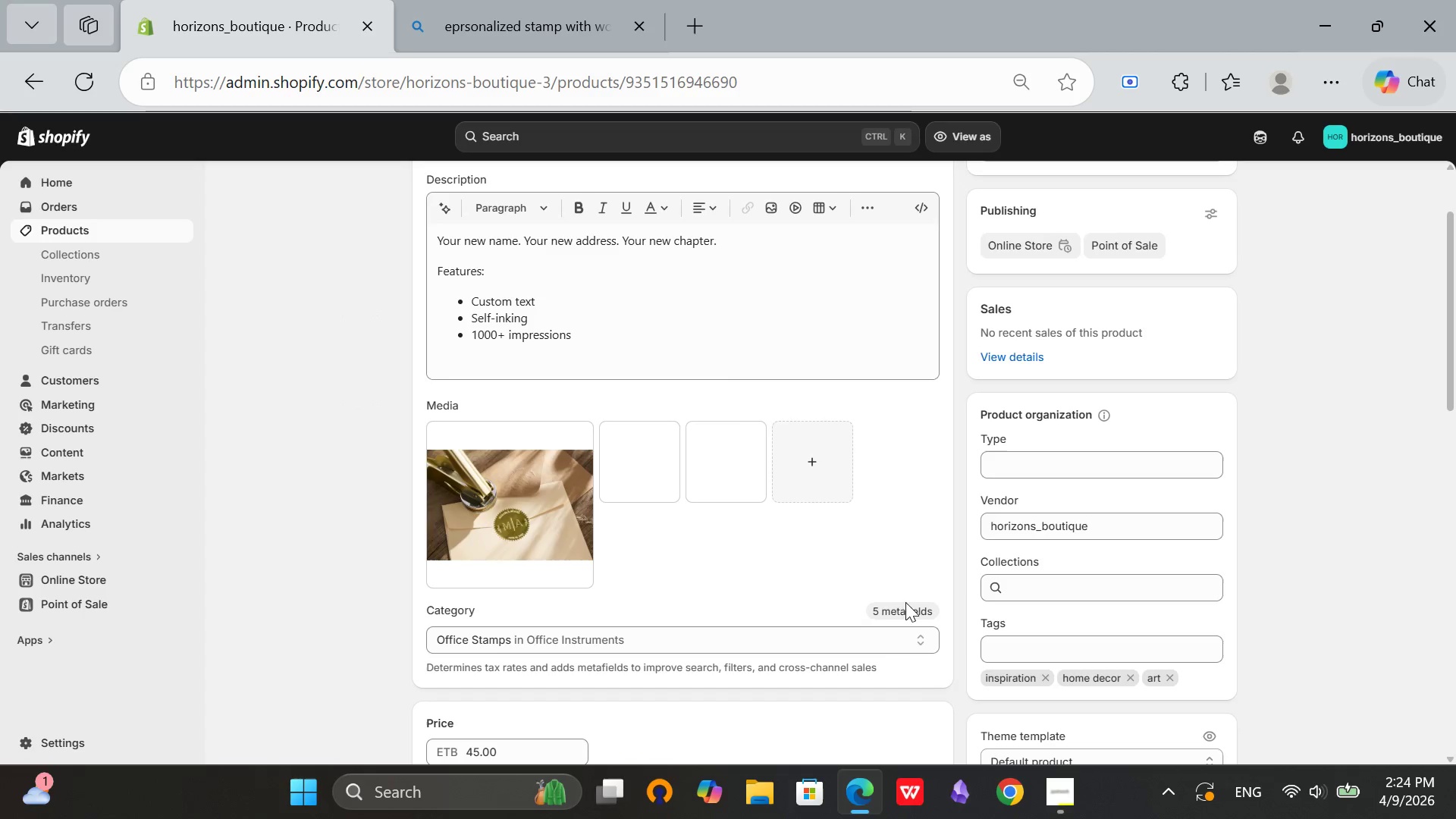 
left_click([645, 472])
 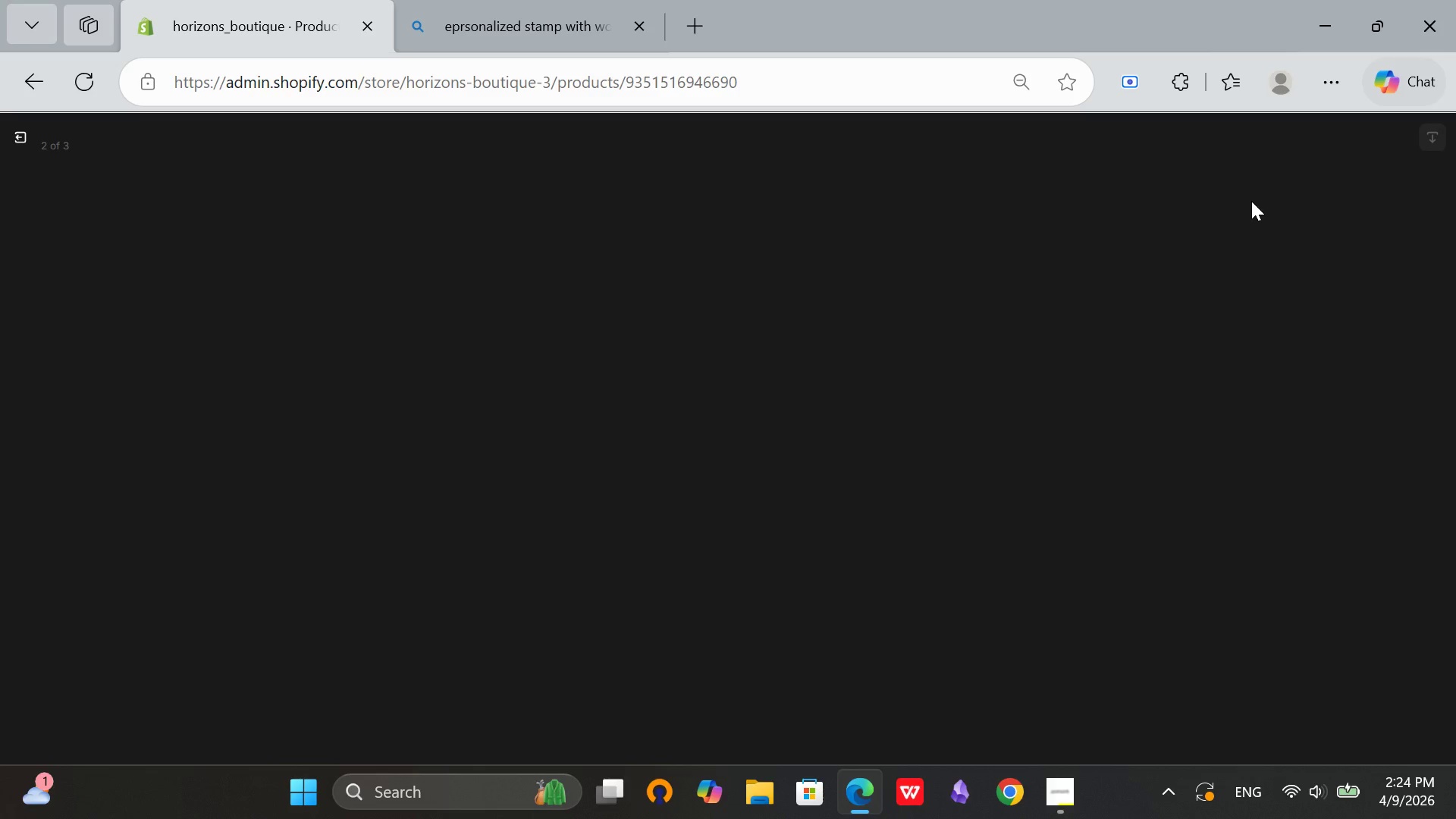 
mouse_move([1232, 274])
 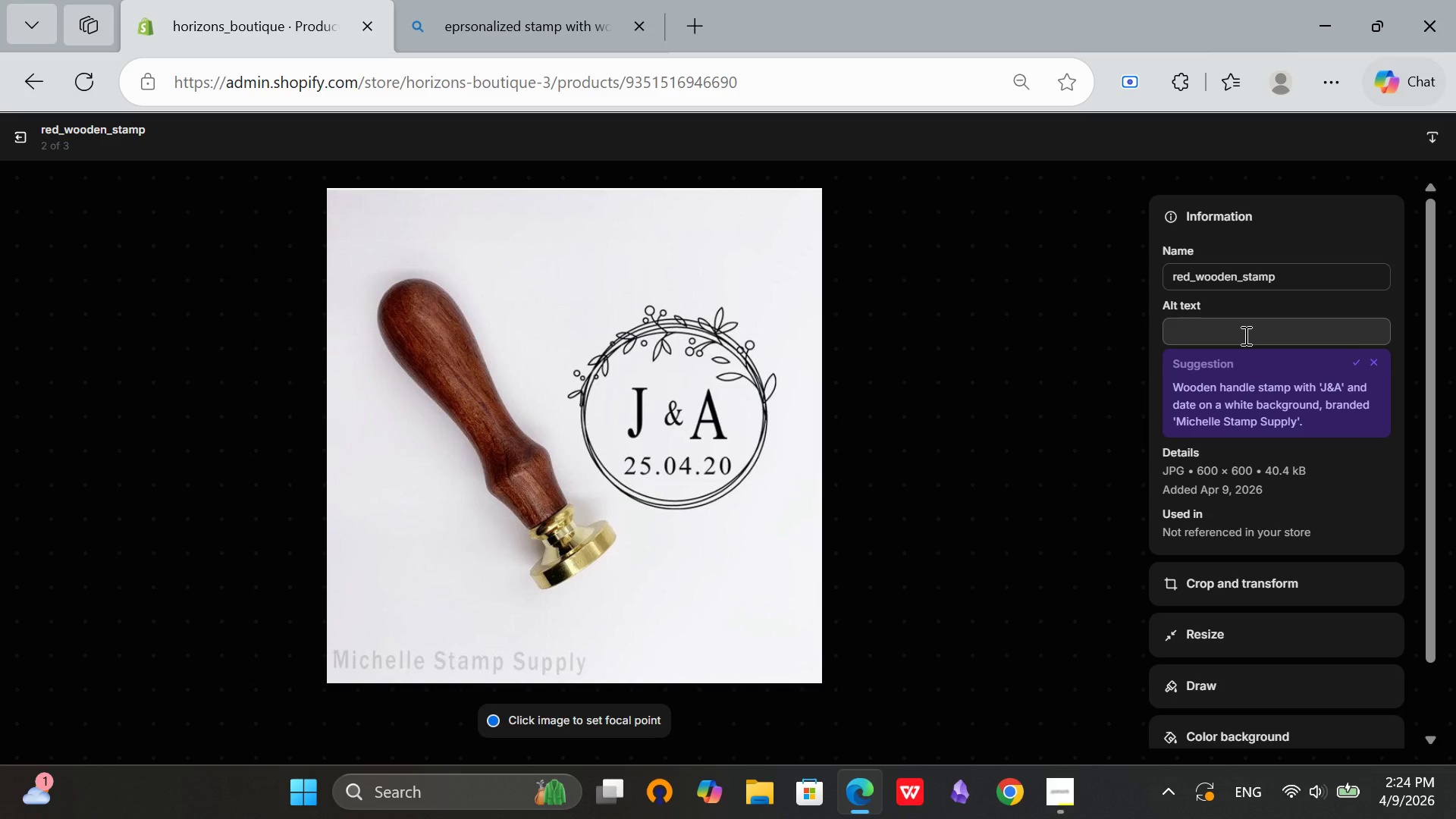 
wait(6.67)
 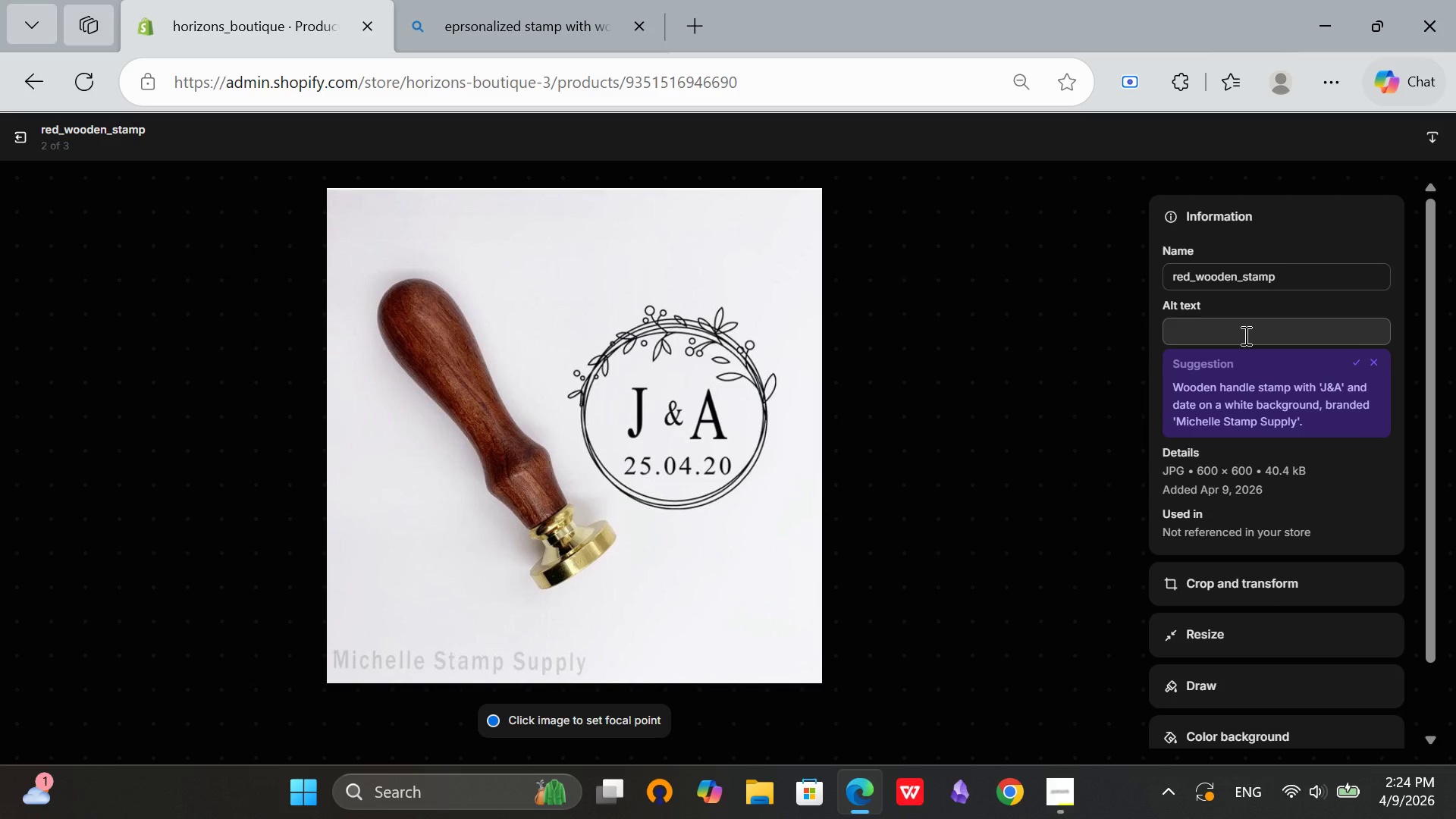 
left_click([1244, 335])
 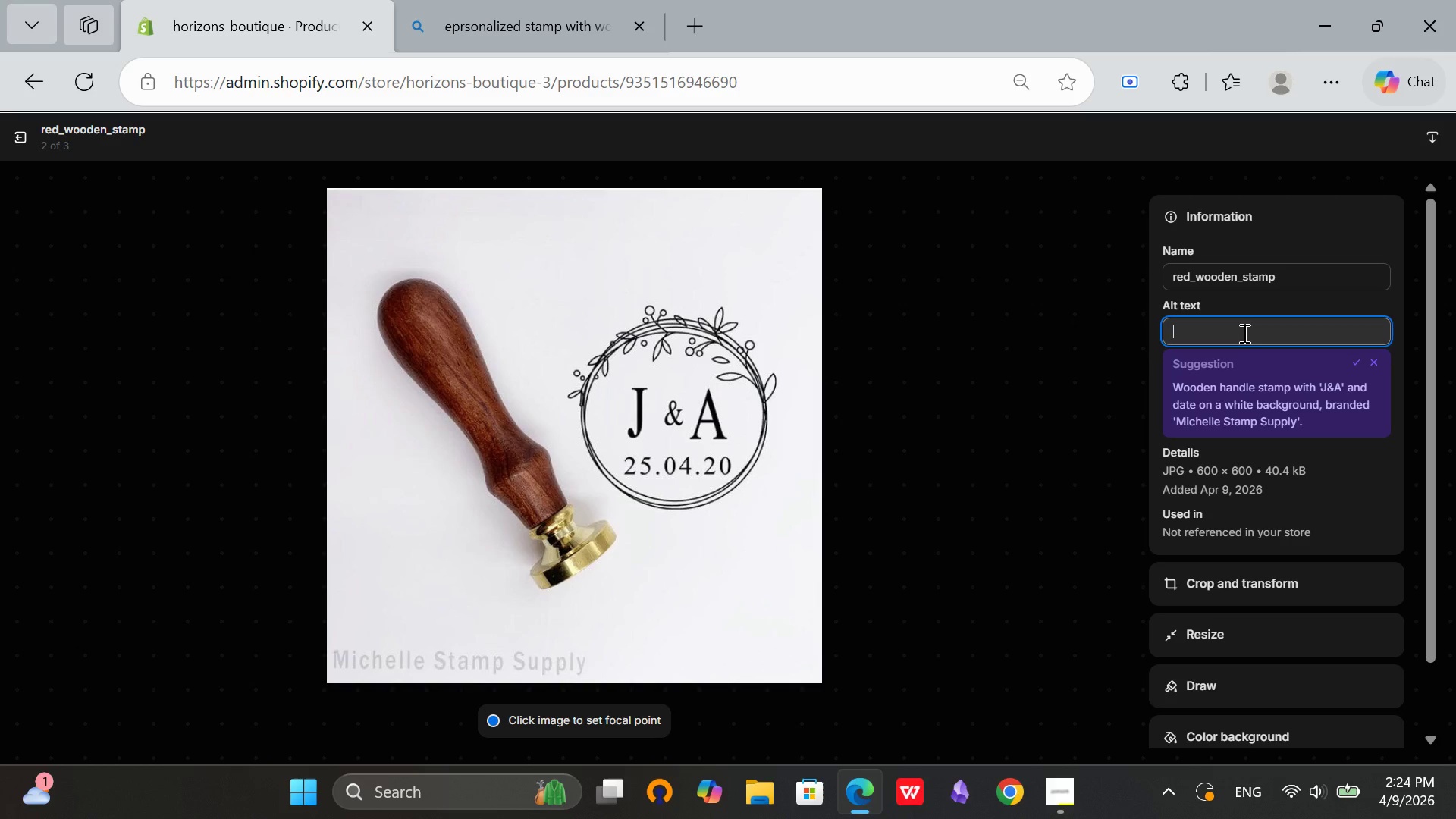 
type(Wooden stamp handle on white background)
 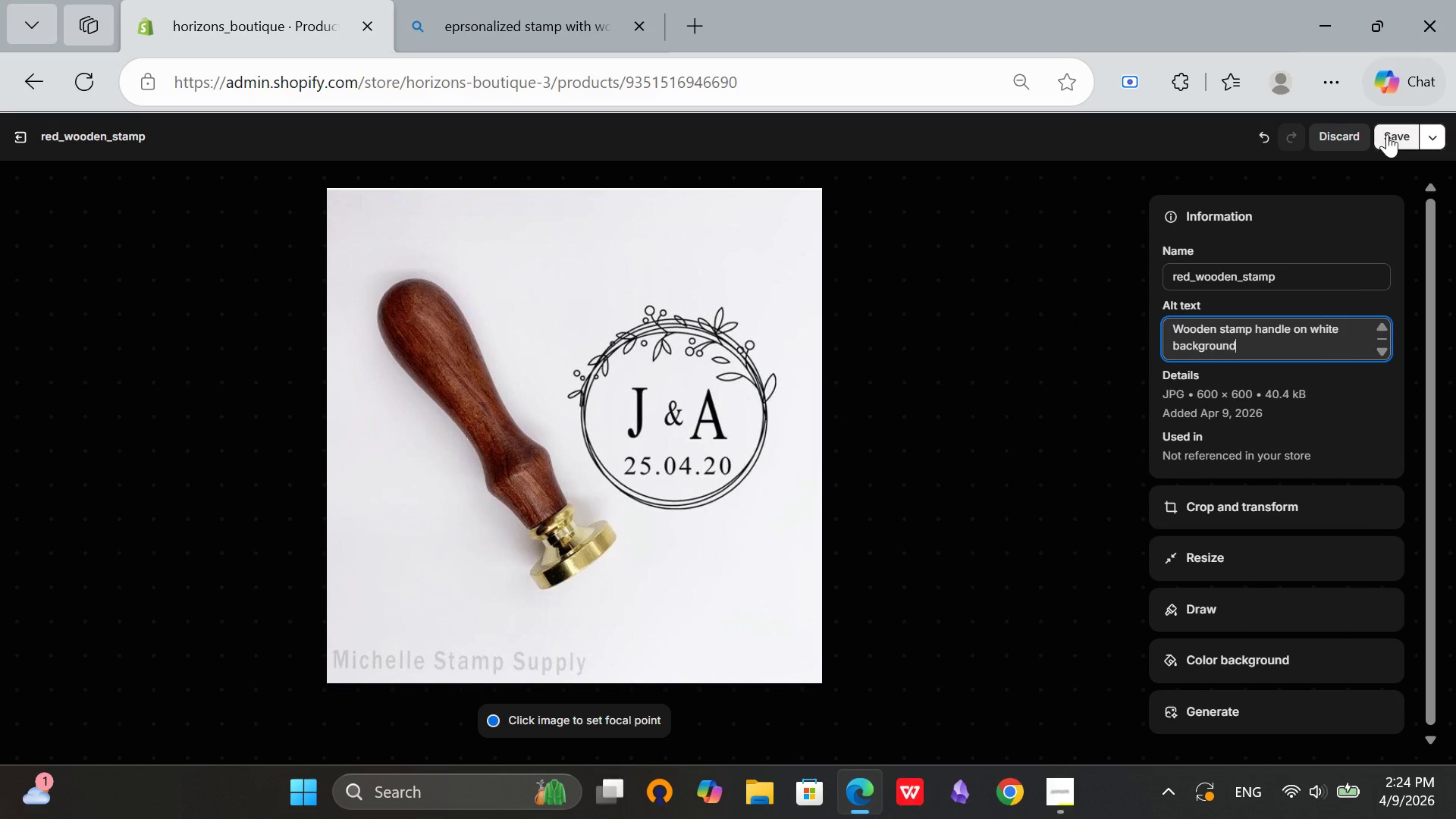 
left_click([1387, 134])
 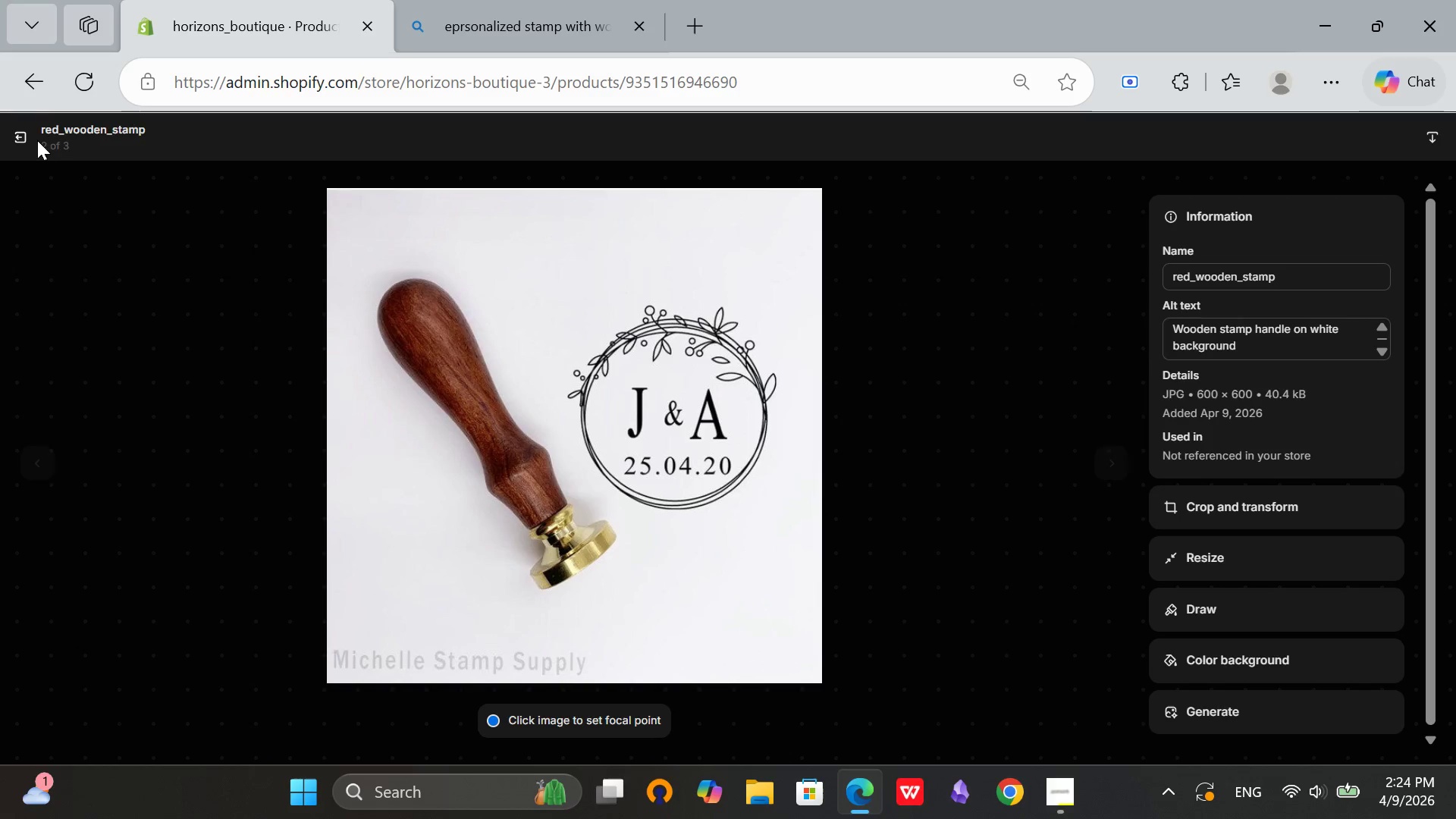 
left_click([18, 133])
 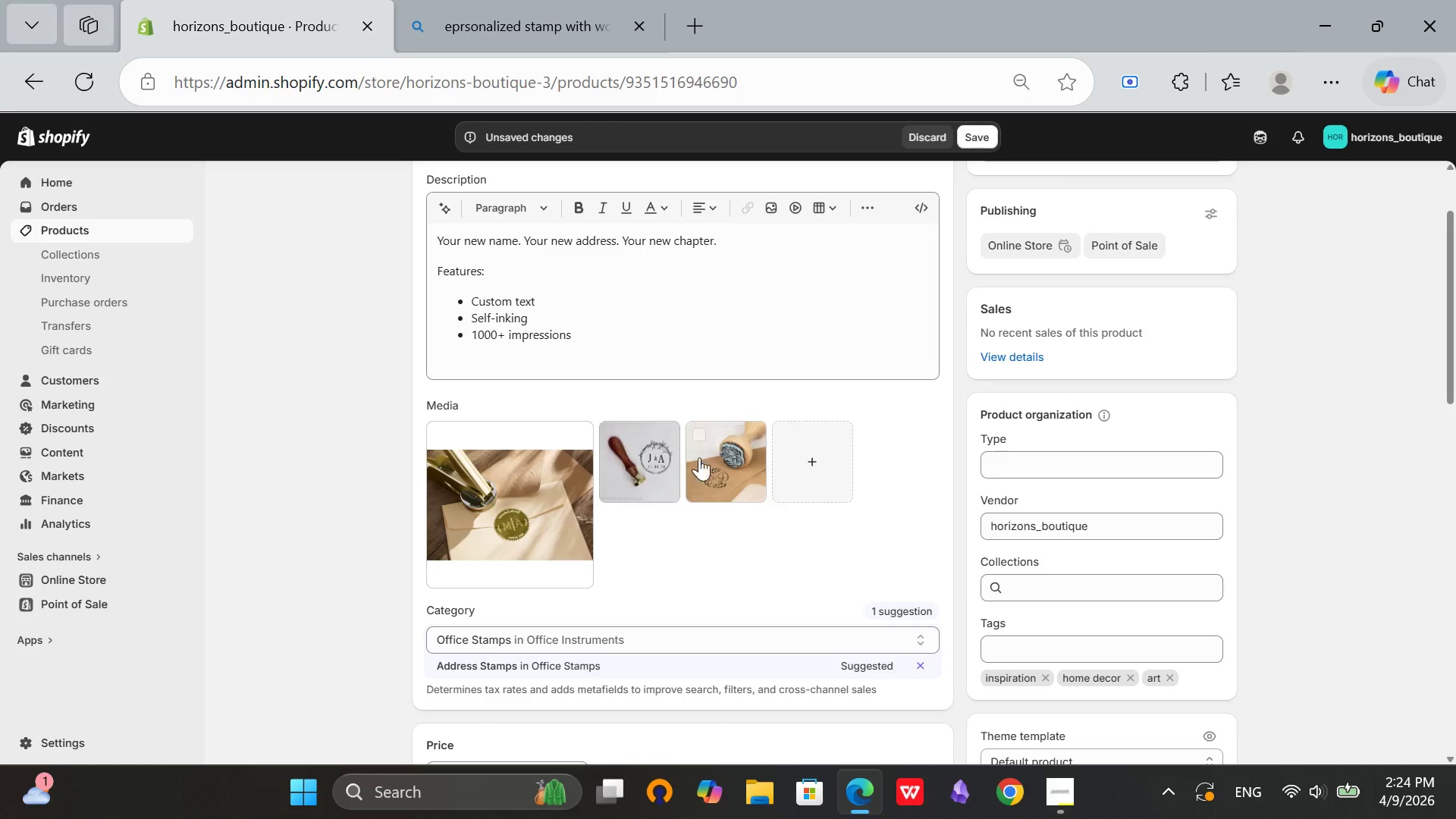 
left_click([728, 473])
 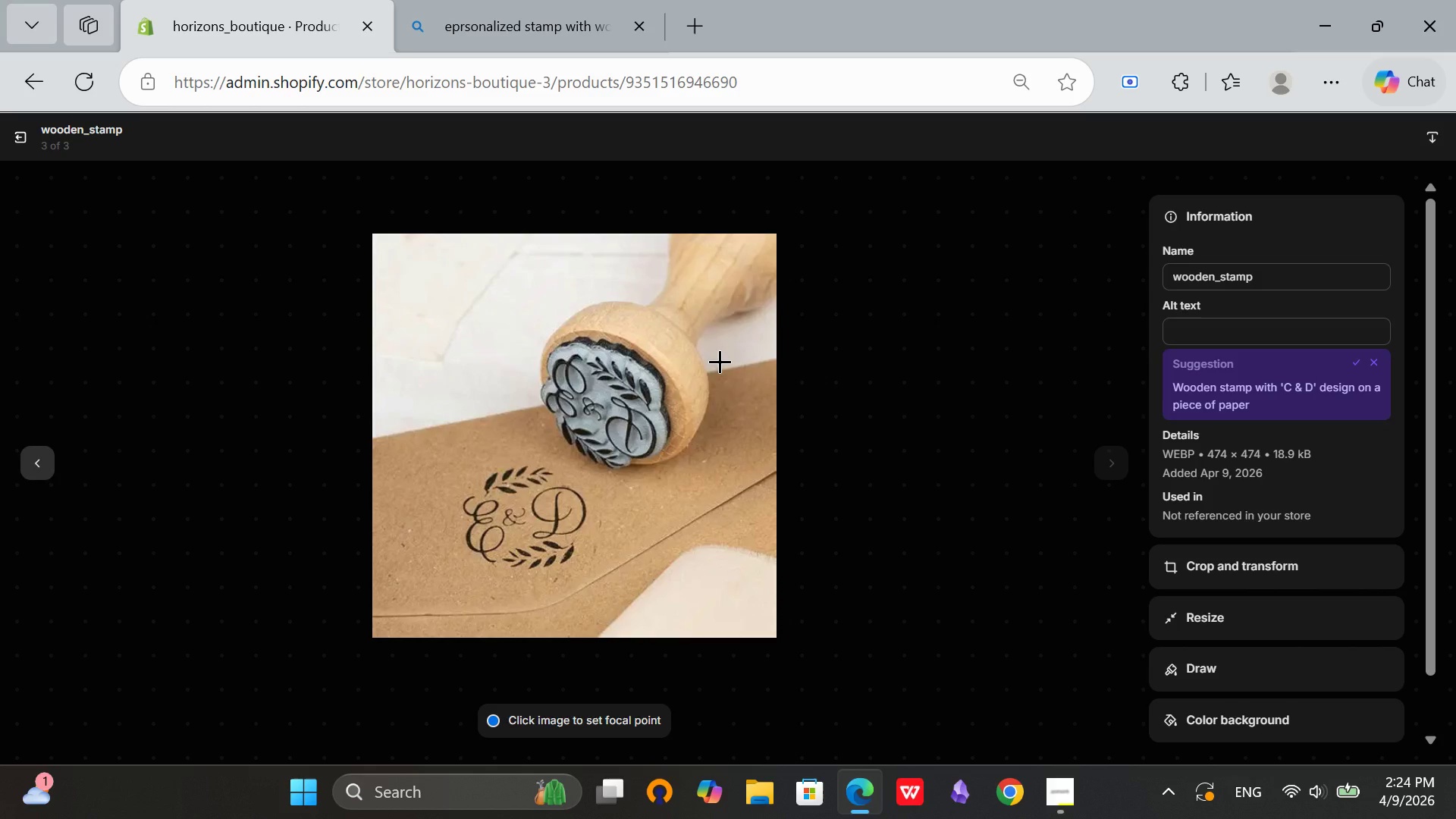 
wait(5.52)
 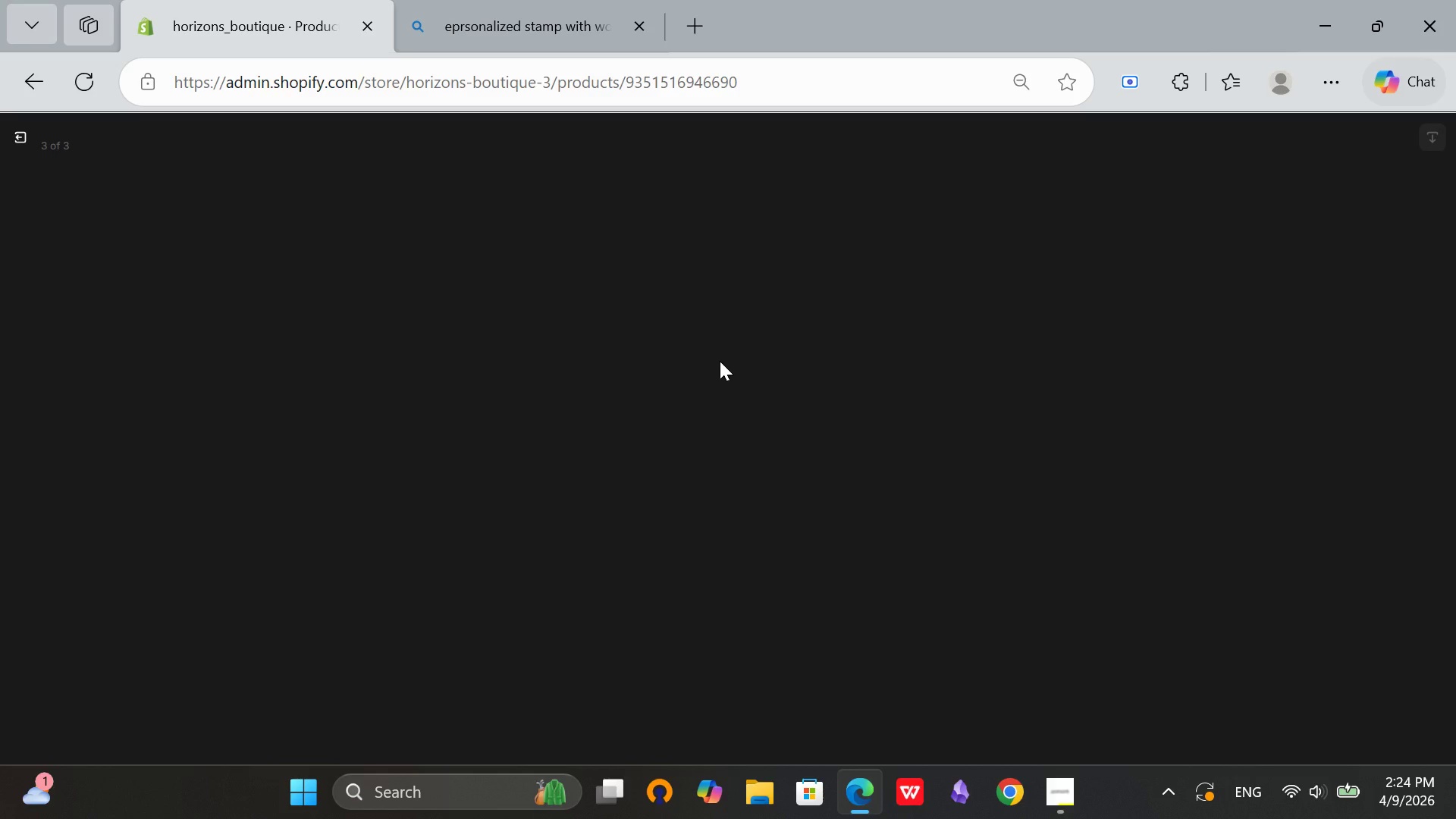 
left_click([1211, 327])
 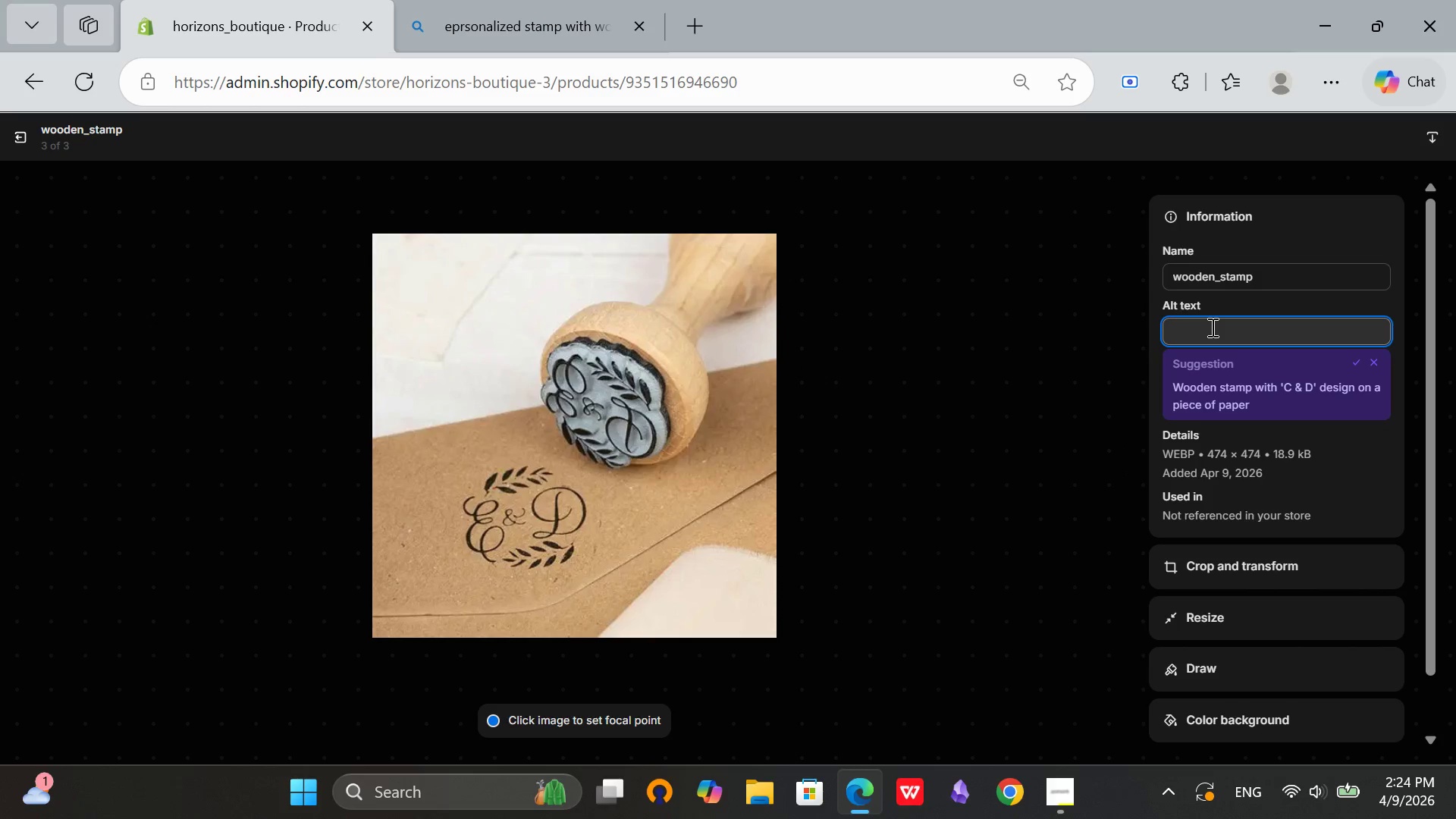 
type(Wooden stamp with "E & D" stamped on brown paper)
 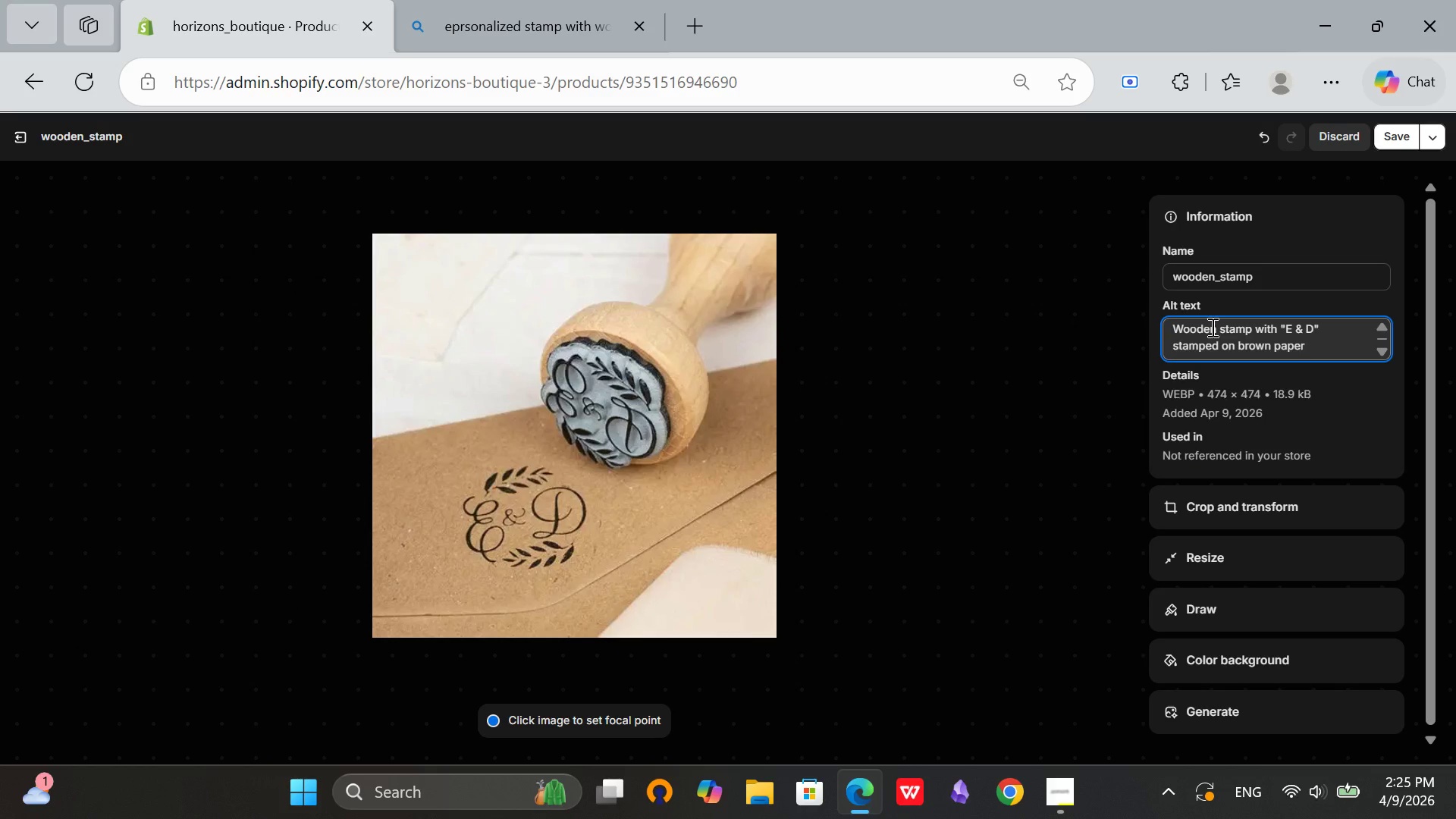 
left_click([1399, 139])
 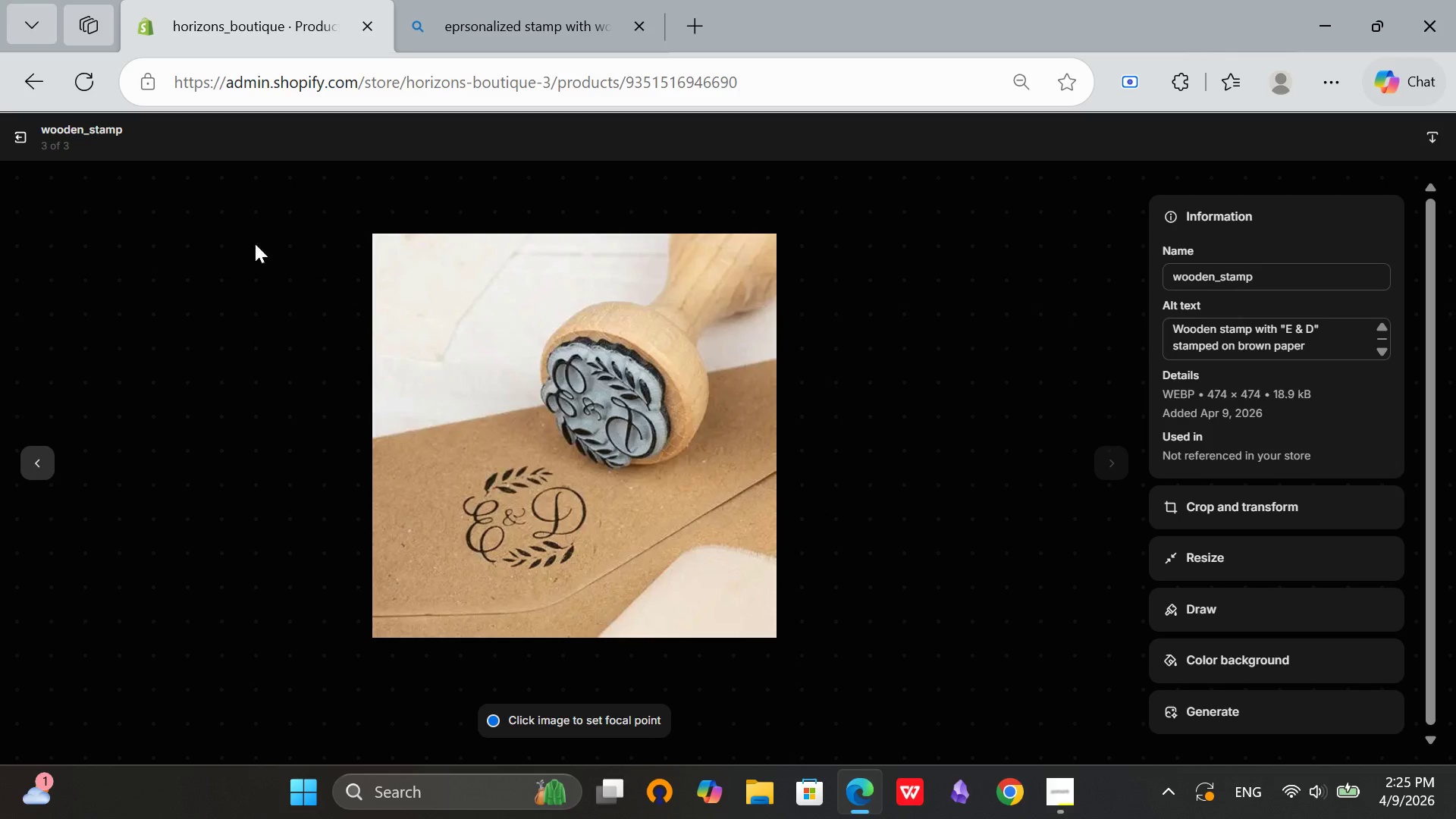 
left_click([13, 133])
 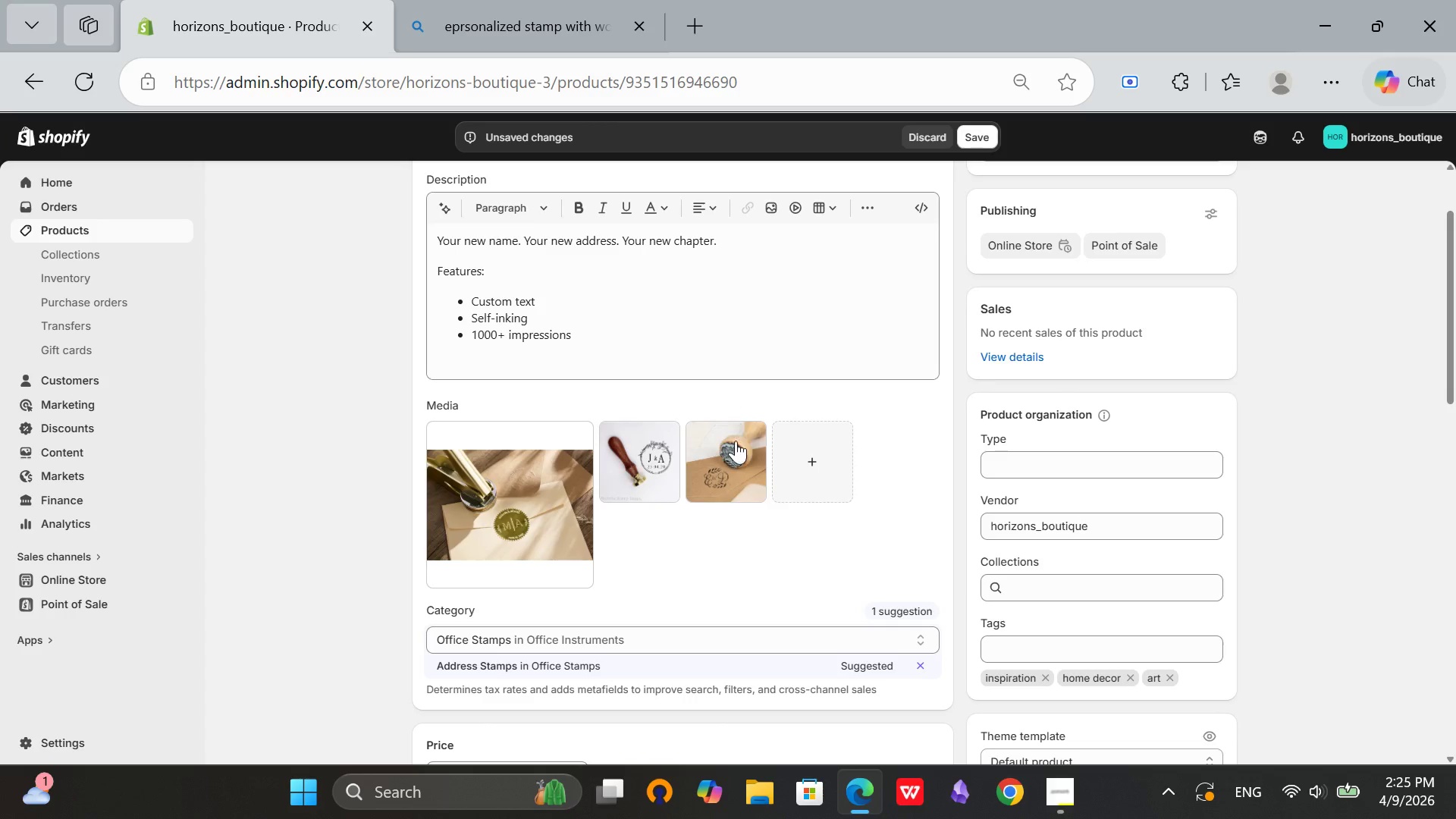 
scroll: coordinate [887, 506], scroll_direction: down, amount: 8.0
 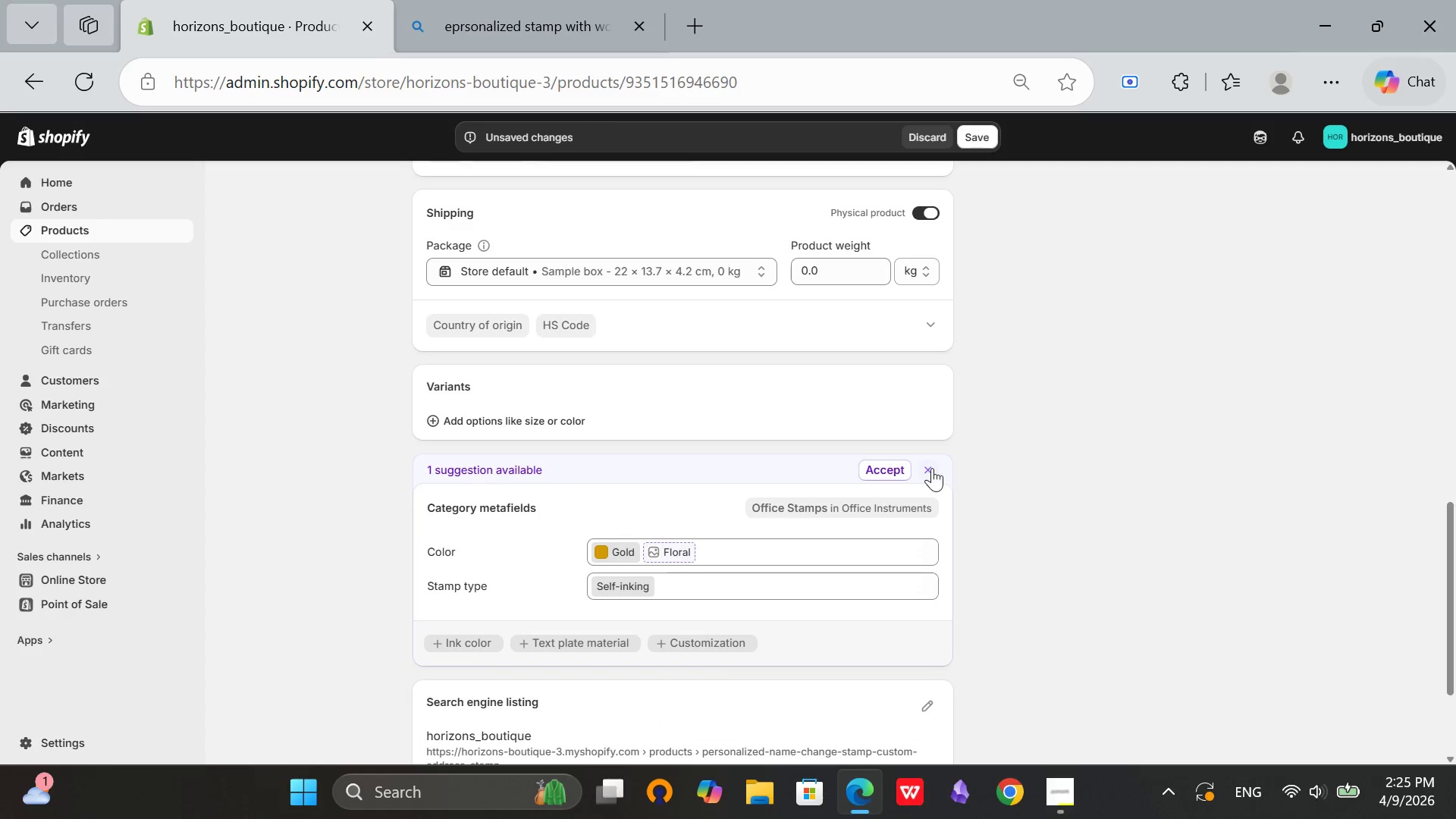 
left_click([932, 468])
 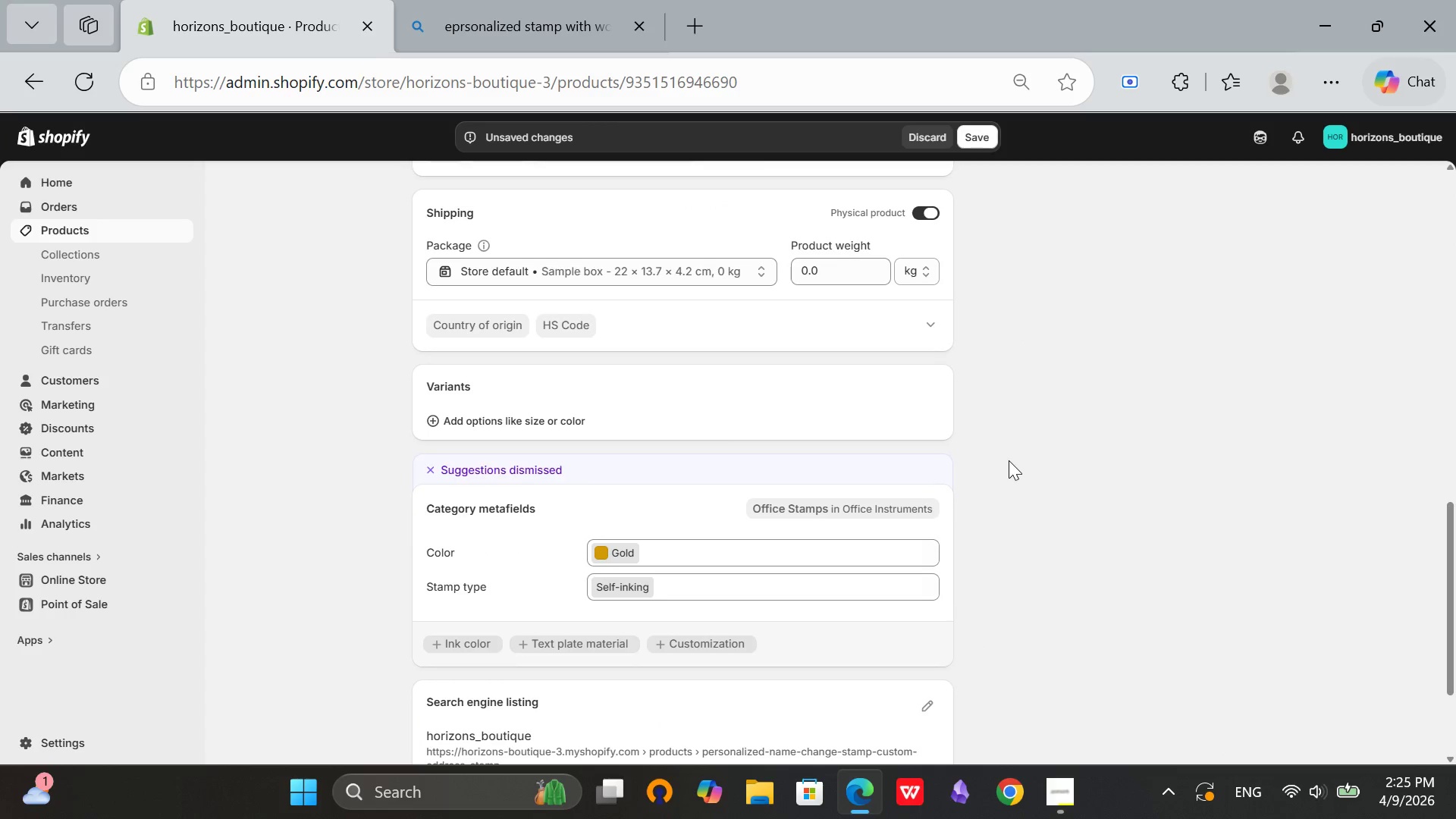 
scroll: coordinate [1099, 507], scroll_direction: down, amount: 6.0
 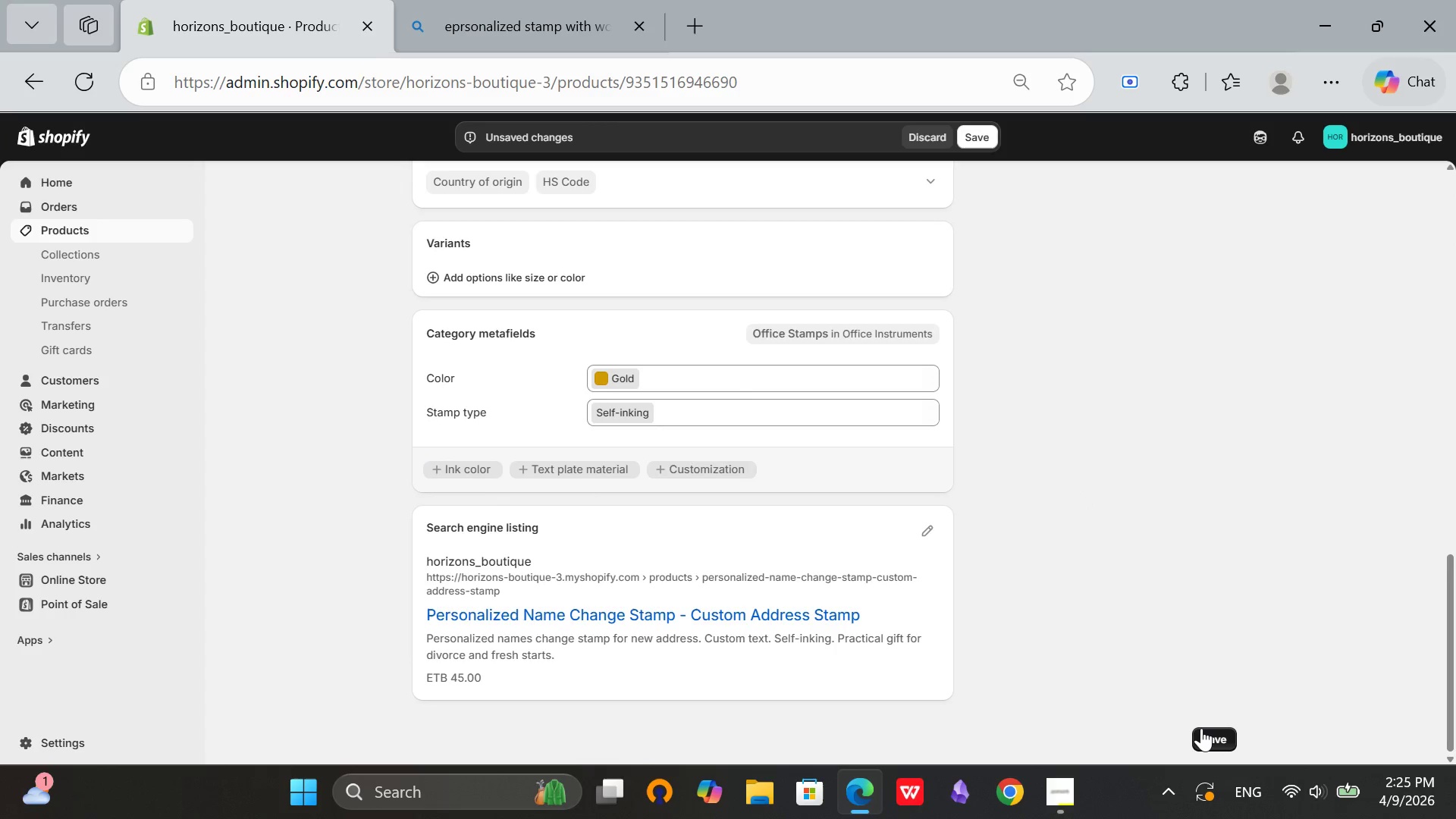 
left_click([1204, 731])
 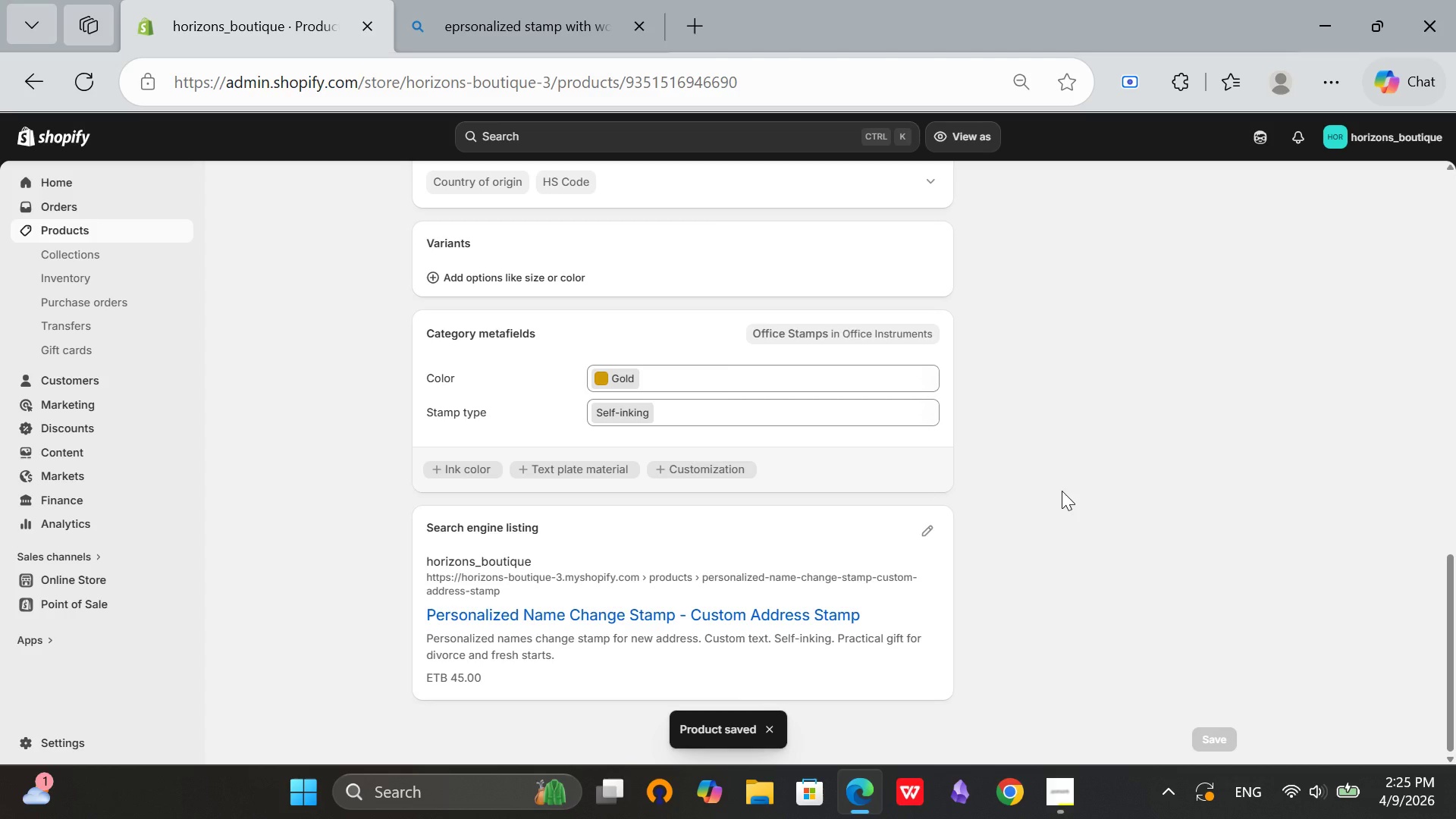 
wait(7.36)
 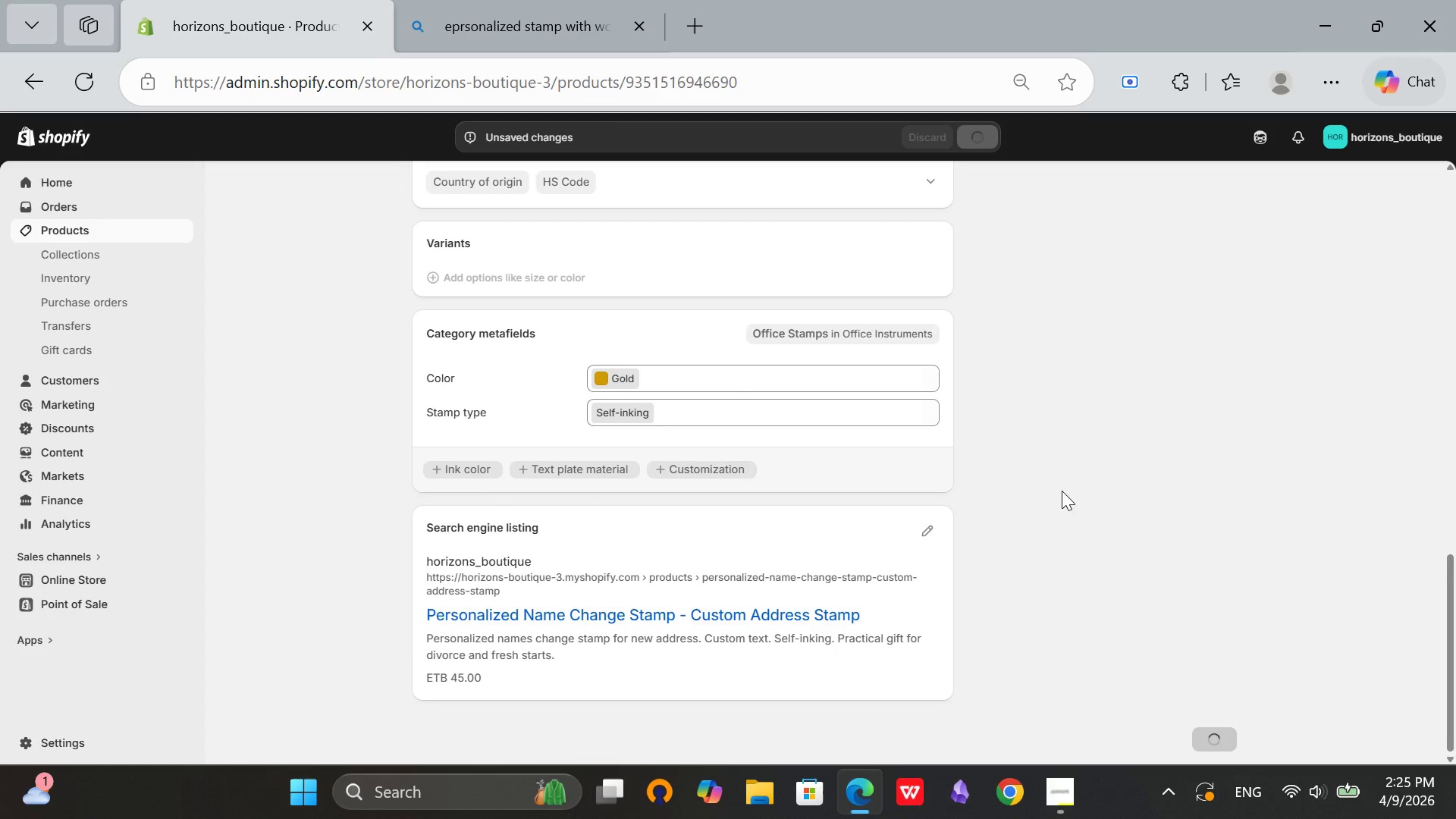 
scroll: coordinate [881, 352], scroll_direction: up, amount: 16.0
 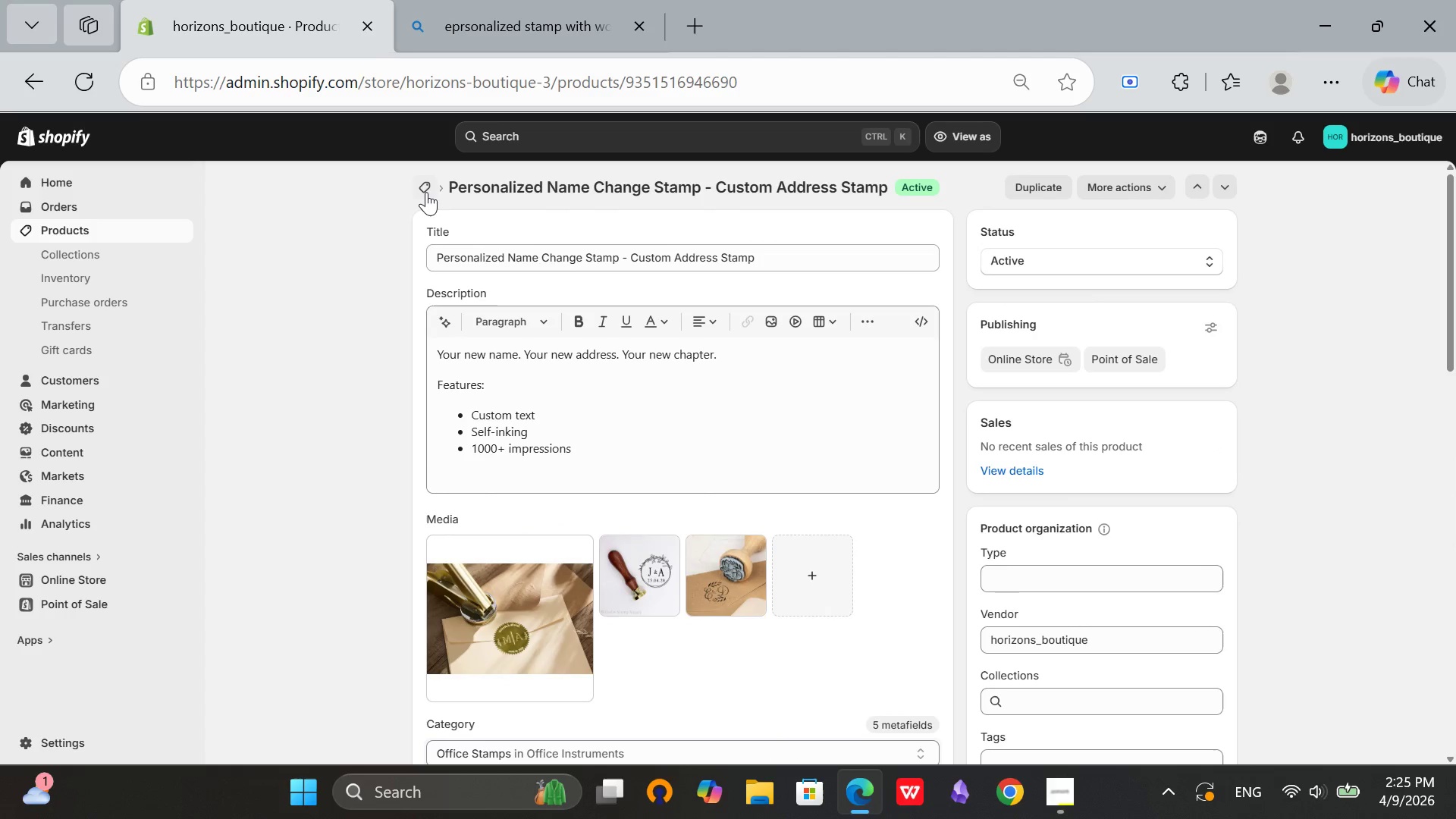 
left_click([422, 191])
 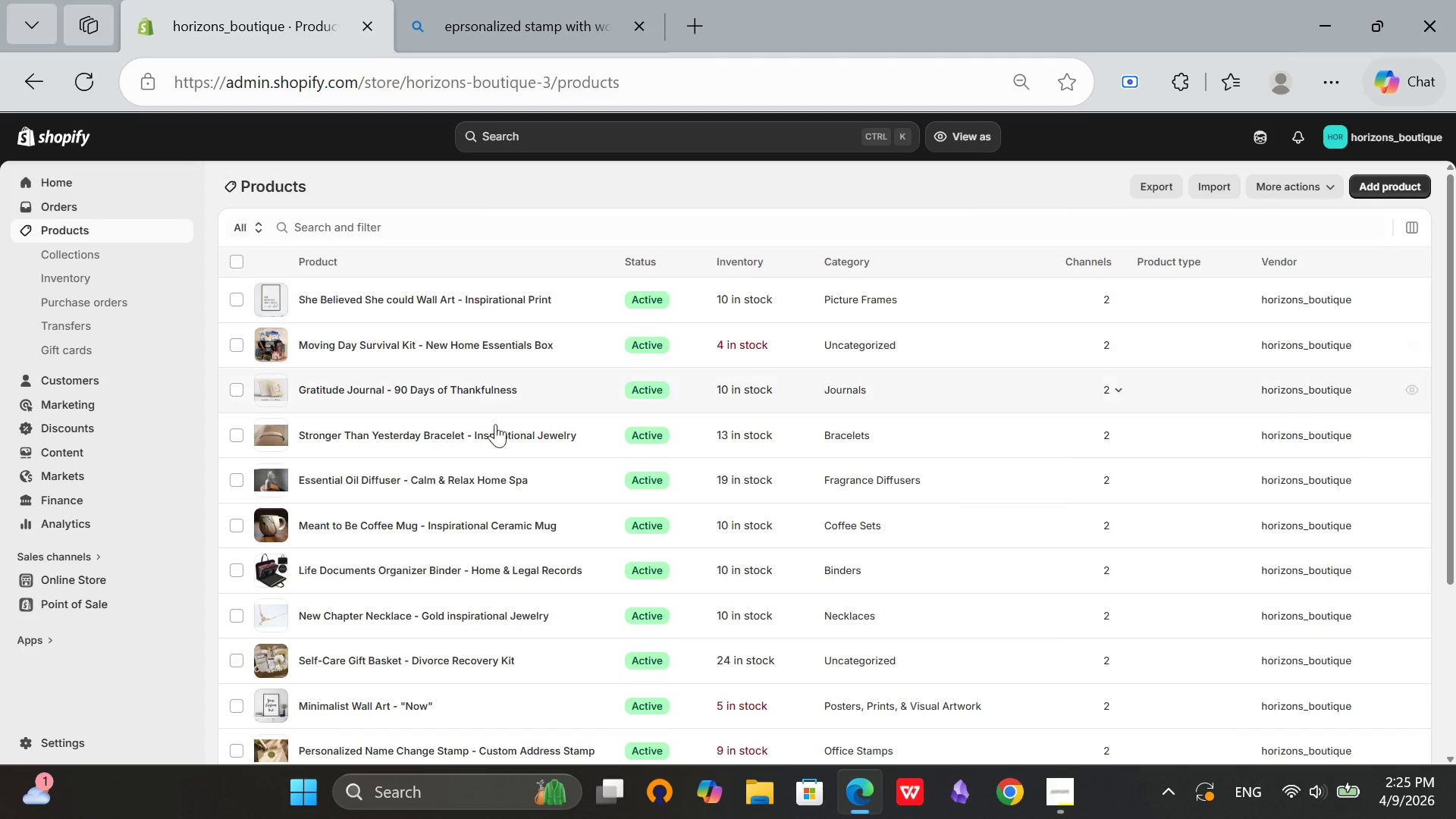 
scroll: coordinate [416, 573], scroll_direction: down, amount: 1.0
 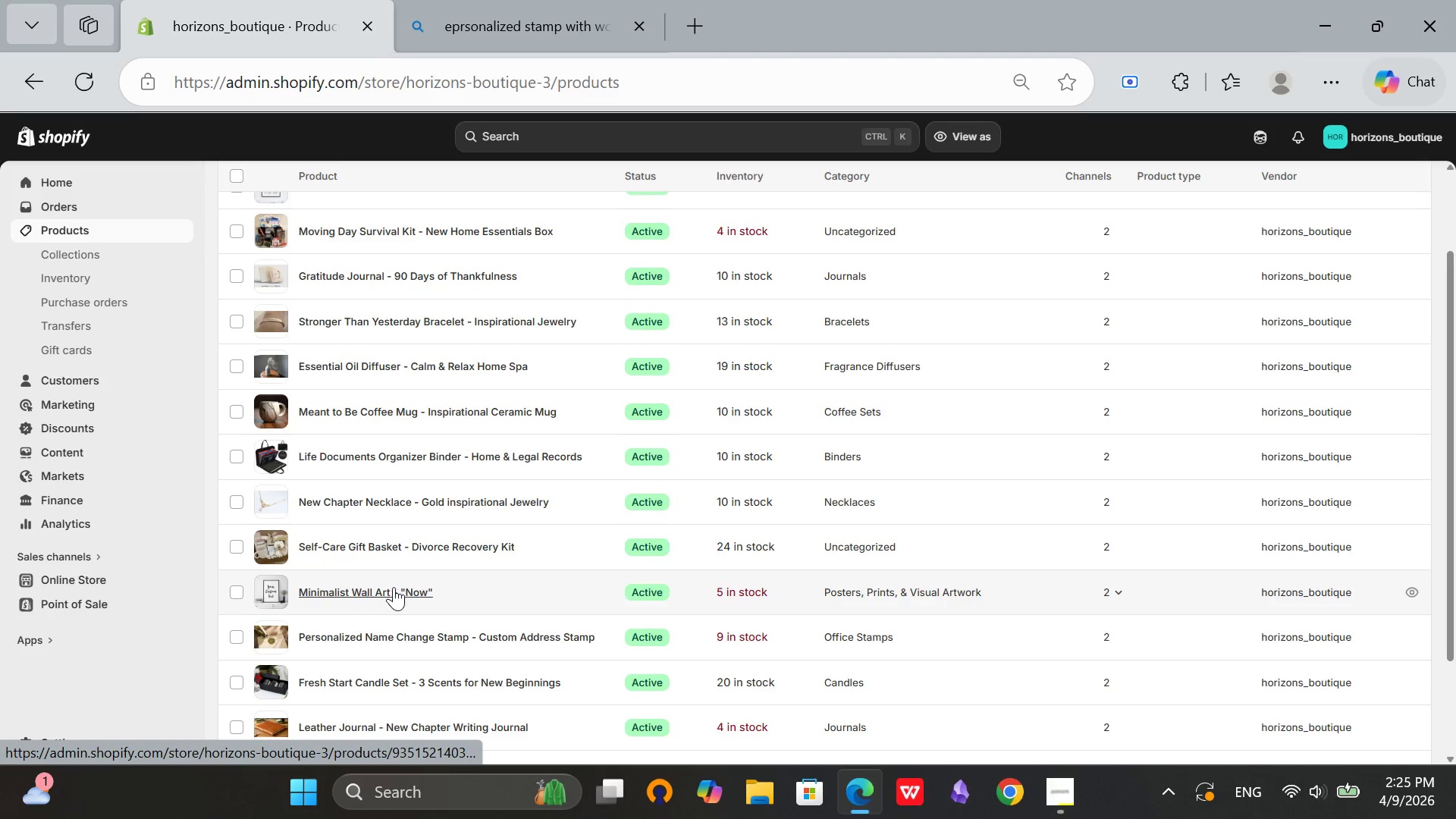 
left_click([393, 587])
 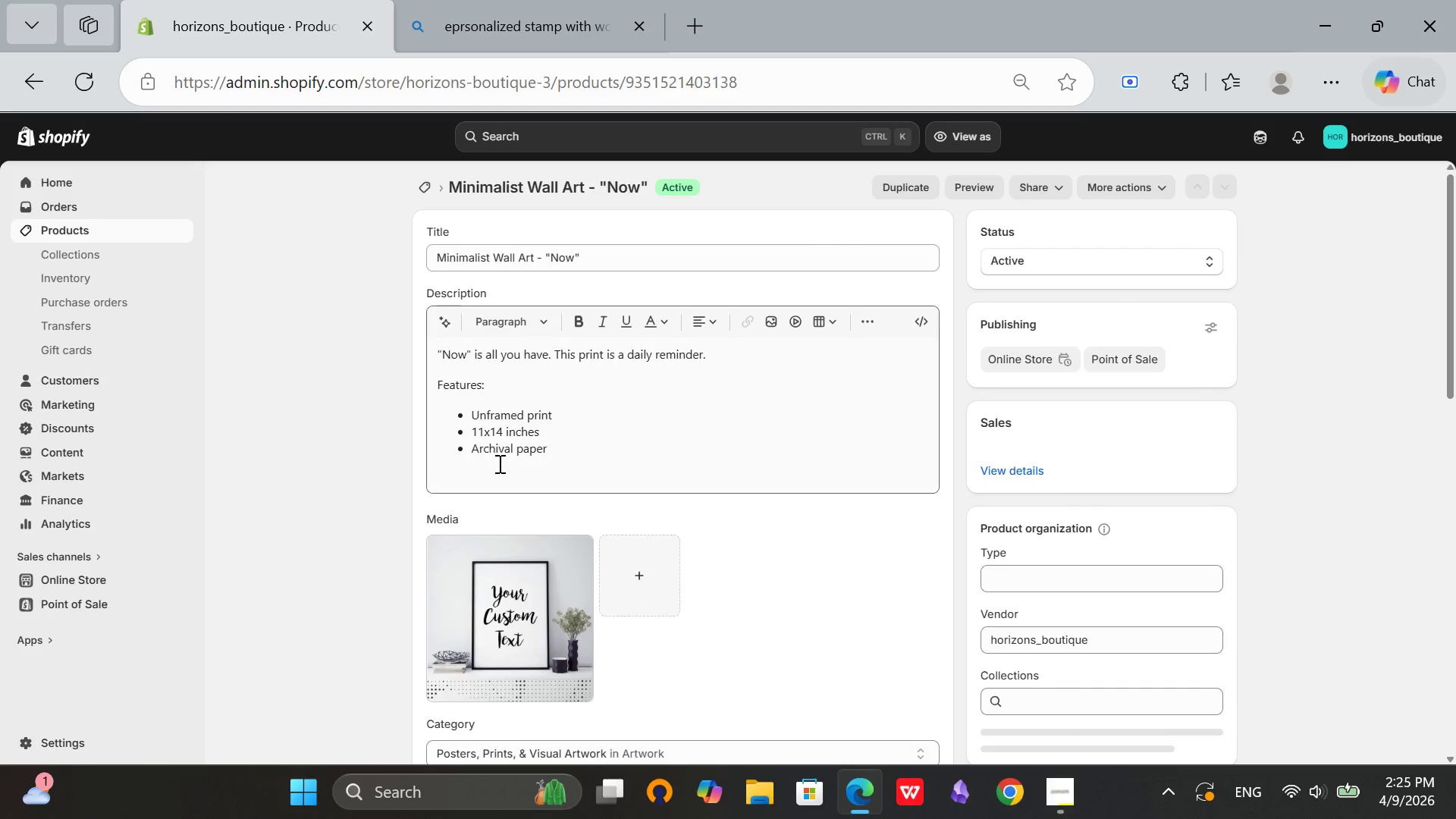 
scroll: coordinate [723, 498], scroll_direction: up, amount: 1.0
 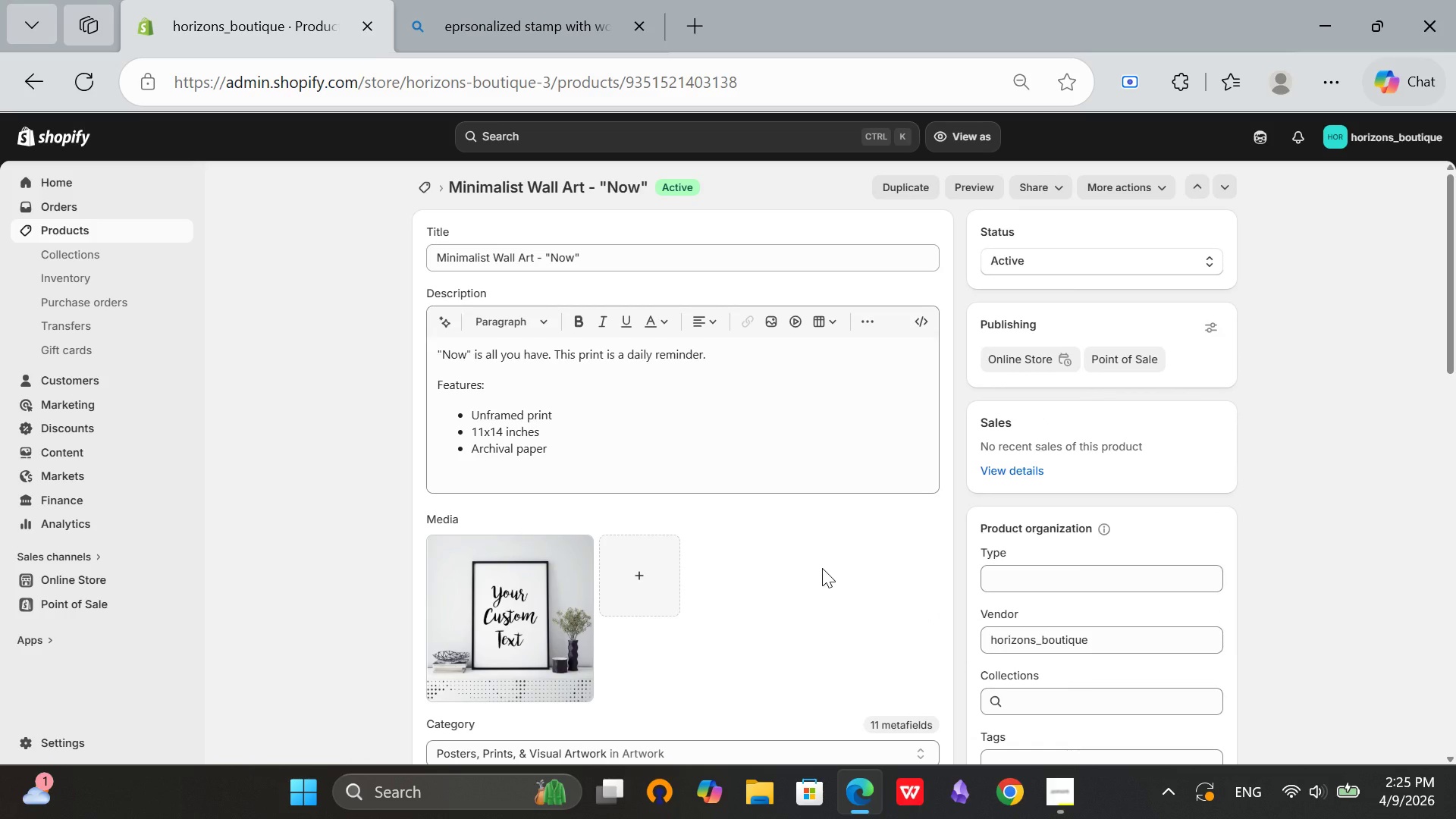 
scroll: coordinate [822, 568], scroll_direction: down, amount: 3.0
 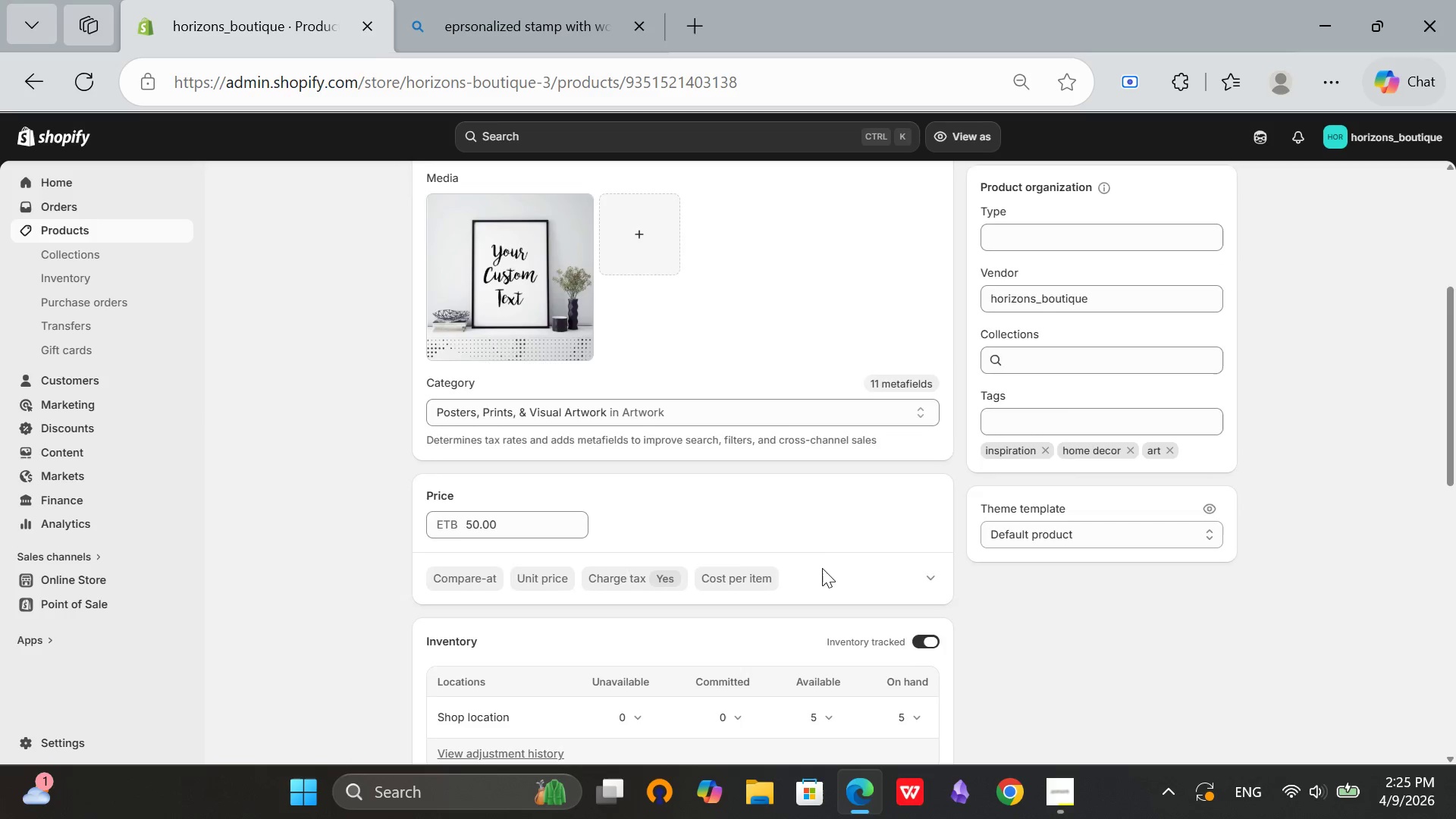 
scroll: coordinate [822, 568], scroll_direction: up, amount: 4.0
 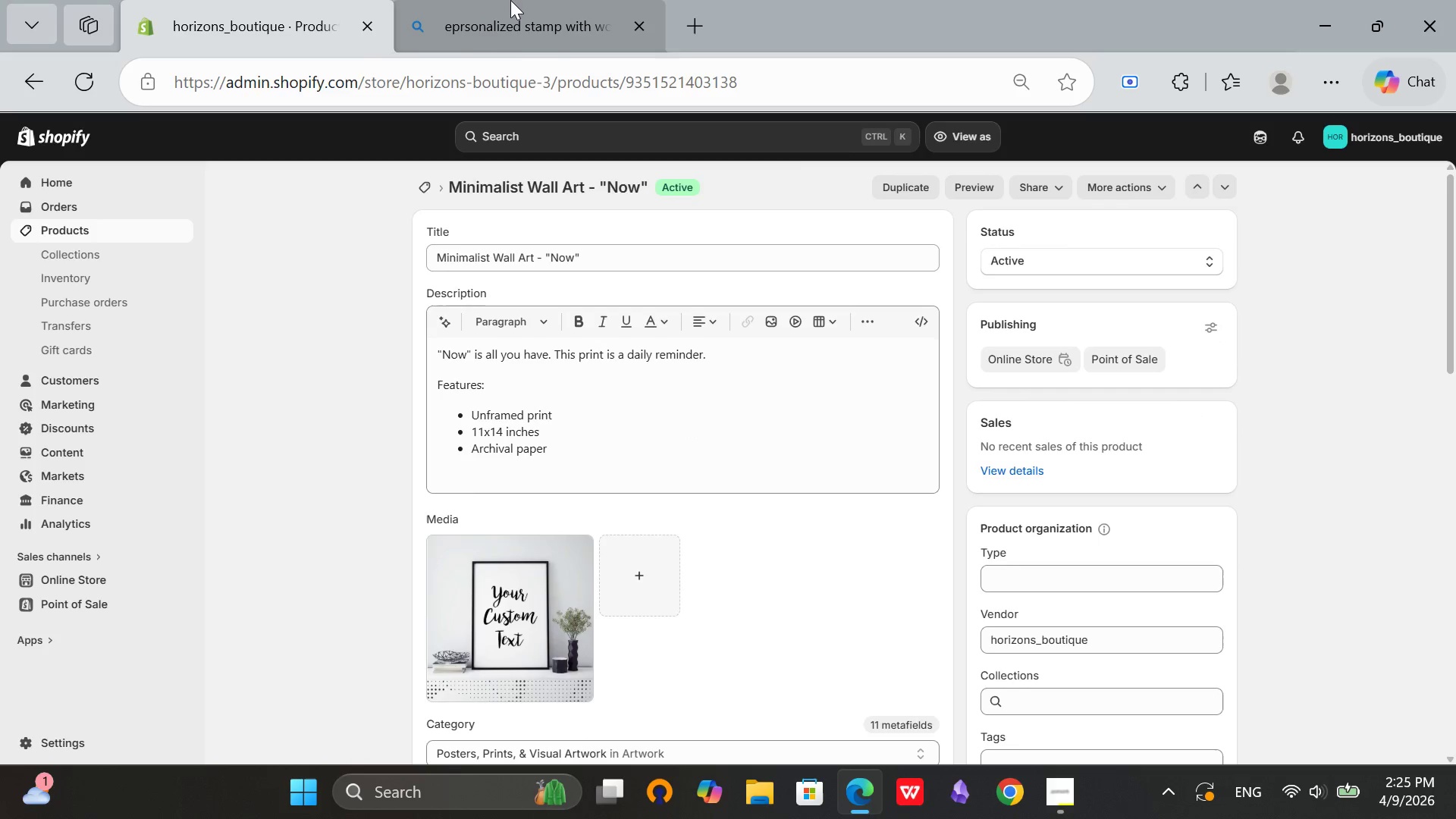 
left_click([510, 0])
 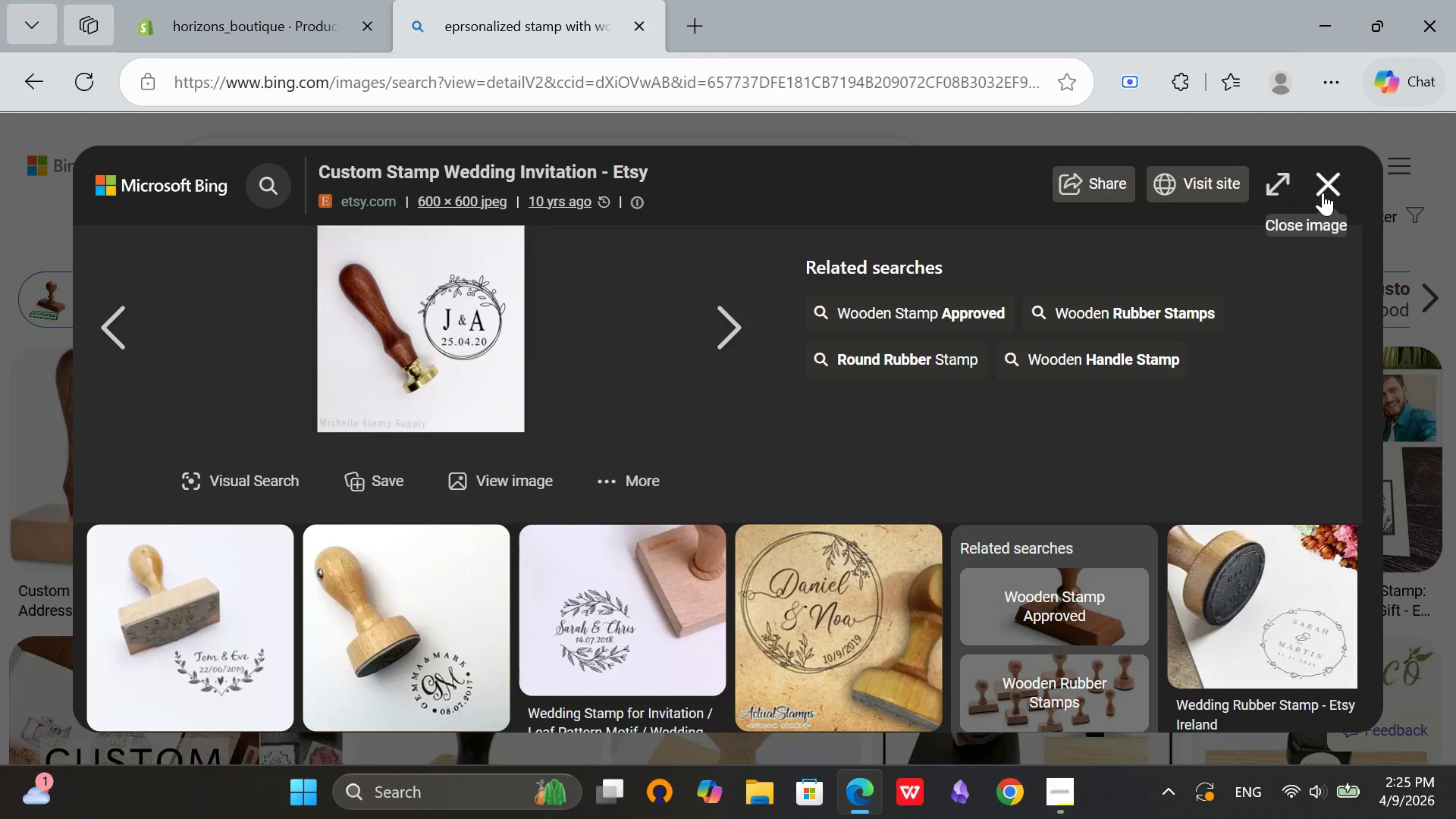 
left_click([1341, 181])
 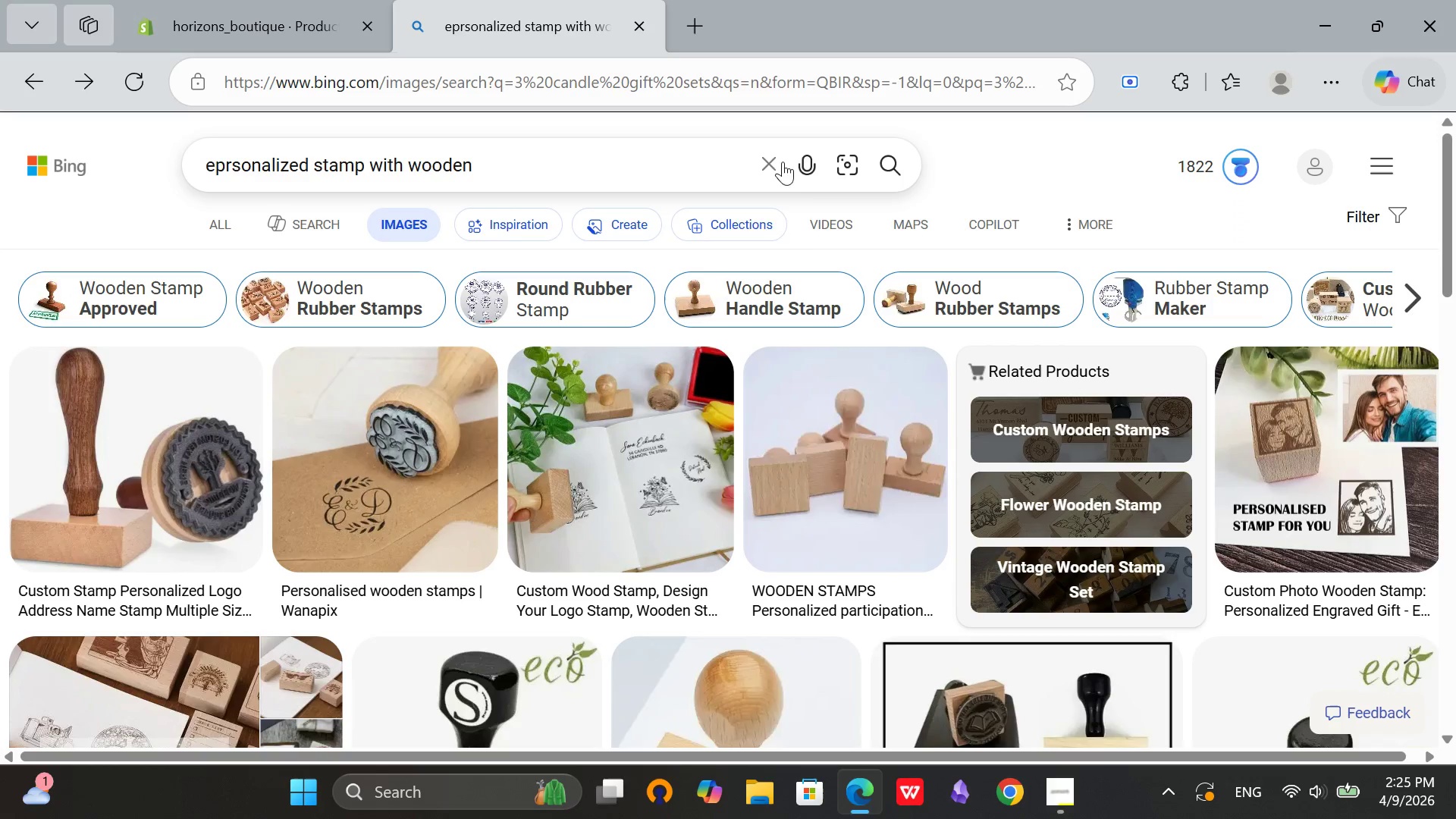 
left_click([779, 161])
 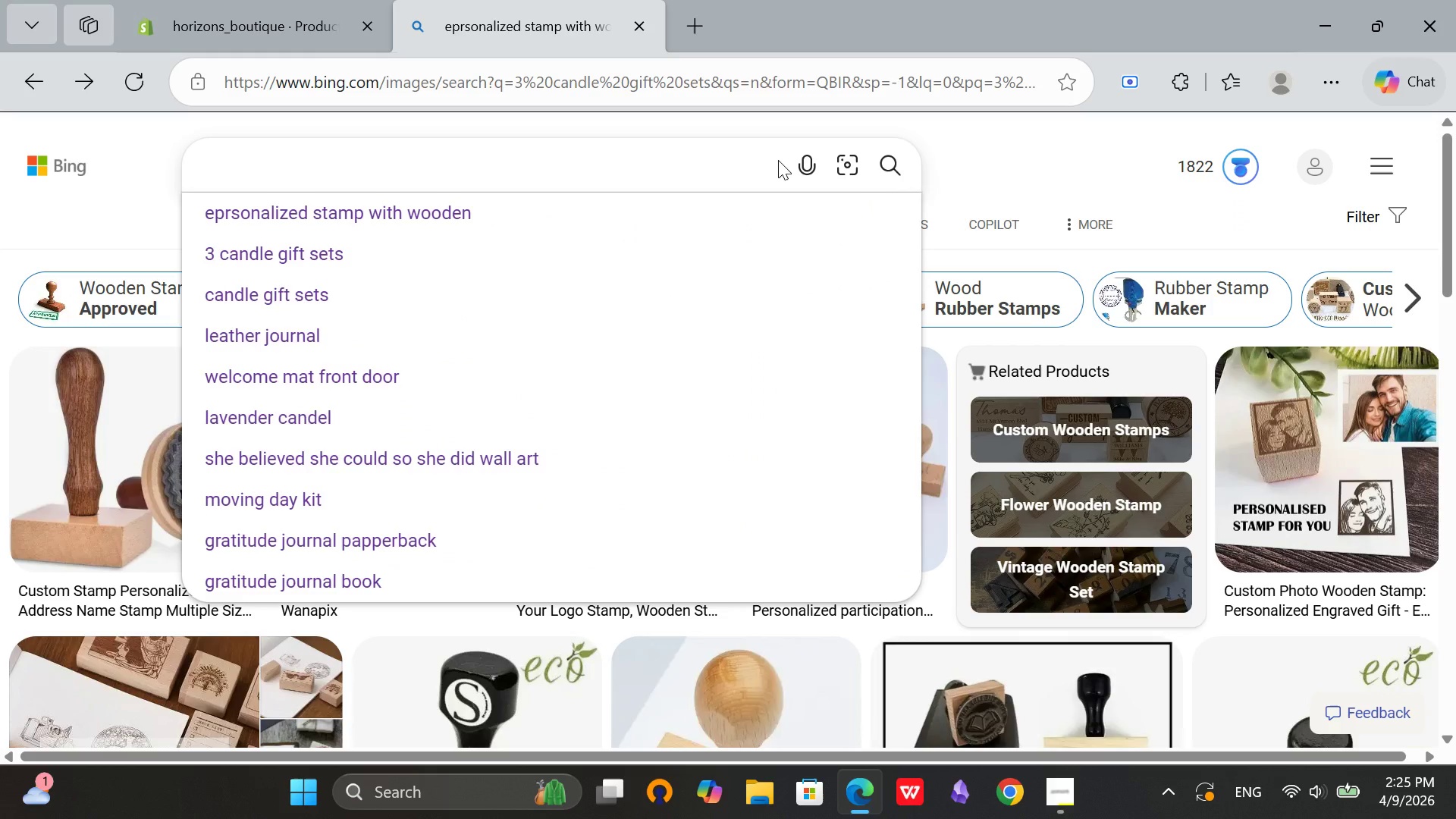 
type(minimalist wall art)
 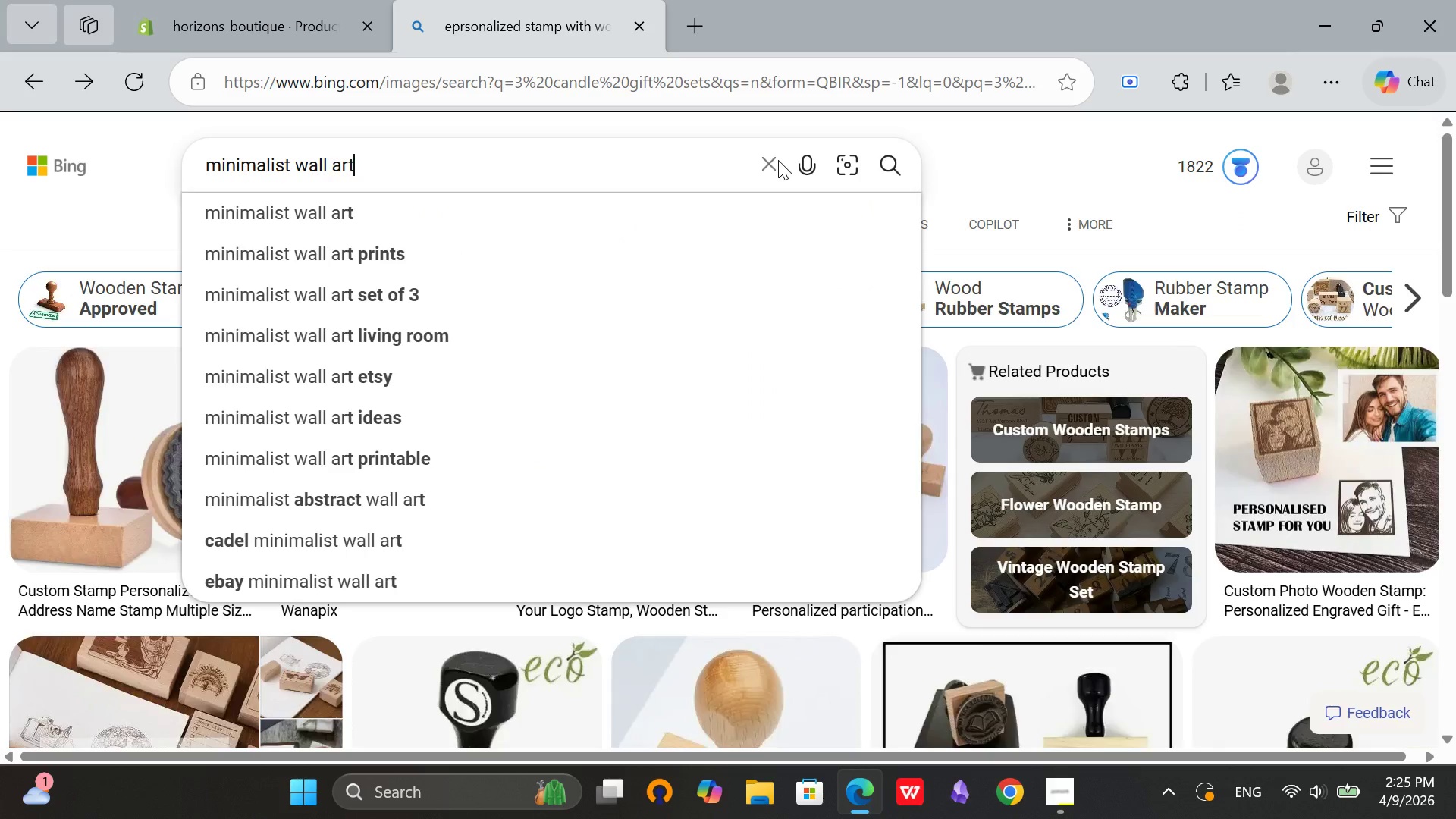 
key(Enter)
 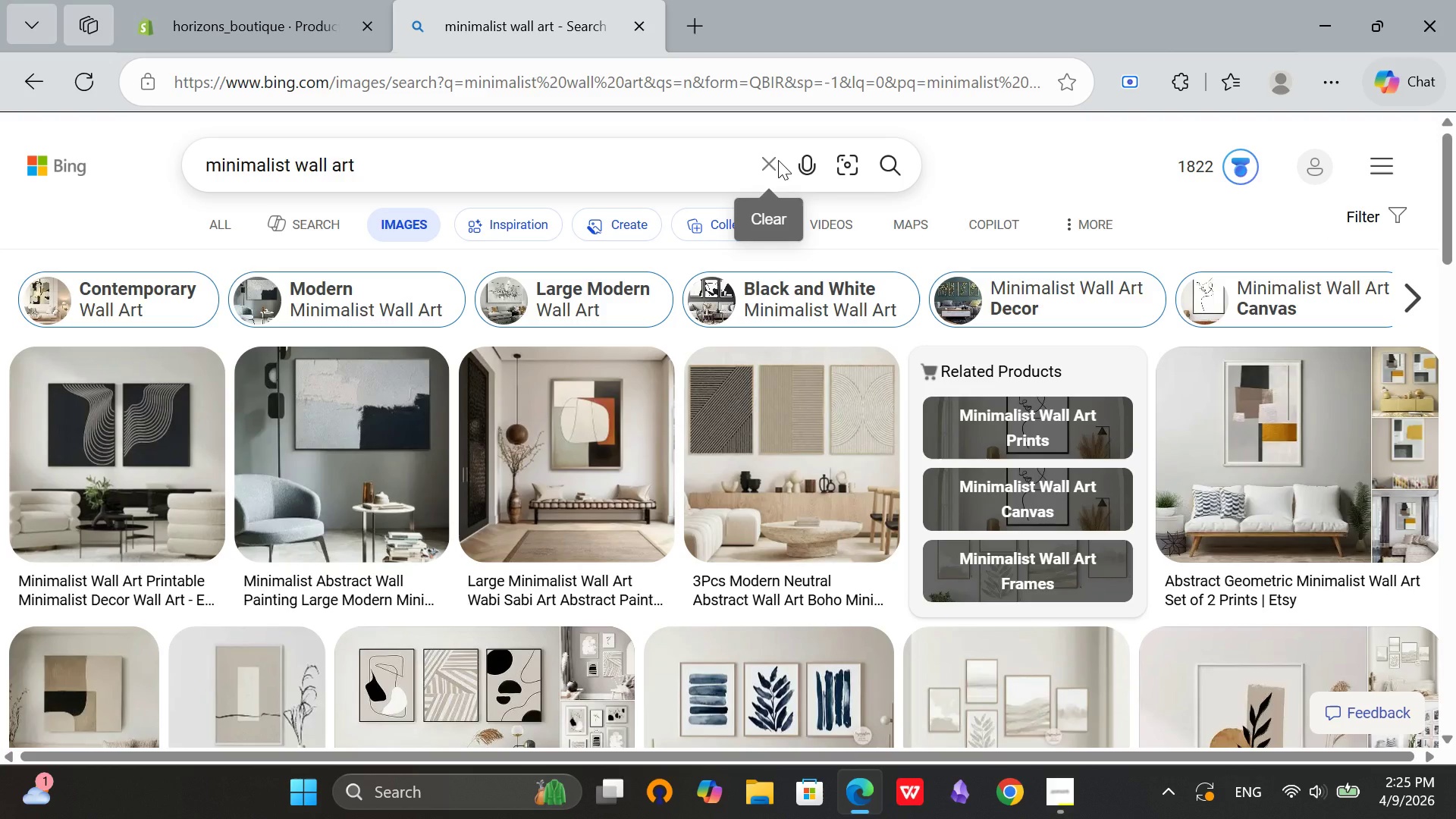 
scroll: coordinate [801, 344], scroll_direction: down, amount: 7.0
 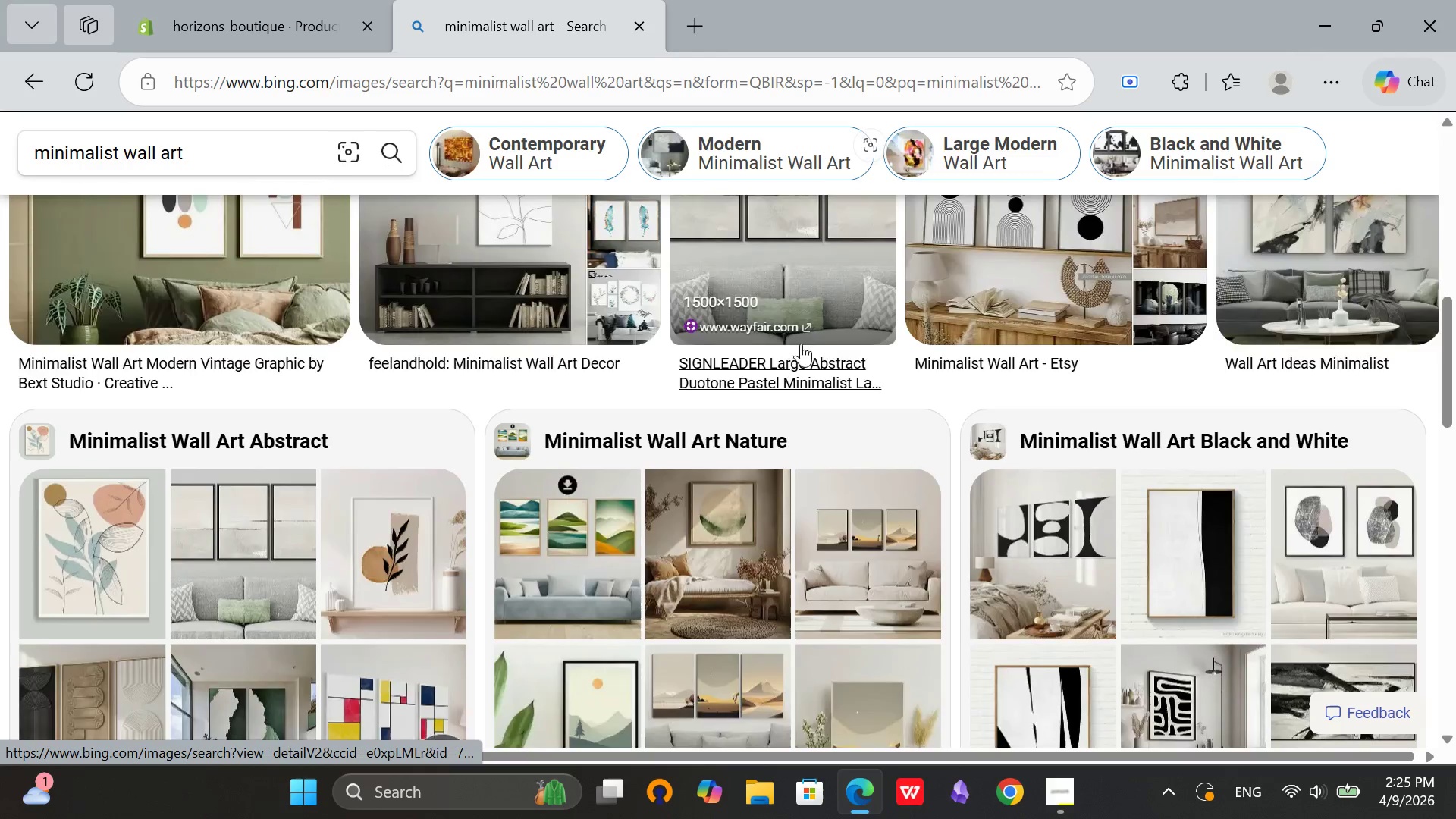 
scroll: coordinate [801, 344], scroll_direction: up, amount: 8.0
 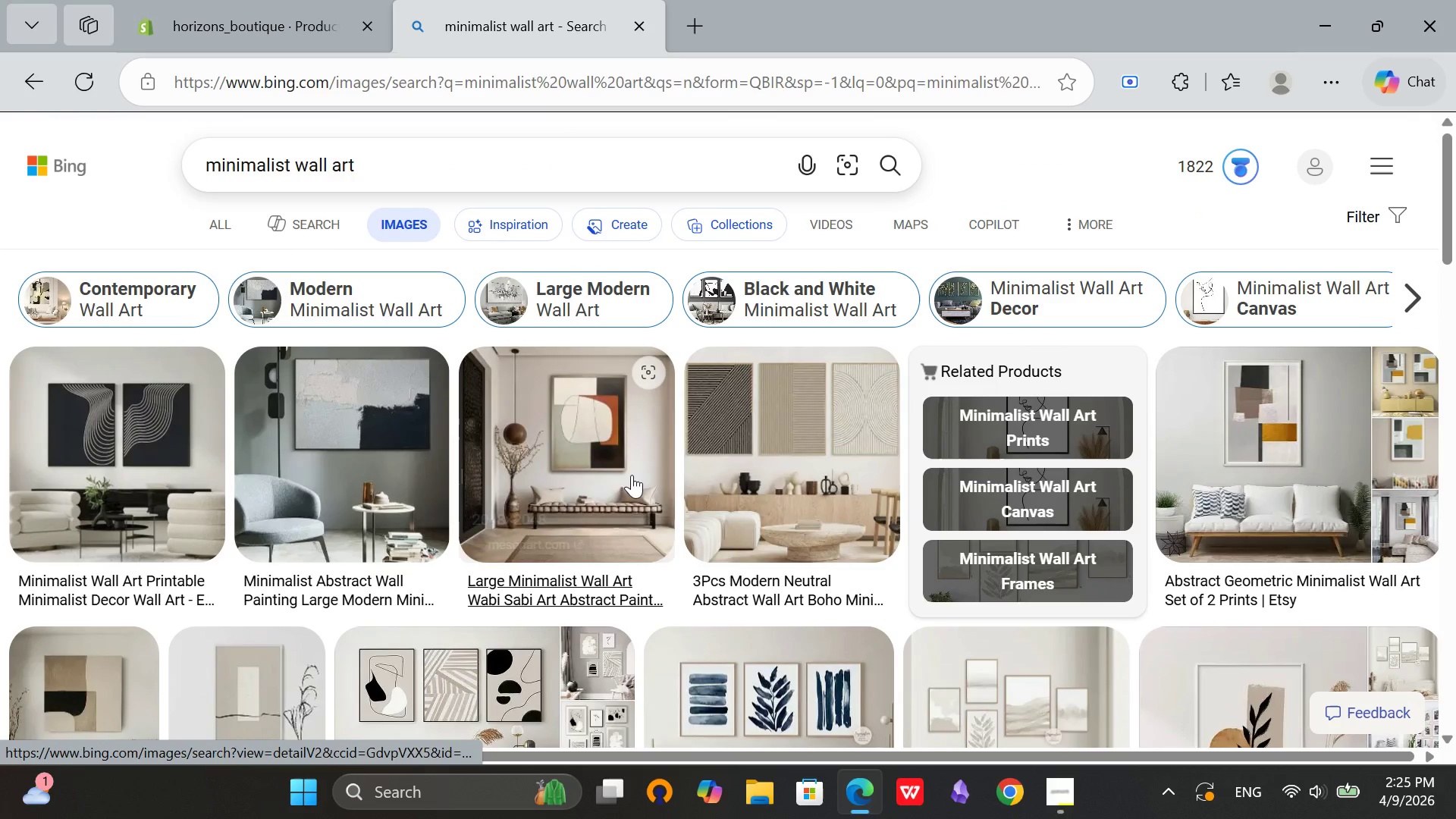 
scroll: coordinate [754, 460], scroll_direction: down, amount: 11.0
 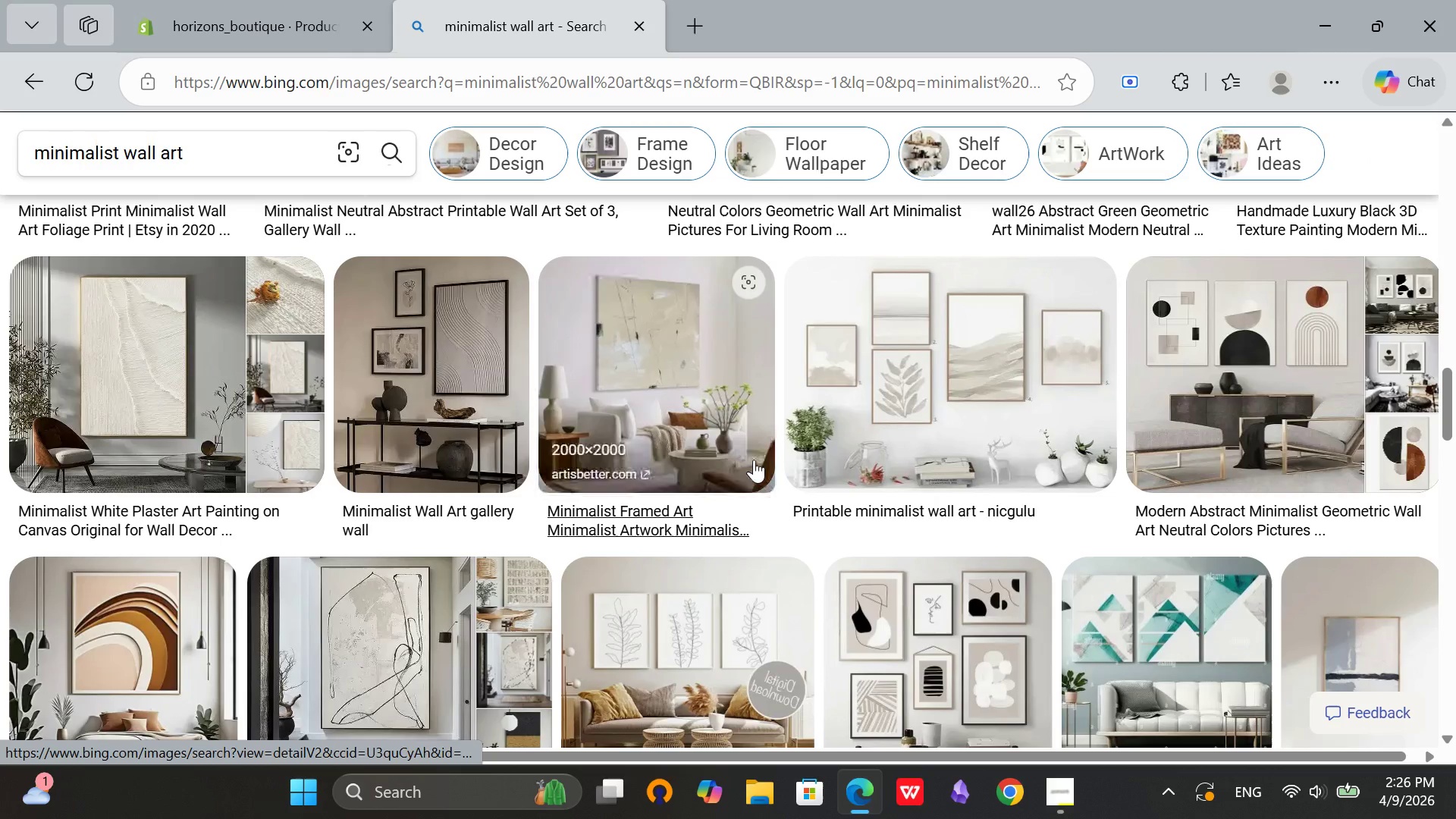 
scroll: coordinate [754, 460], scroll_direction: up, amount: 1.0
 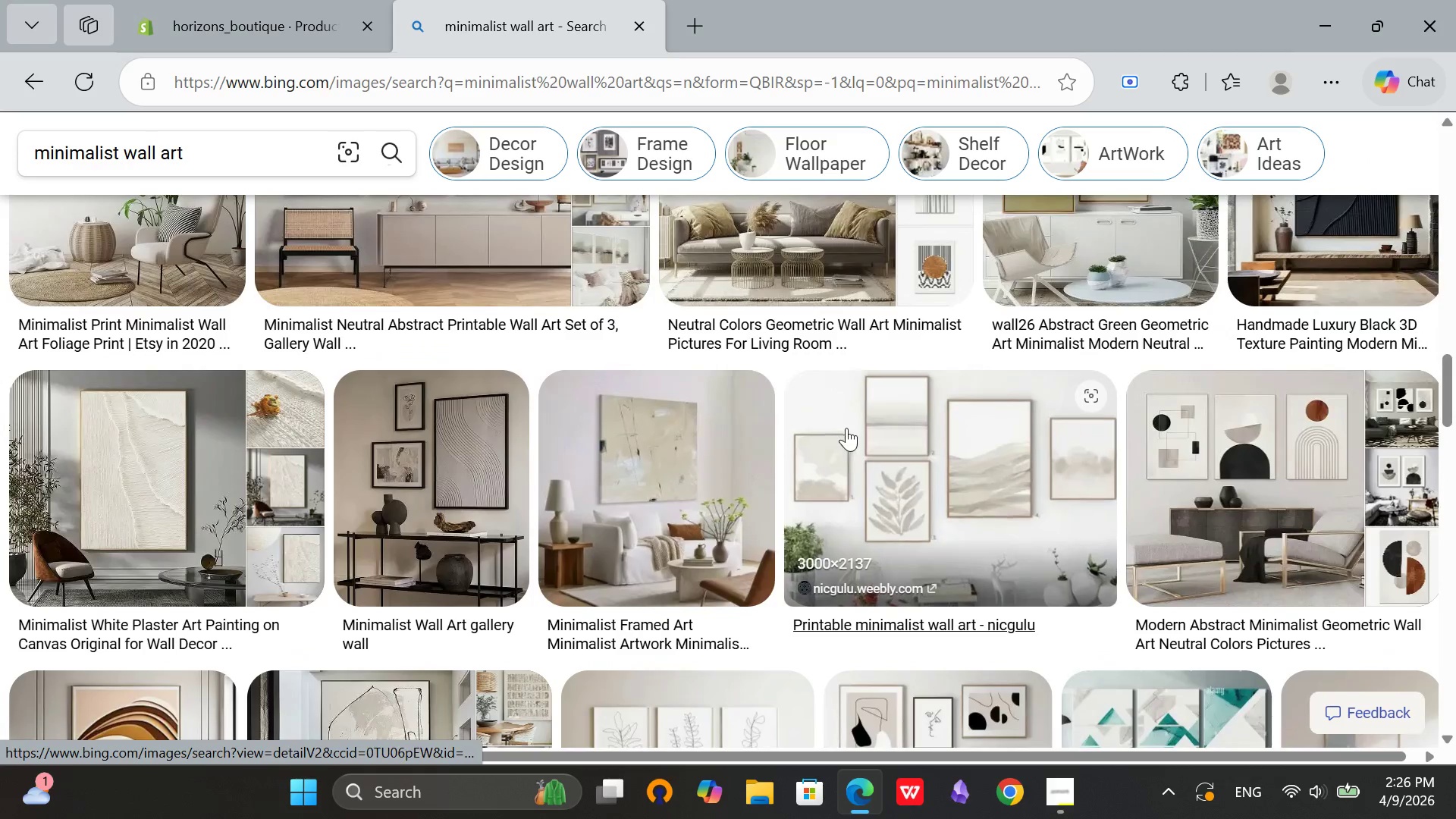 
scroll: coordinate [806, 447], scroll_direction: down, amount: 3.0
 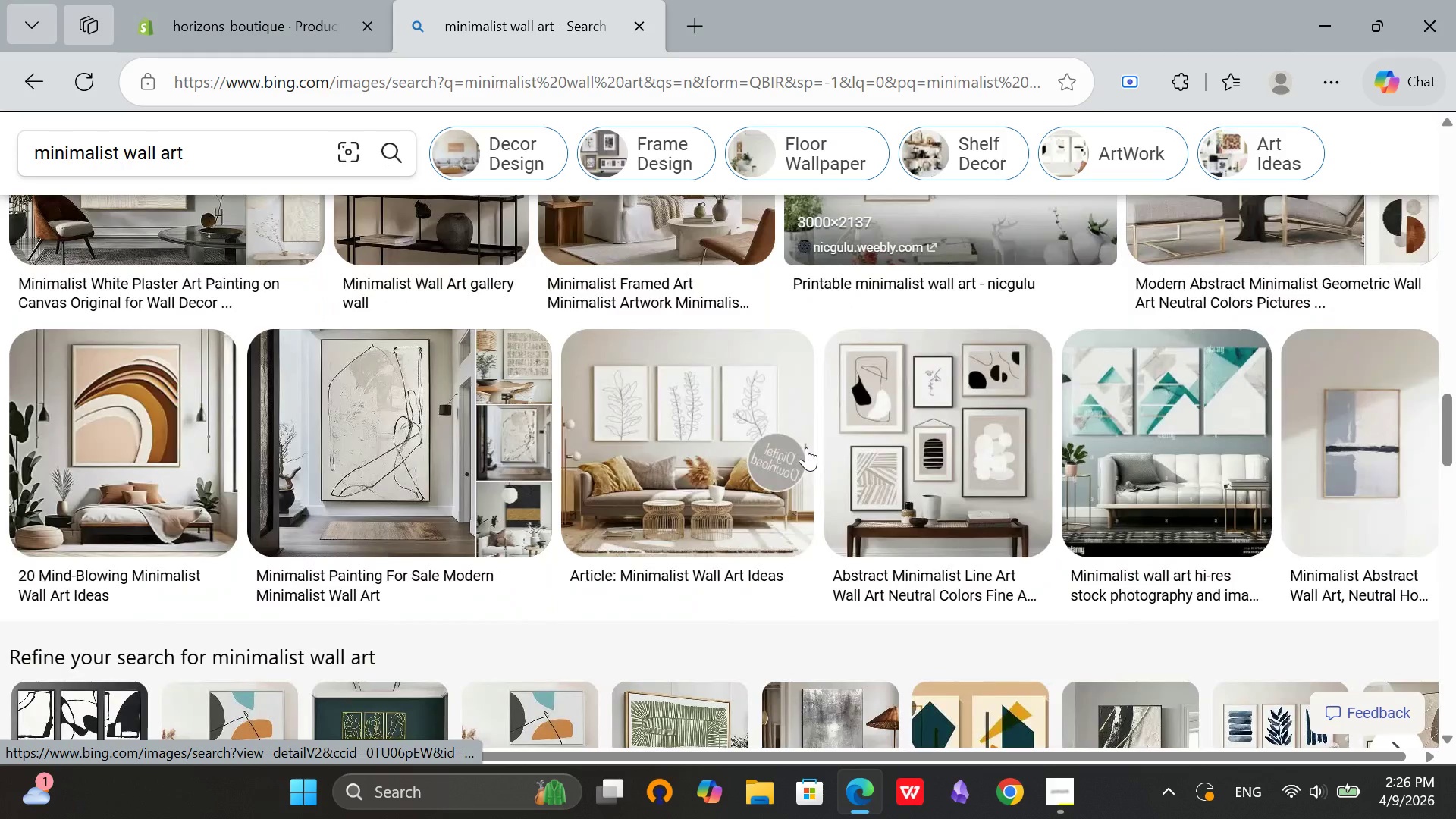 
scroll: coordinate [805, 447], scroll_direction: up, amount: 21.0
 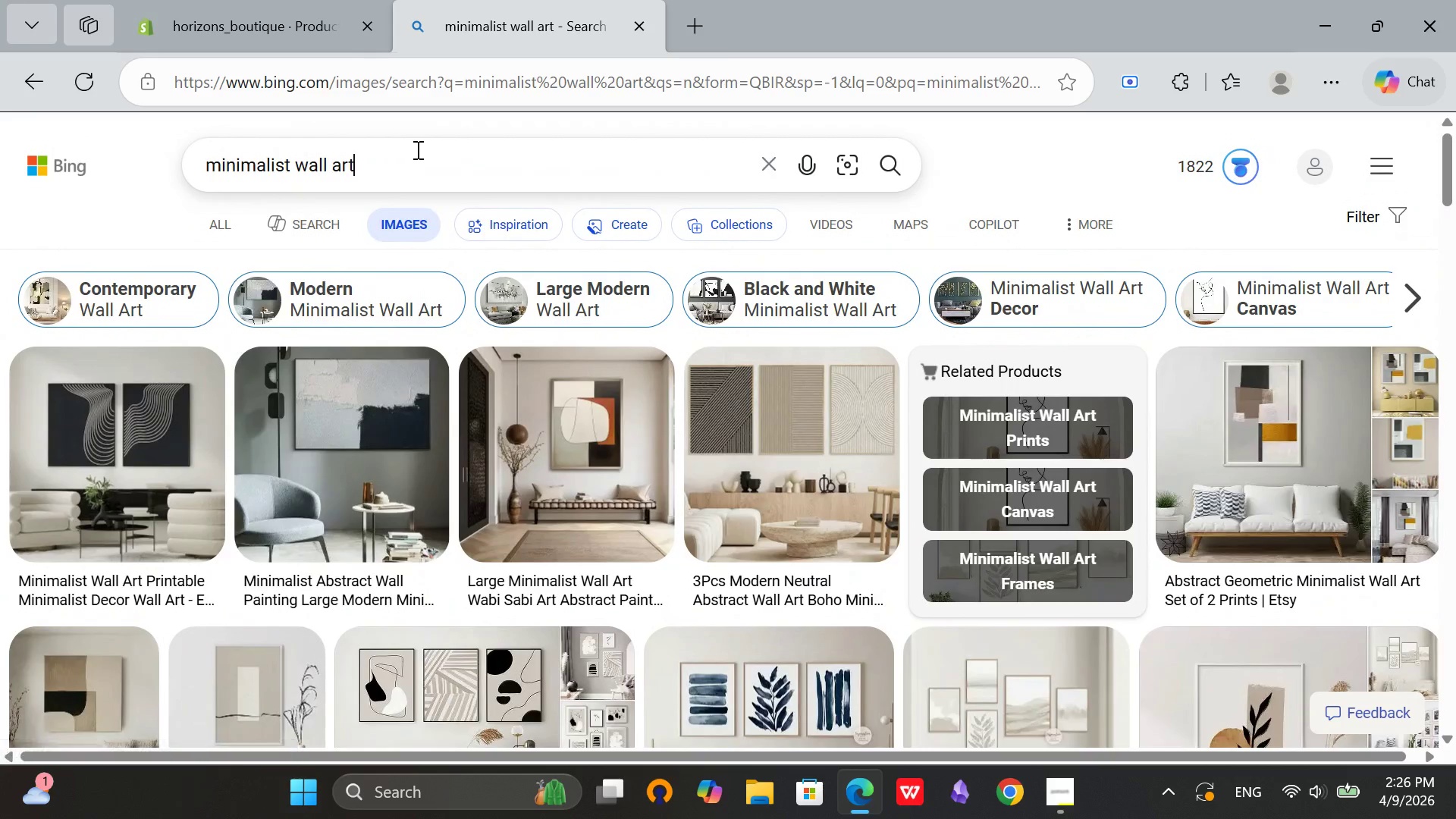 
type( frame)
 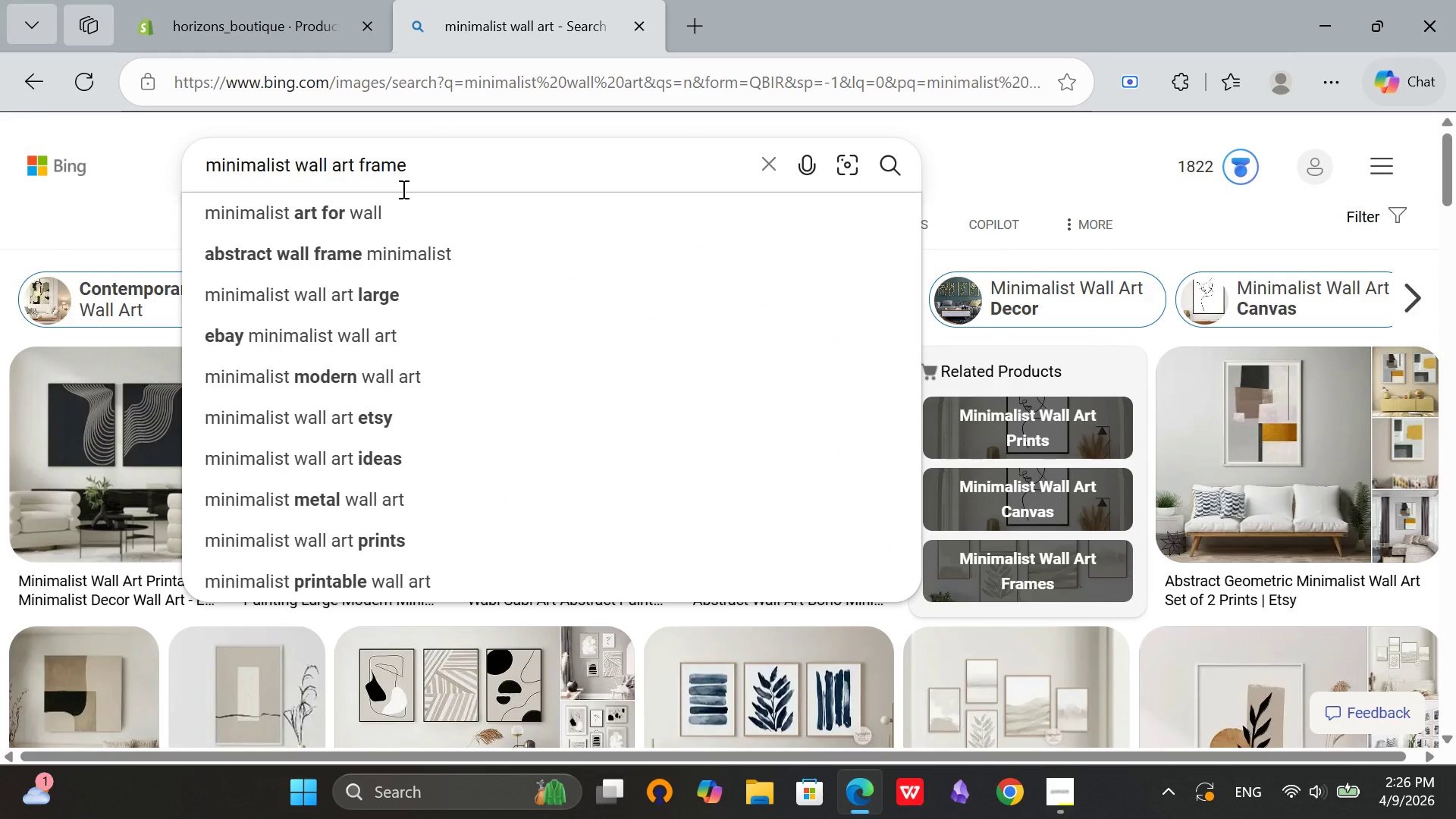 
key(Enter)
 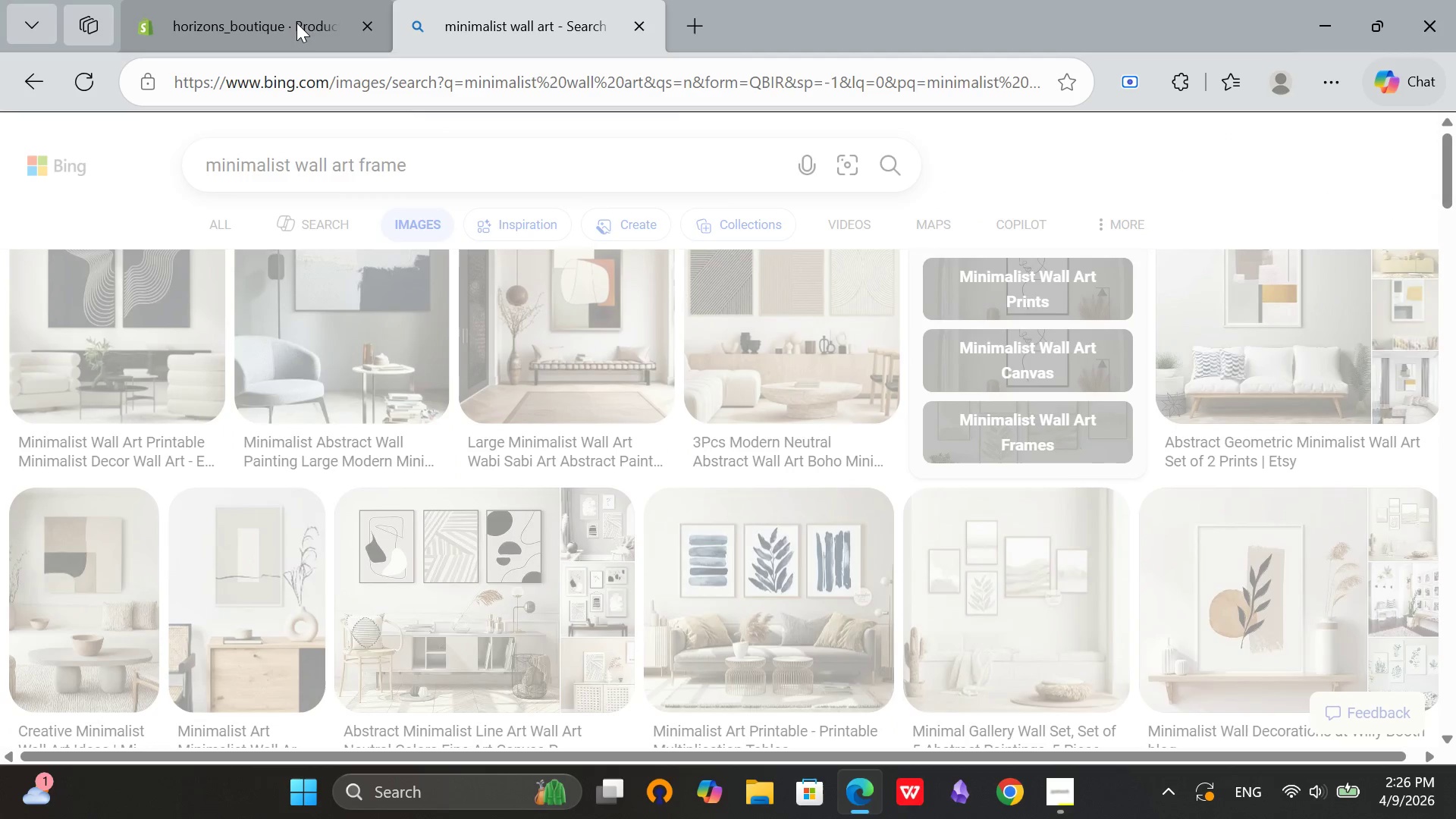 
left_click([296, 23])
 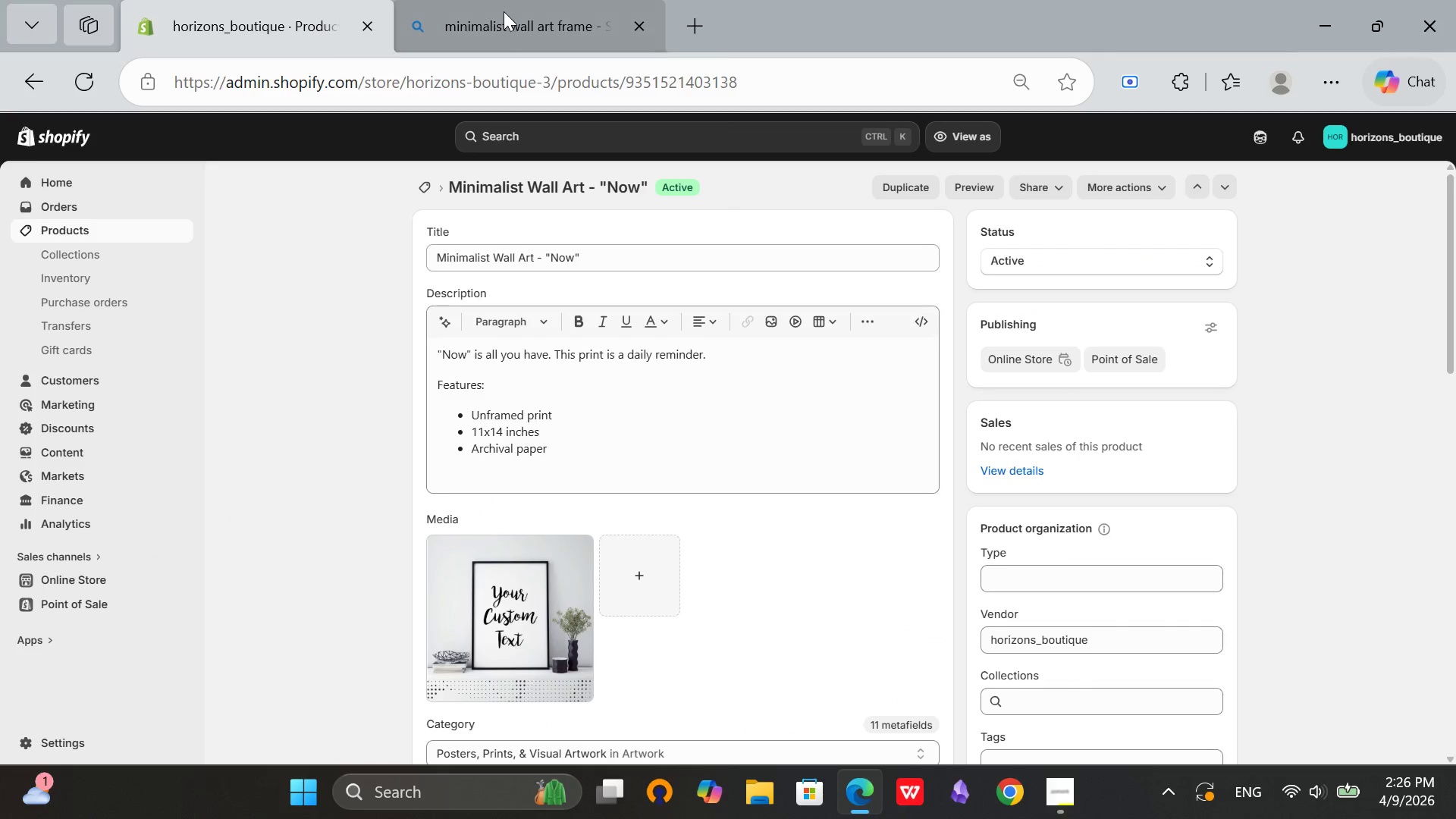 
left_click([504, 11])
 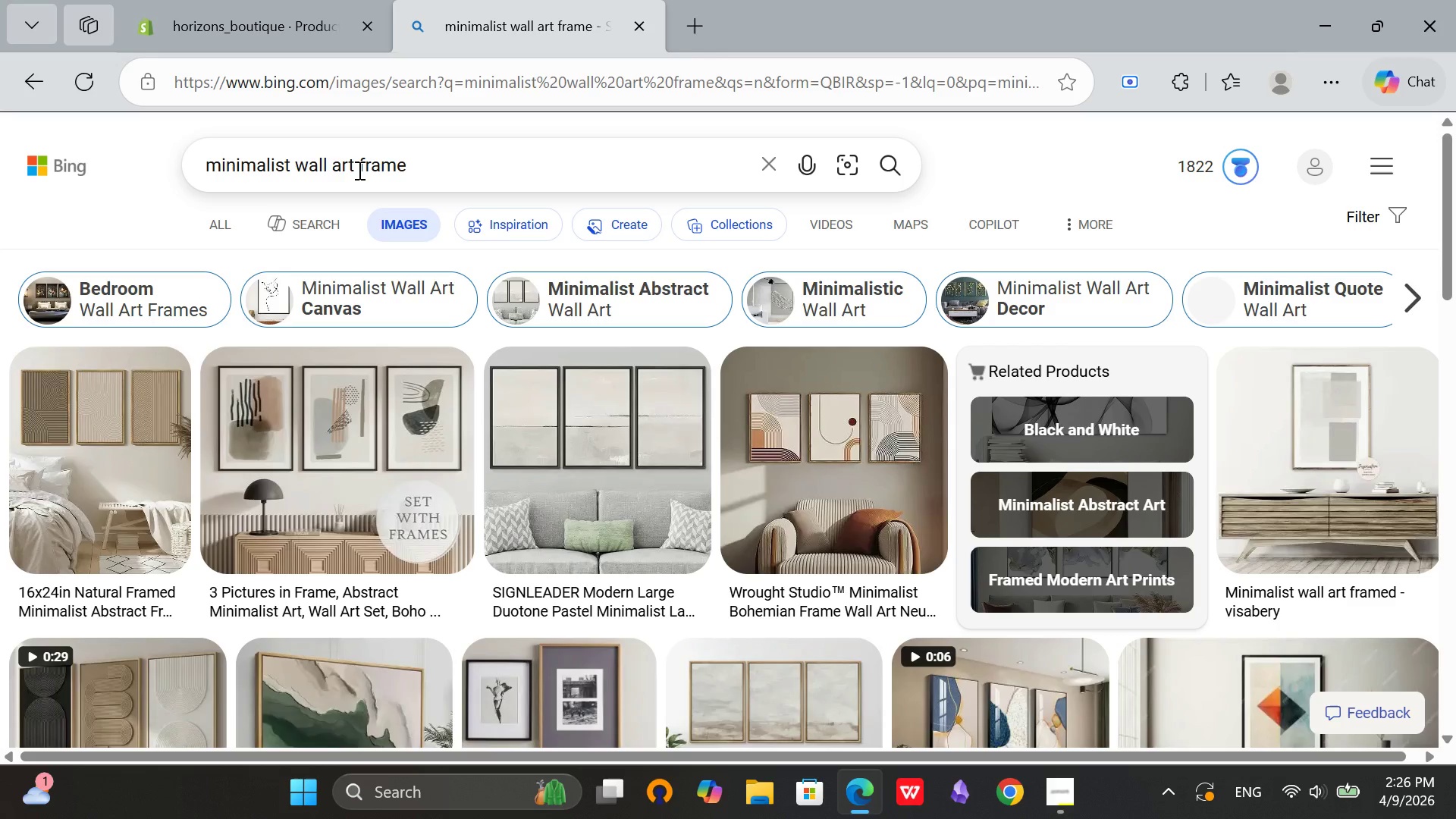 
left_click([358, 170])
 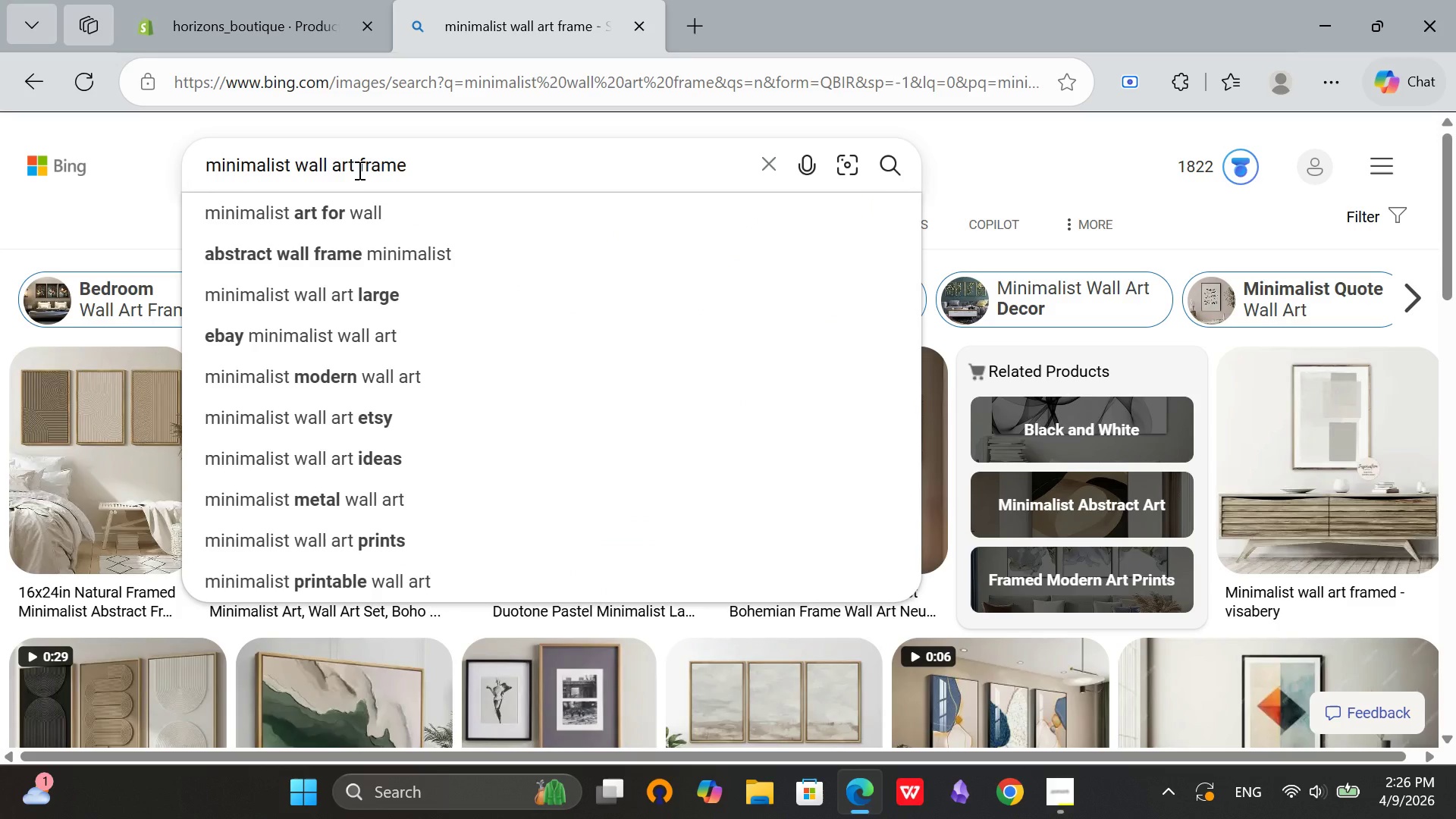 
type(un)
 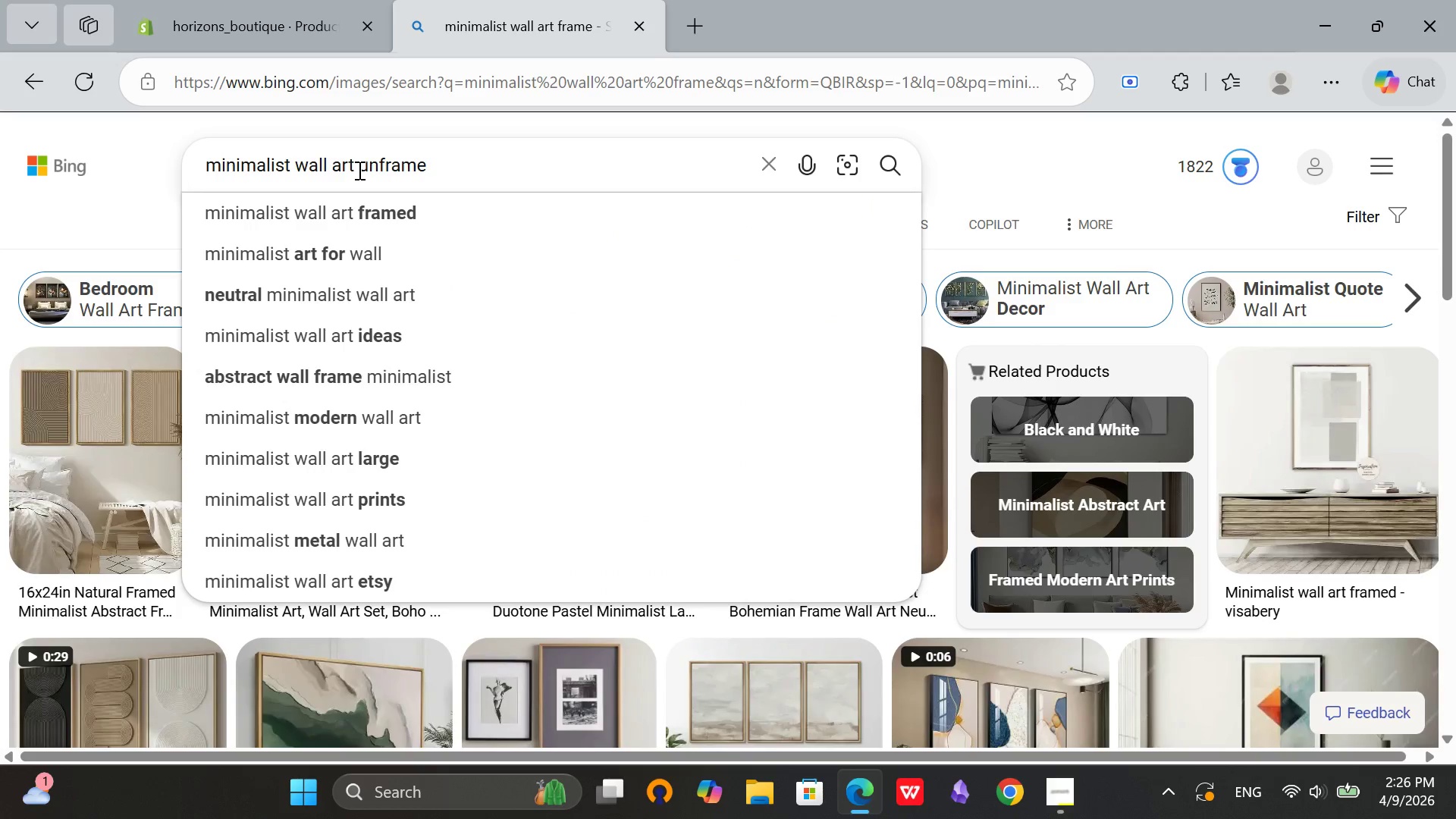 
key(Enter)
 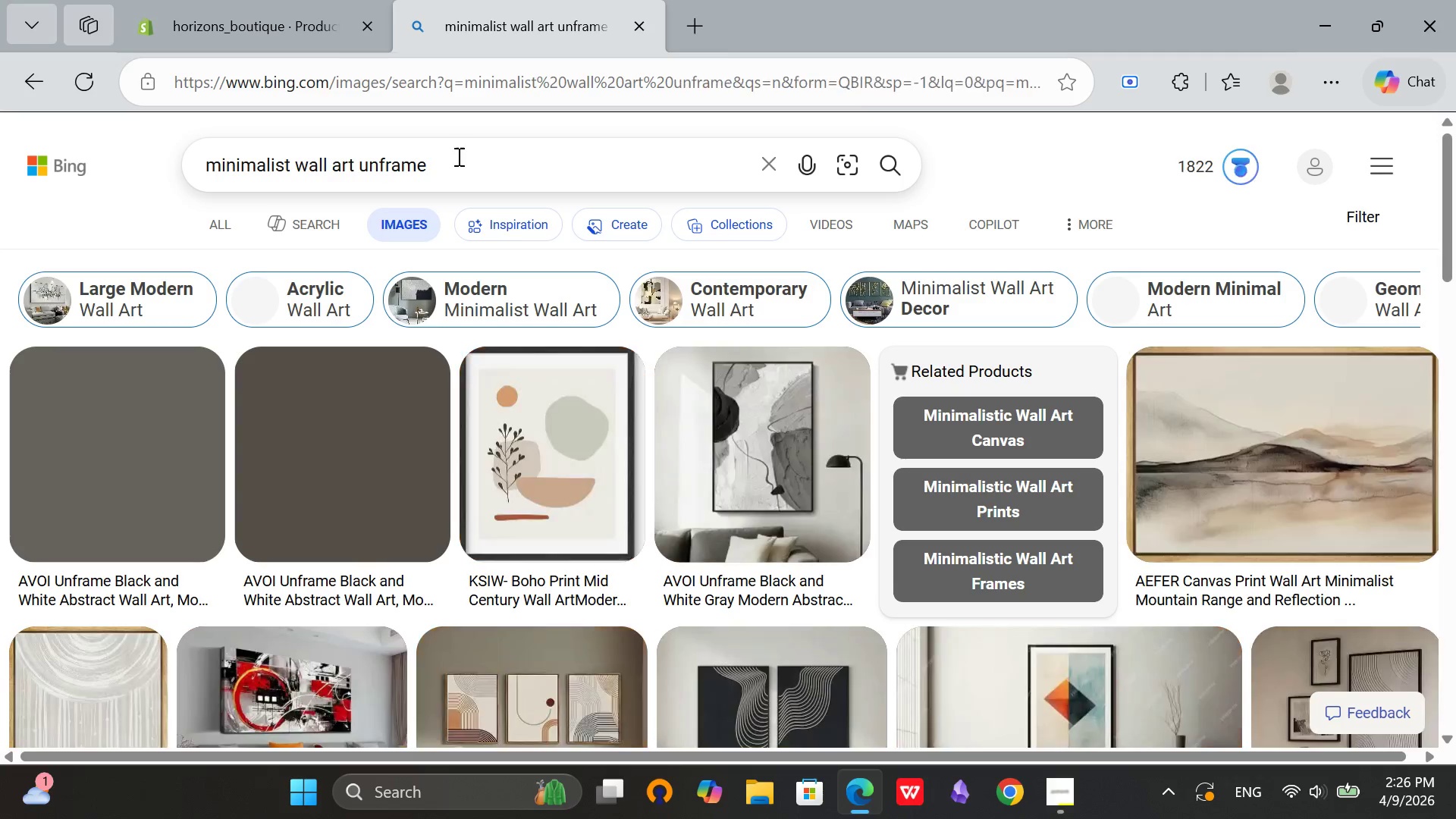 
left_click([447, 162])
 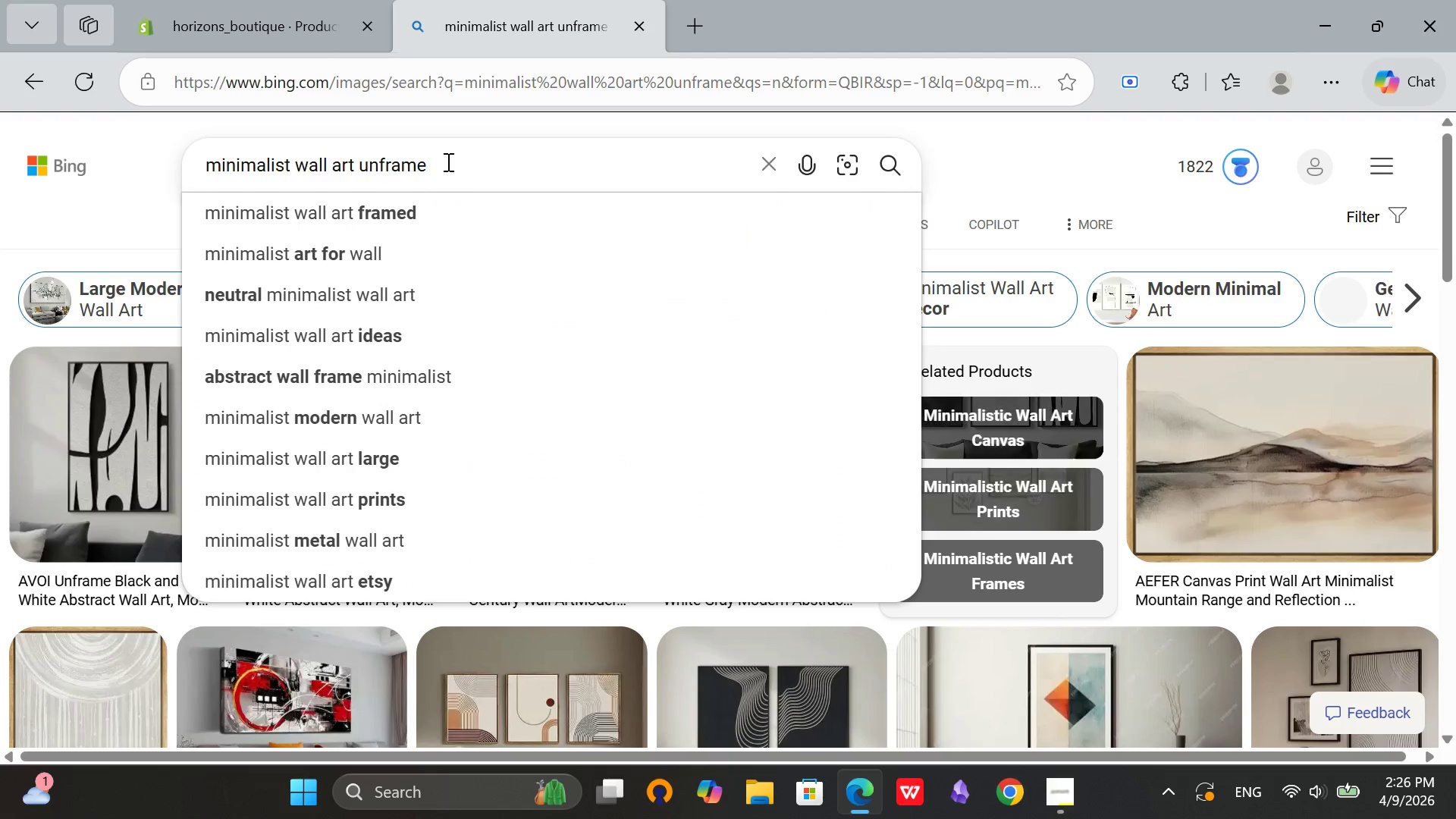 
key(D)
 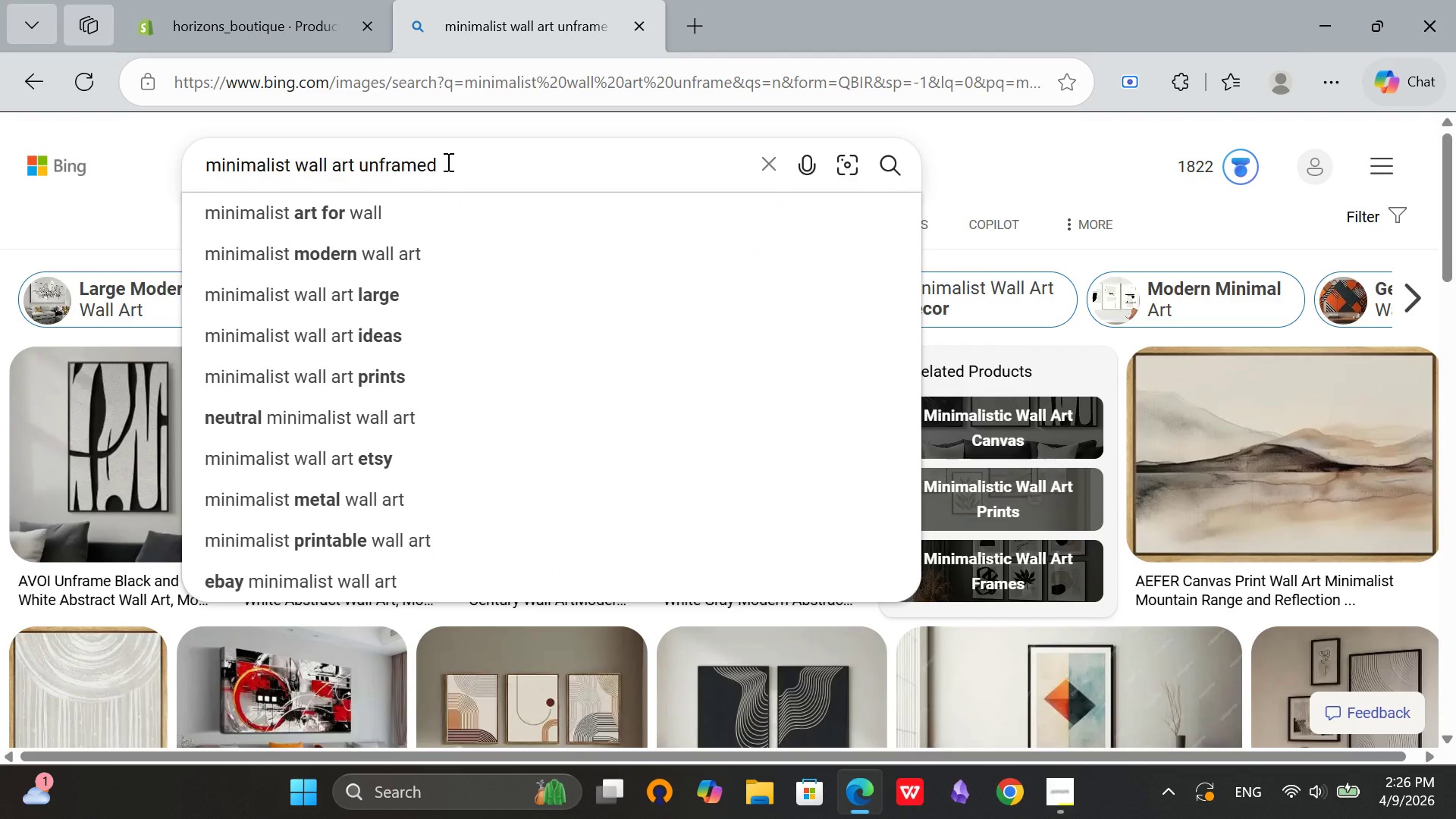 
key(Enter)
 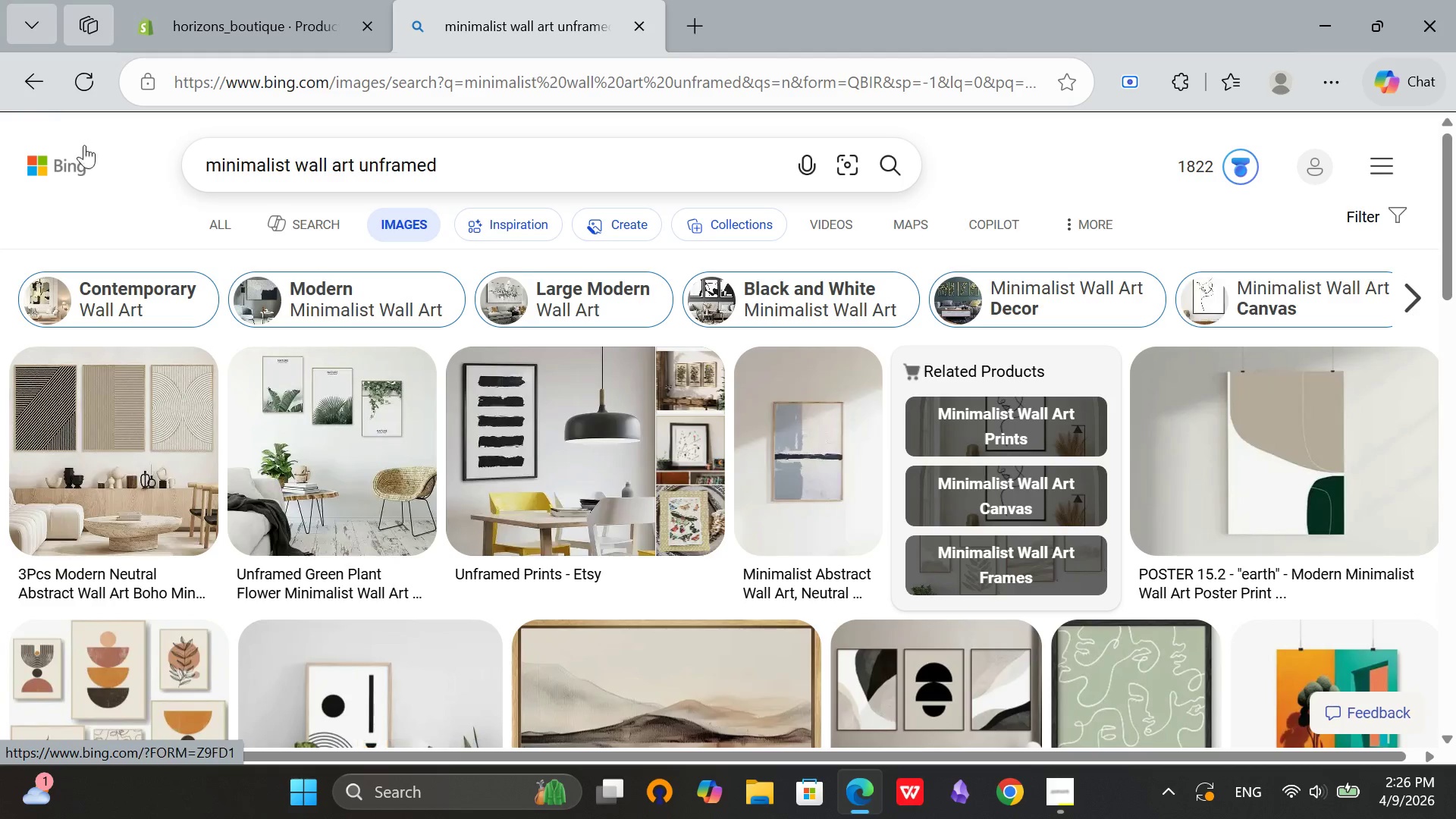 
left_click([26, 90])
 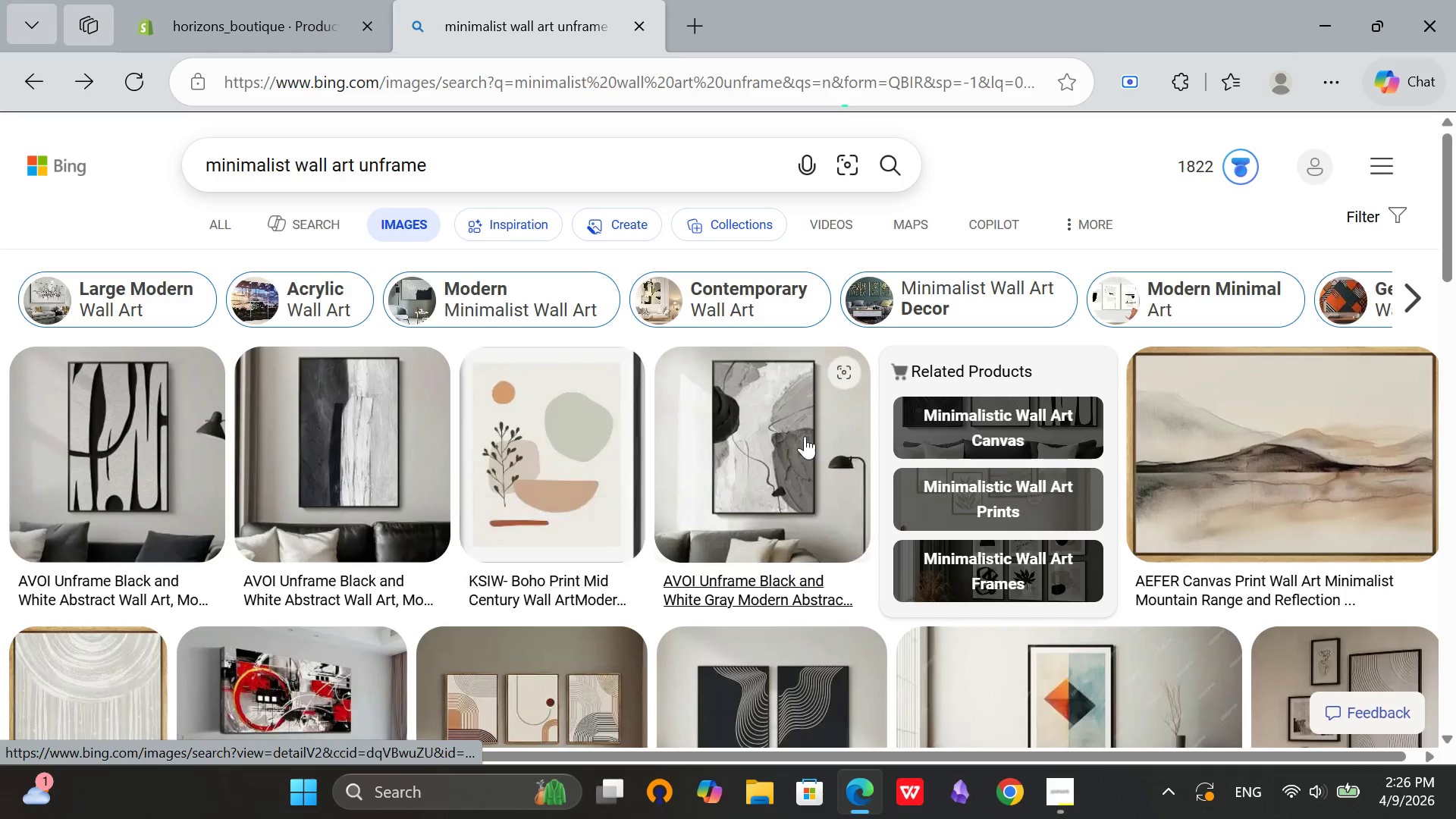 
left_click([569, 430])
 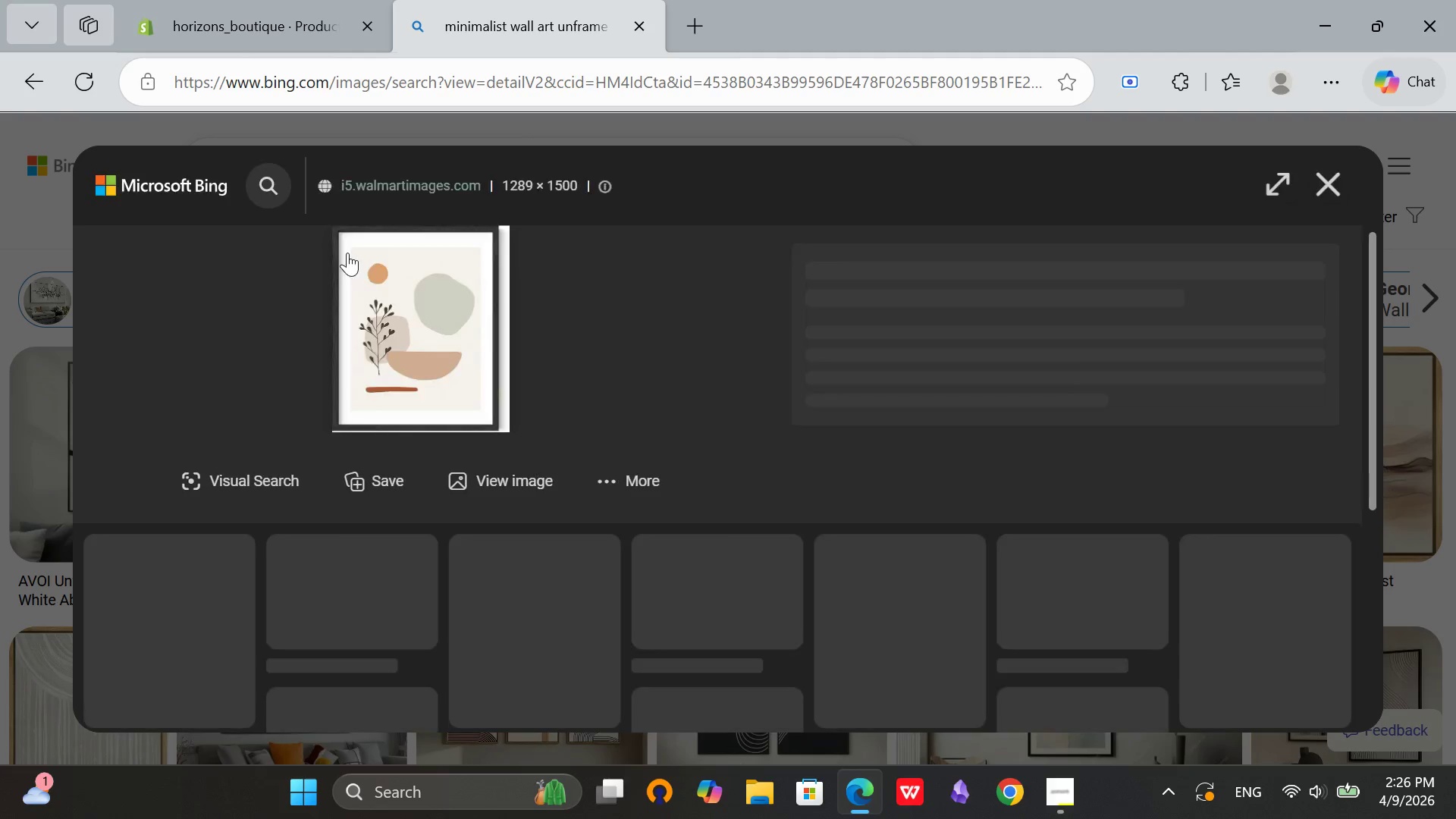 
right_click([403, 322])
 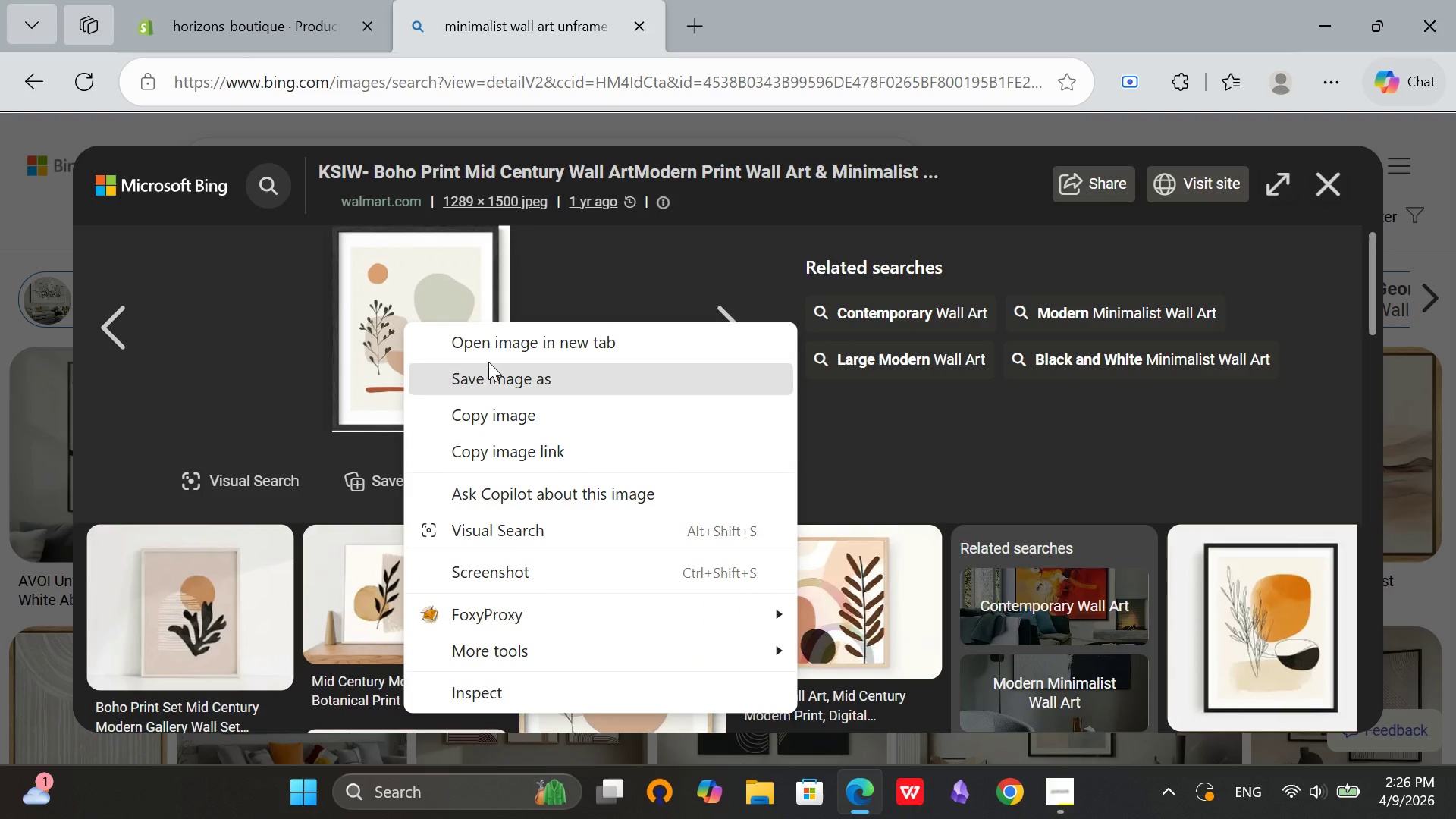 
left_click([488, 362])
 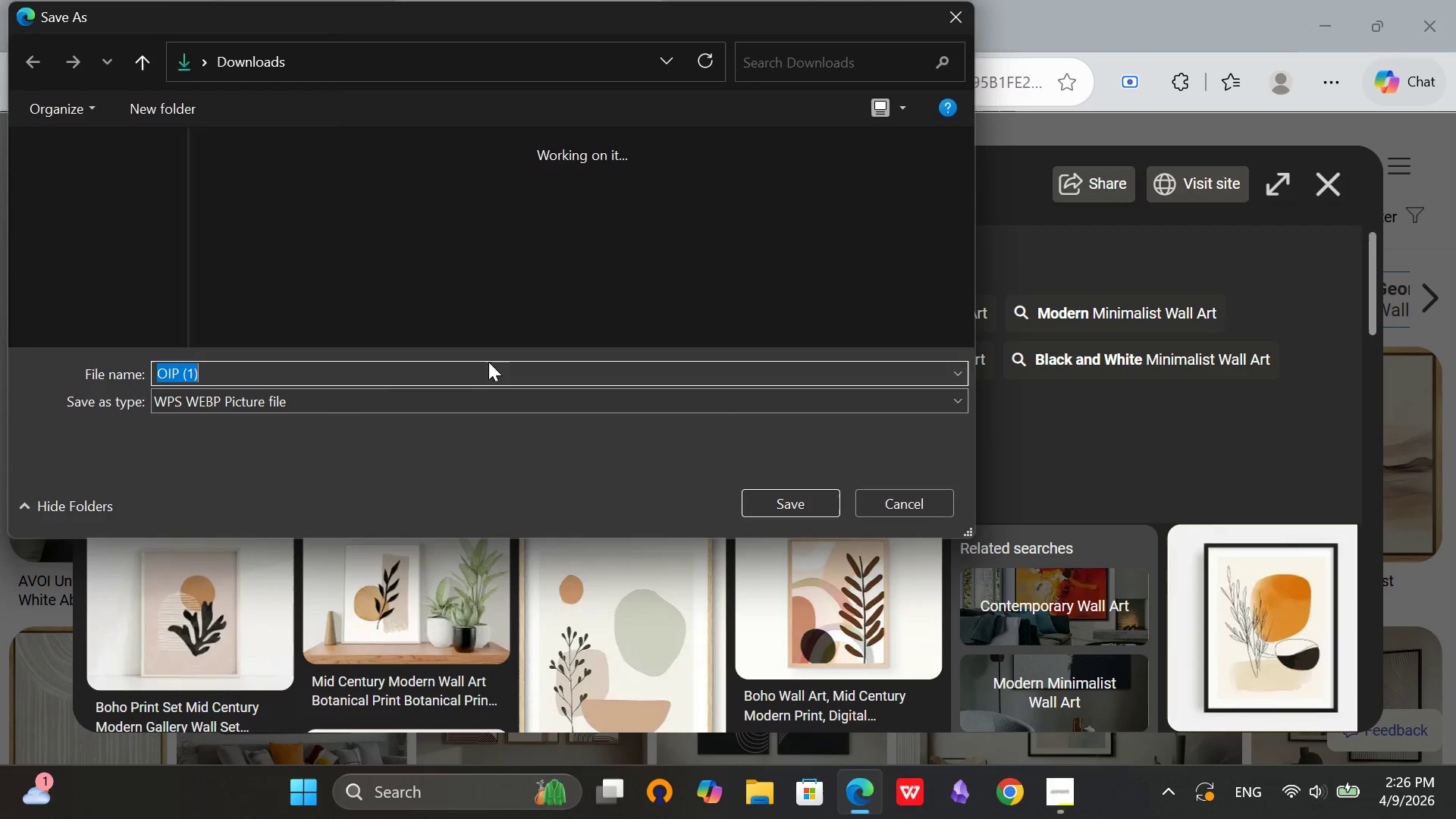 
left_click([62, 325])
 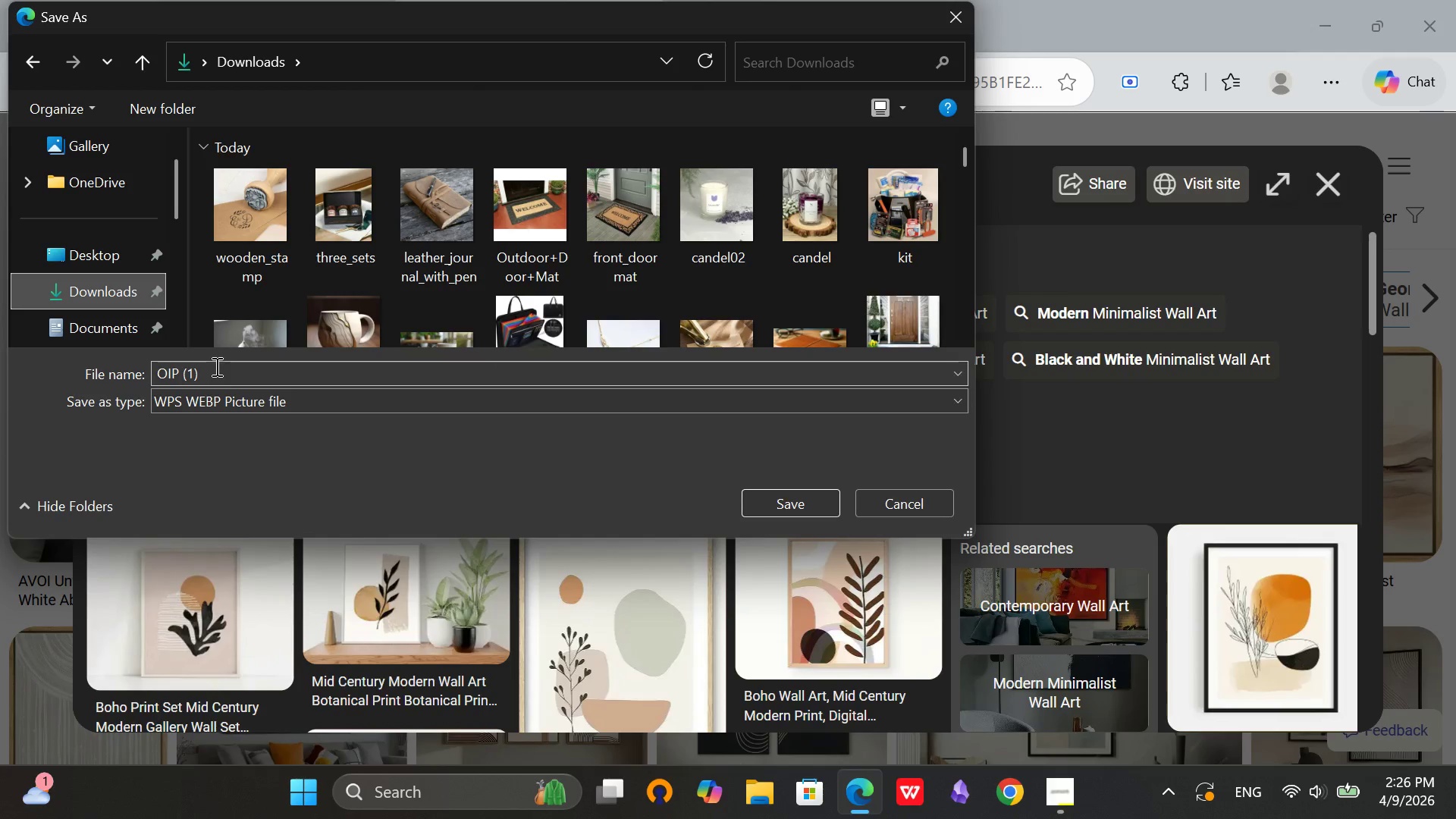 
left_click([216, 369])
 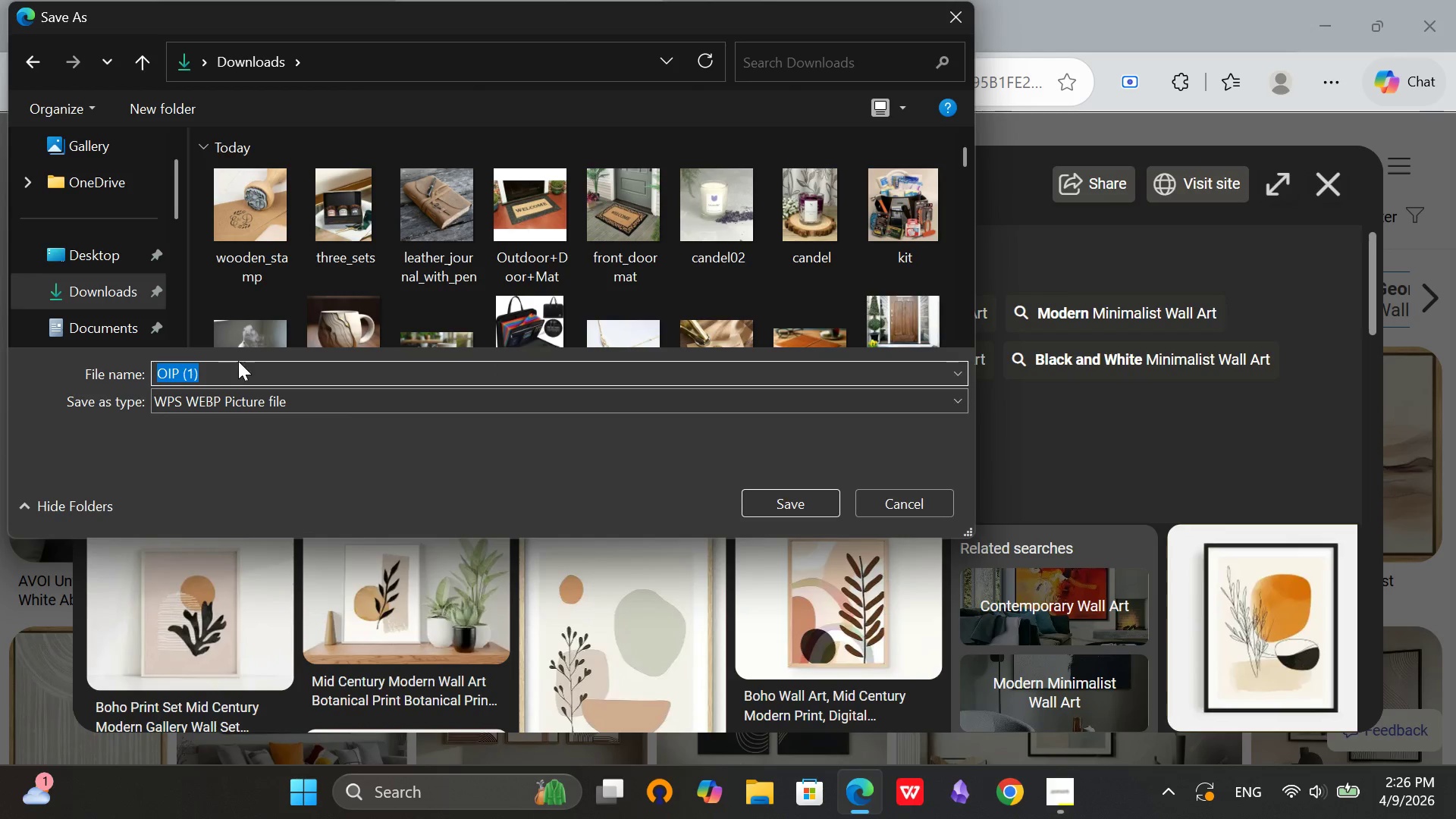 
key(Backspace)
type(wall_print)
 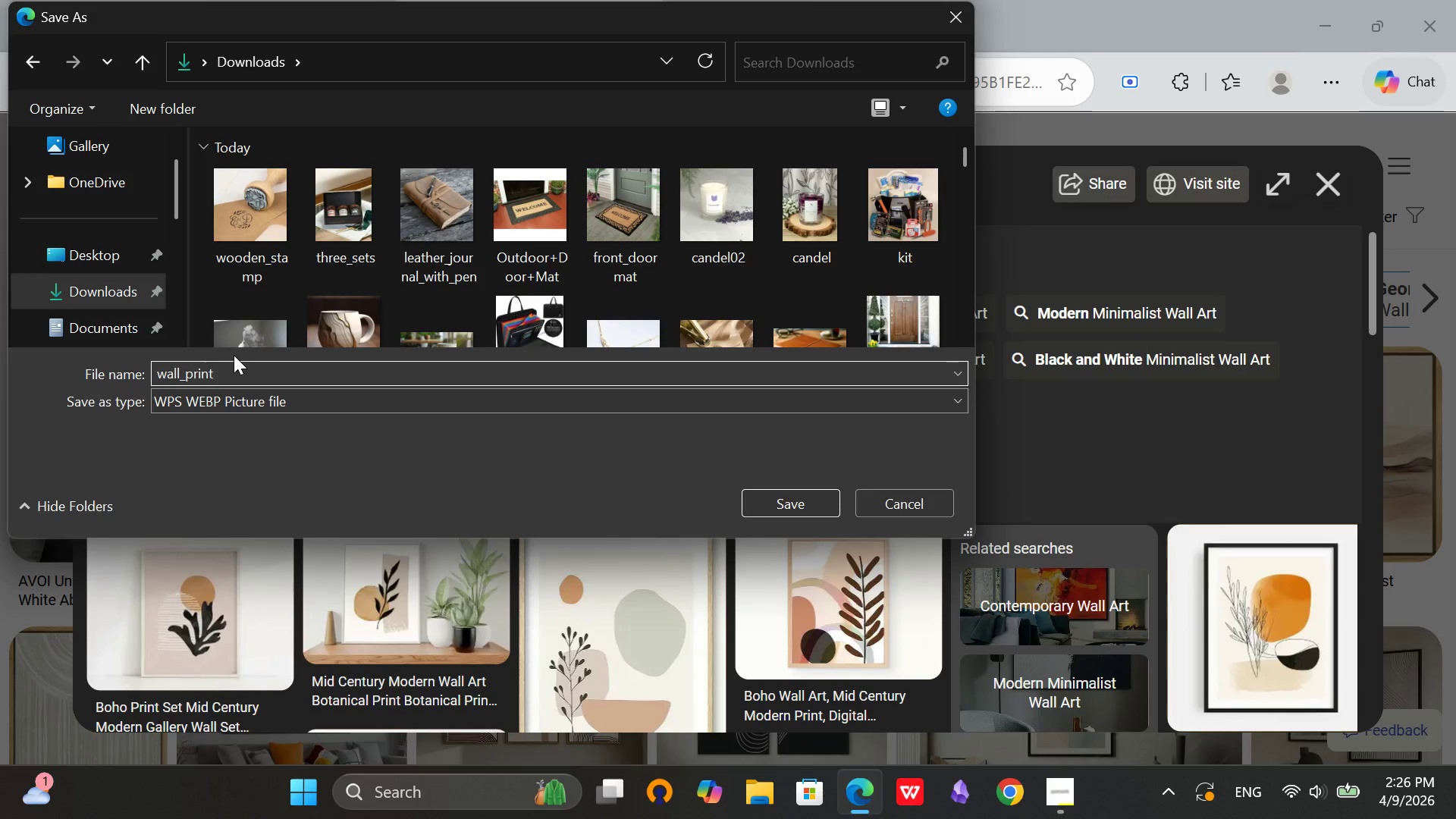 
left_click([102, 296])
 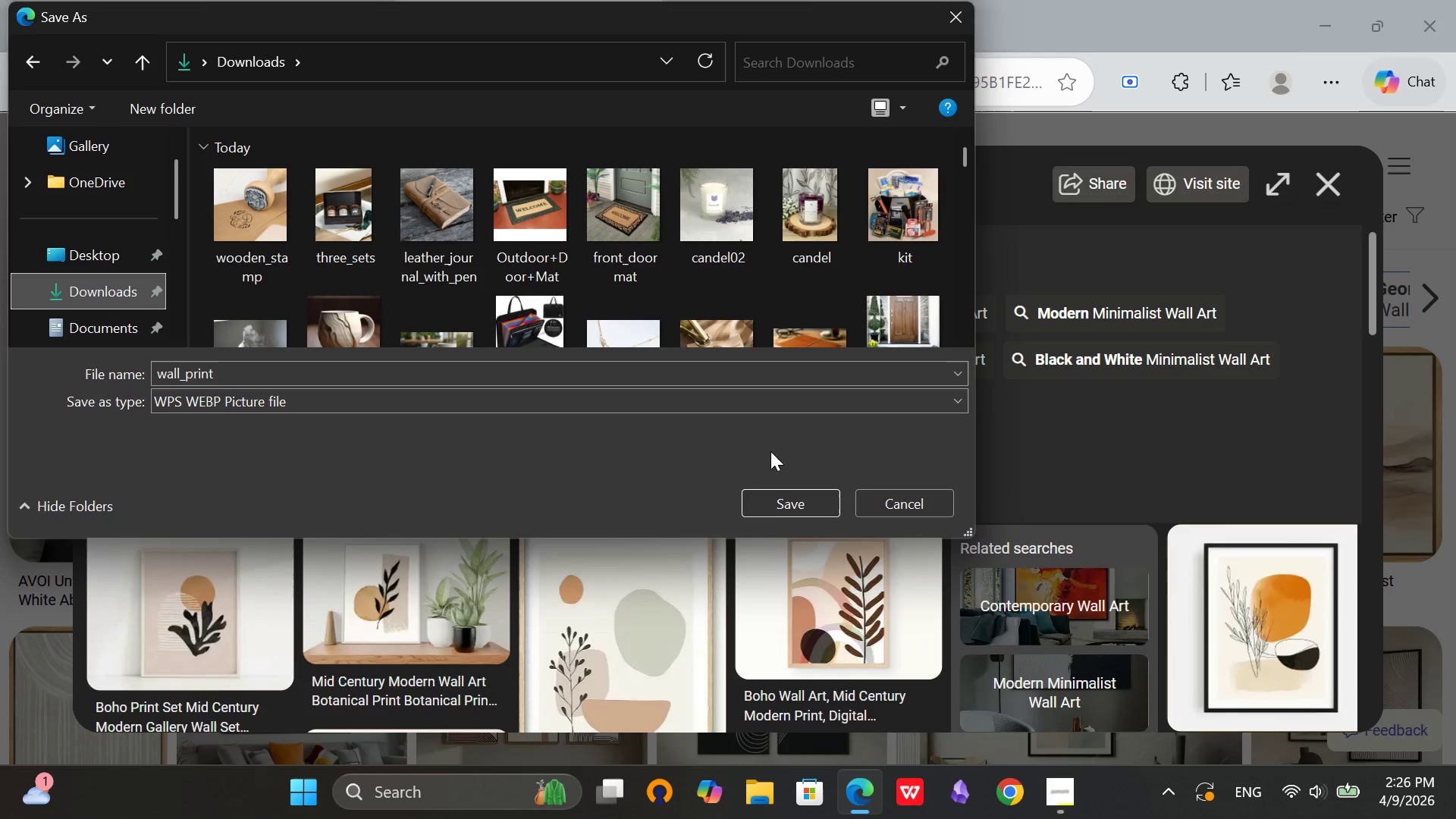 
left_click([770, 502])
 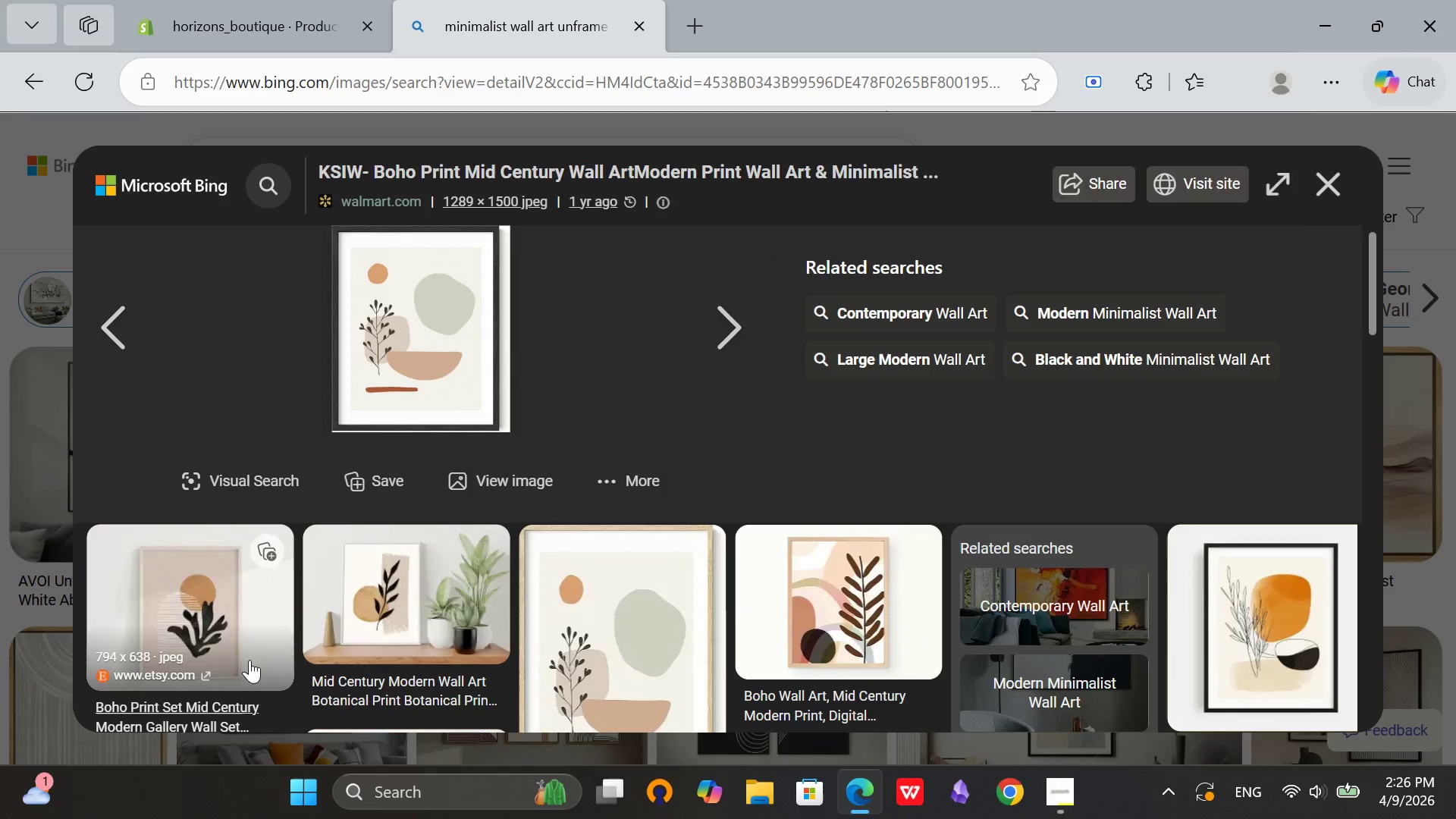 
left_click([235, 622])
 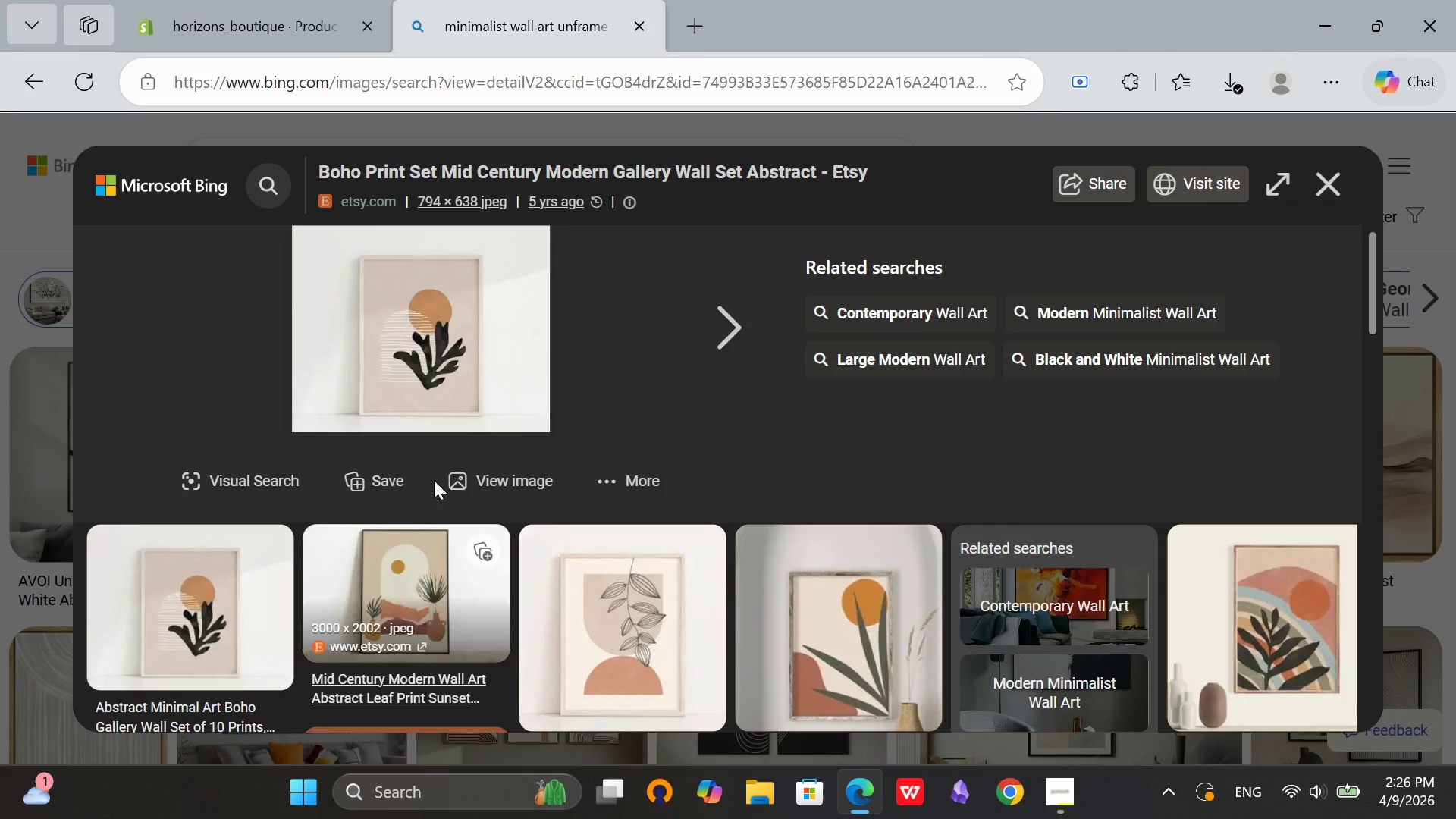 
right_click([353, 230])
 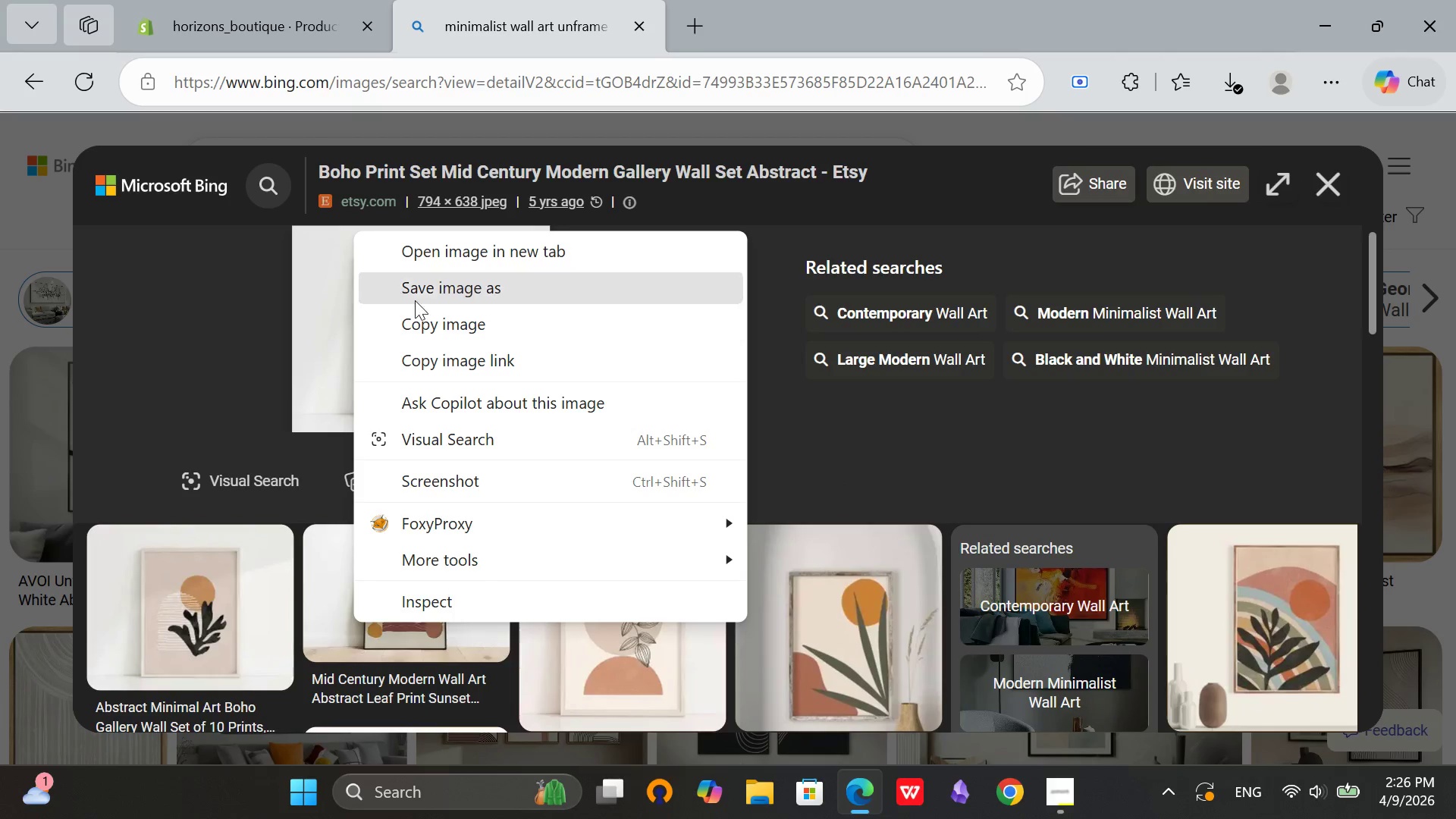 
left_click([421, 290])
 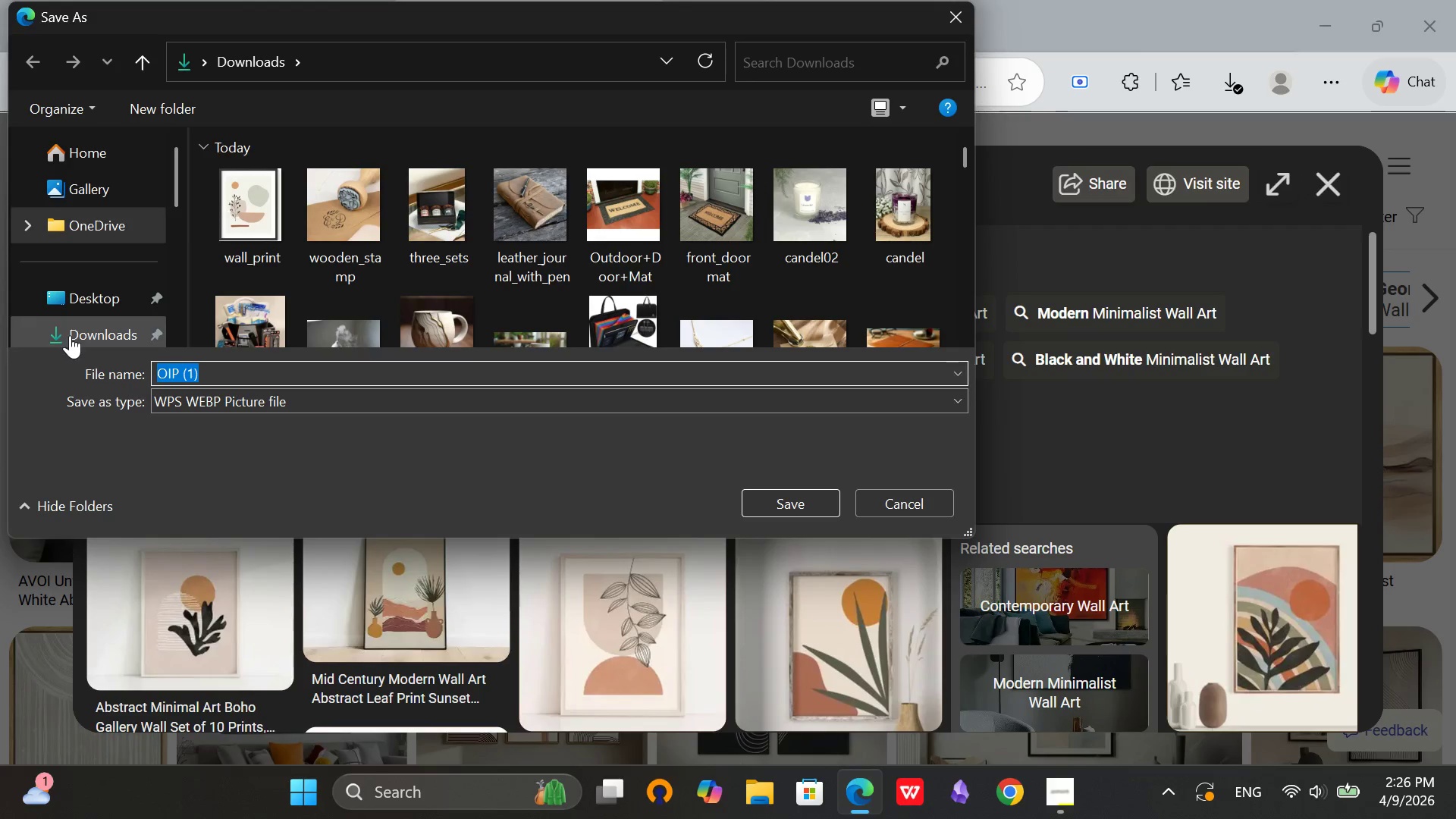 
left_click([265, 380])
 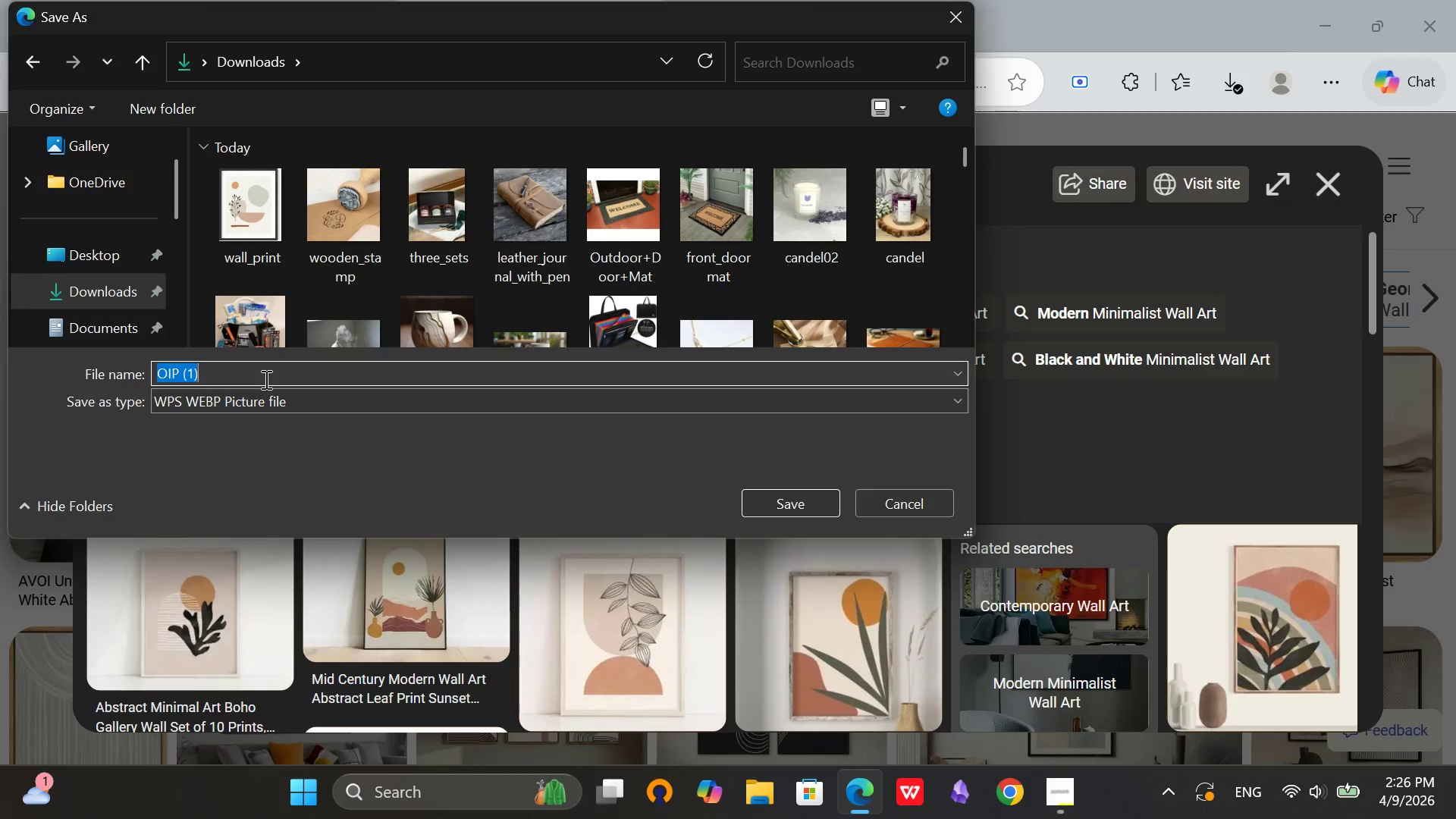 
key(Backspace)
type(wall__print)
 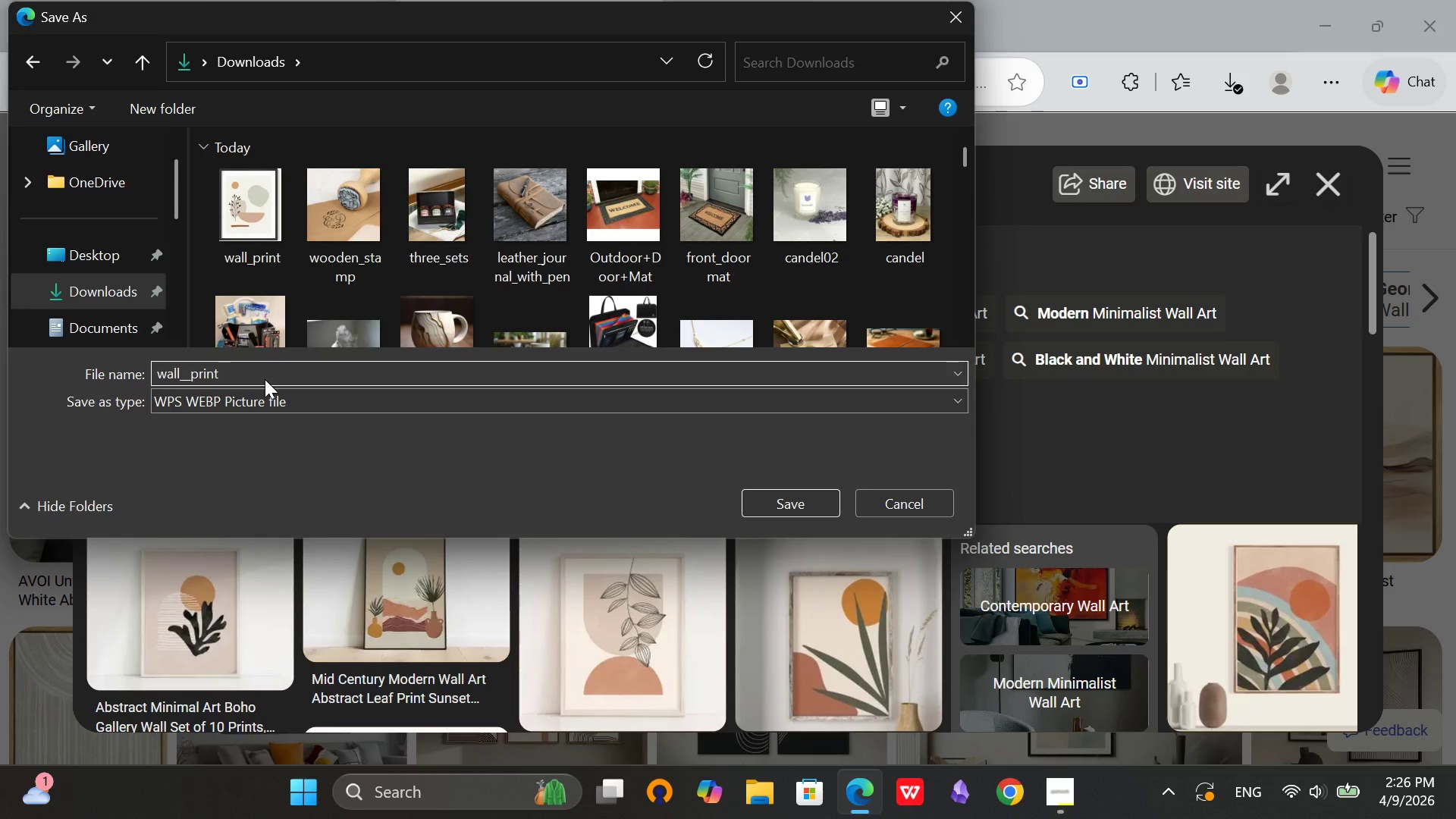 
left_click([784, 513])
 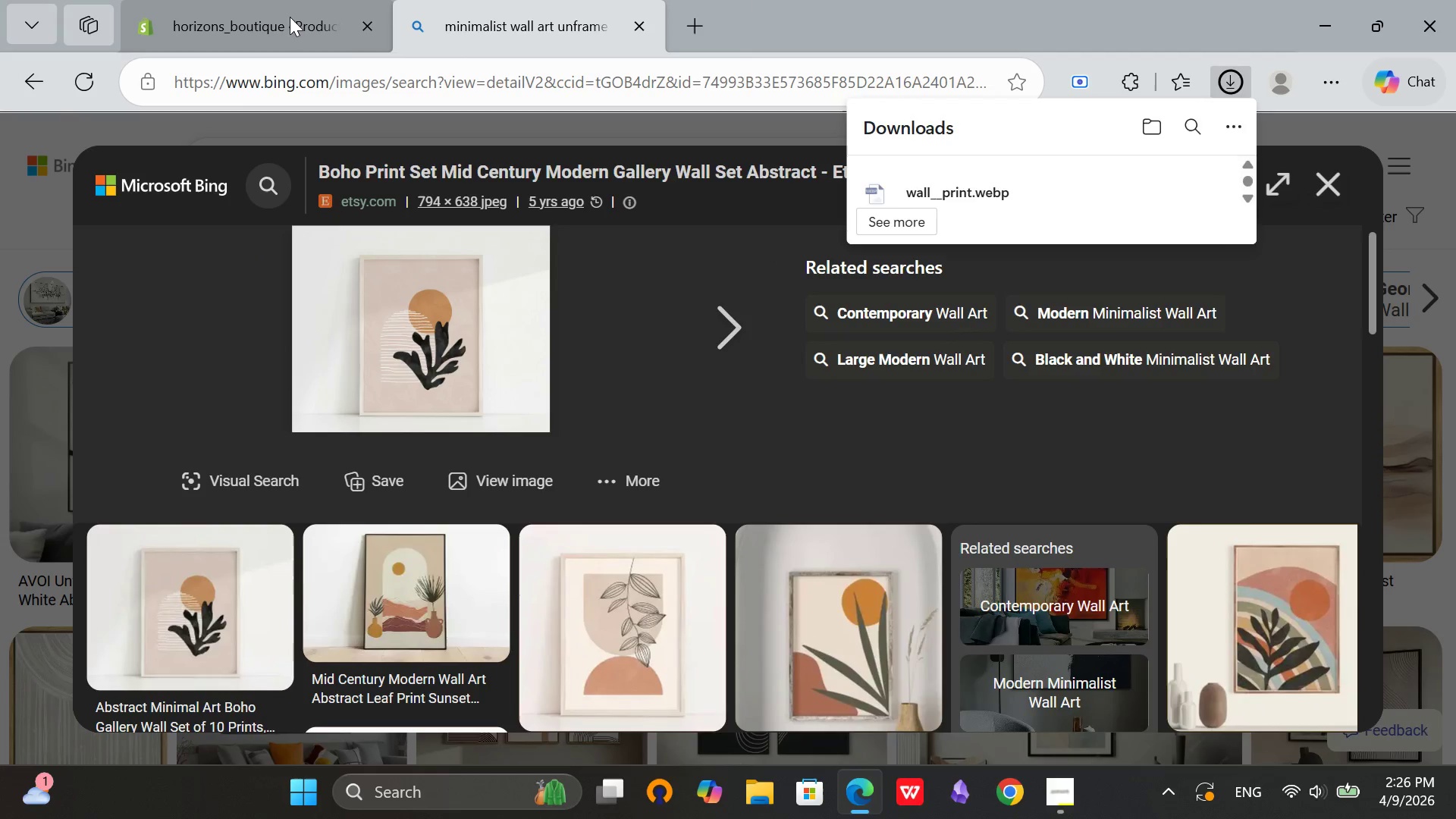 
left_click([281, 14])
 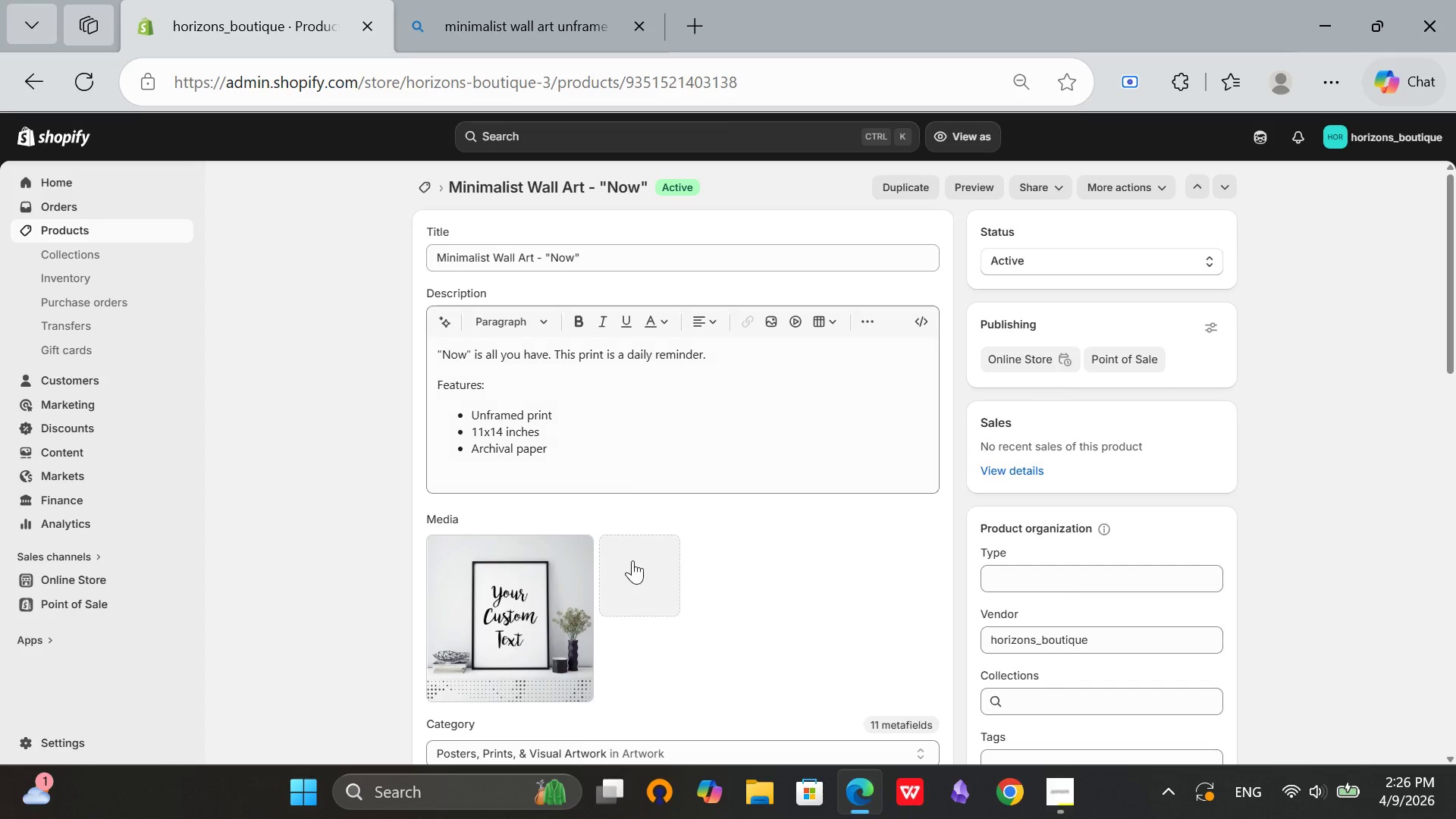 
left_click([634, 560])
 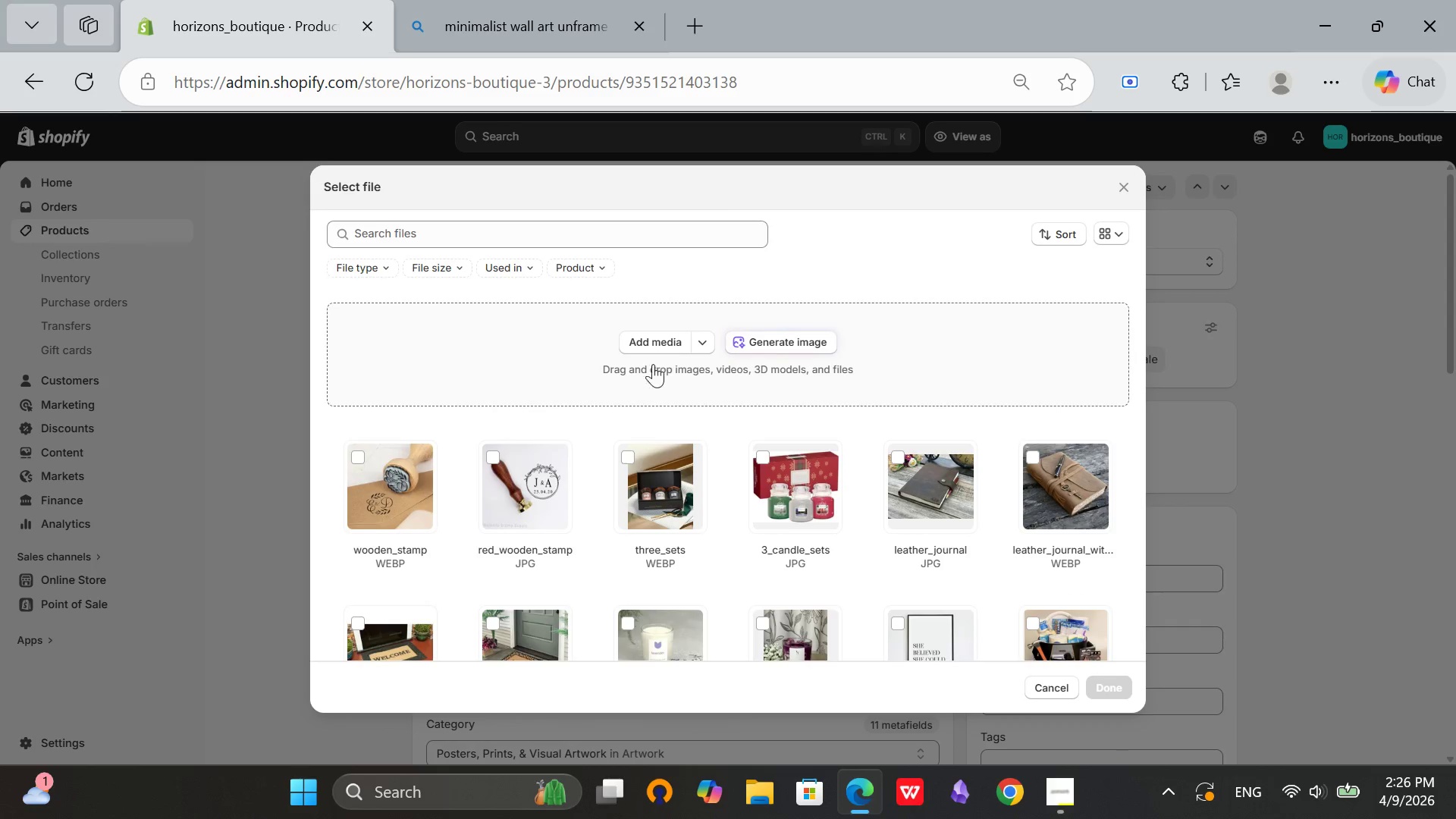 
left_click([646, 347])
 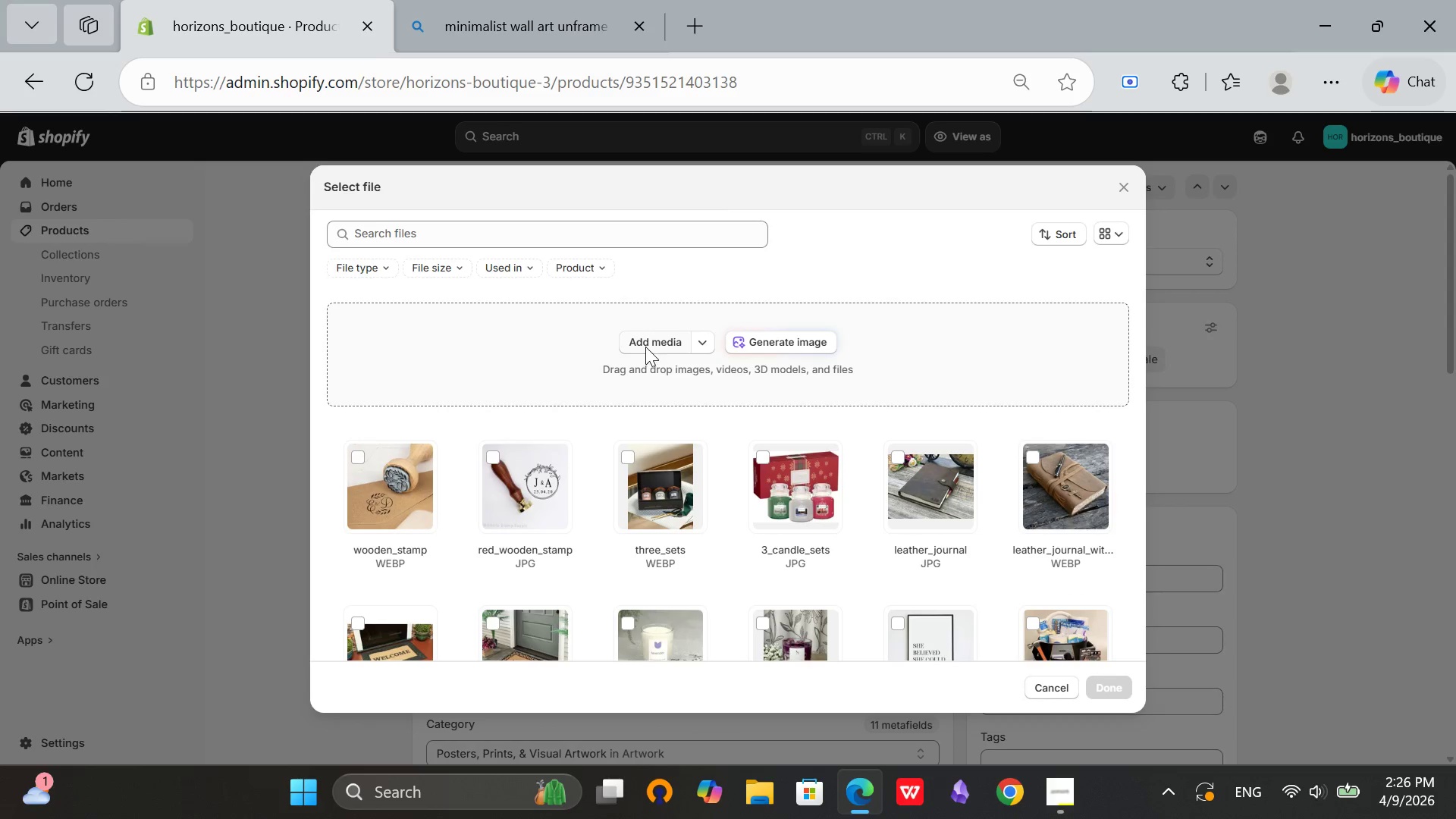 
mouse_move([592, 359])
 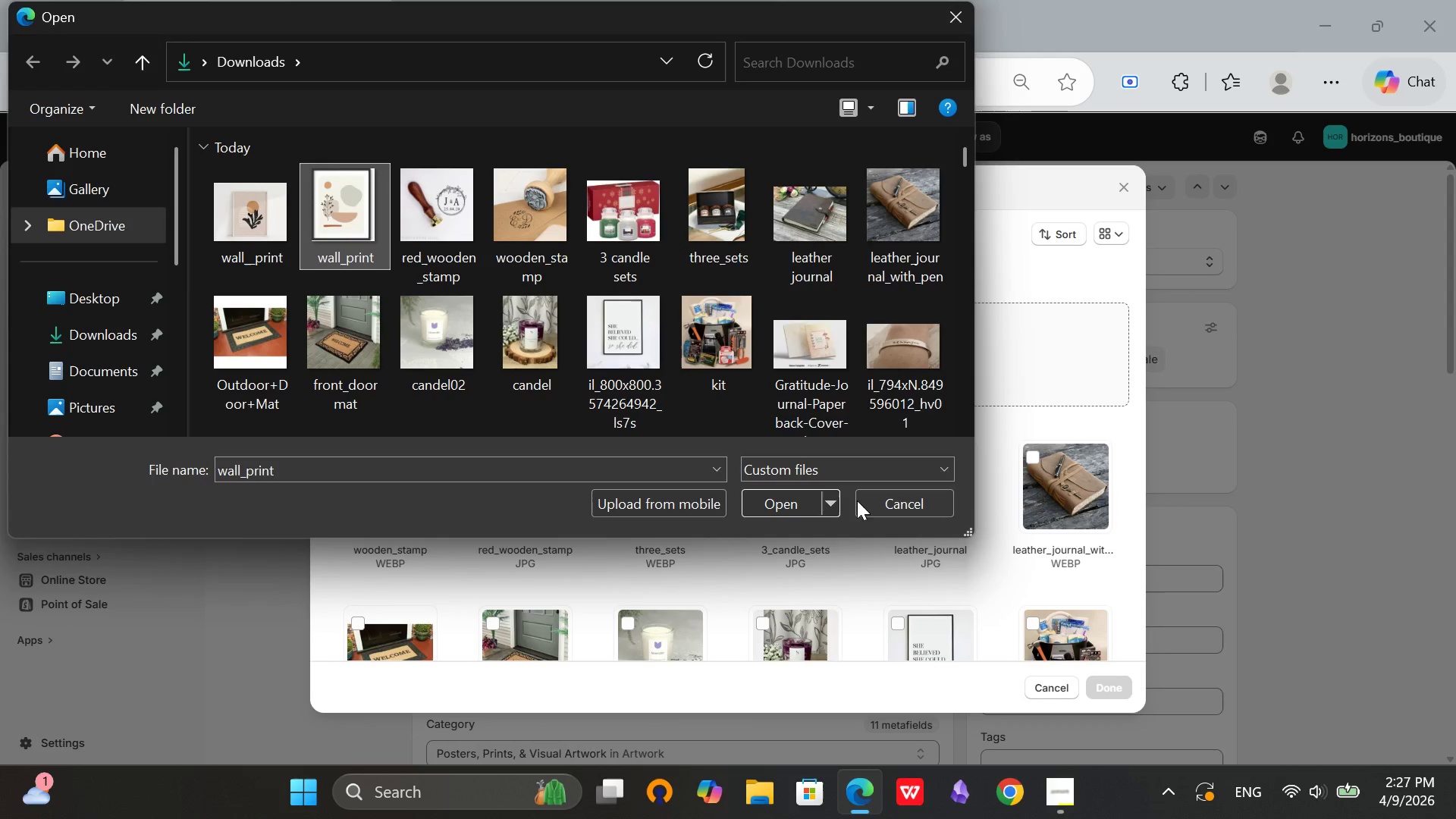 
left_click([766, 512])
 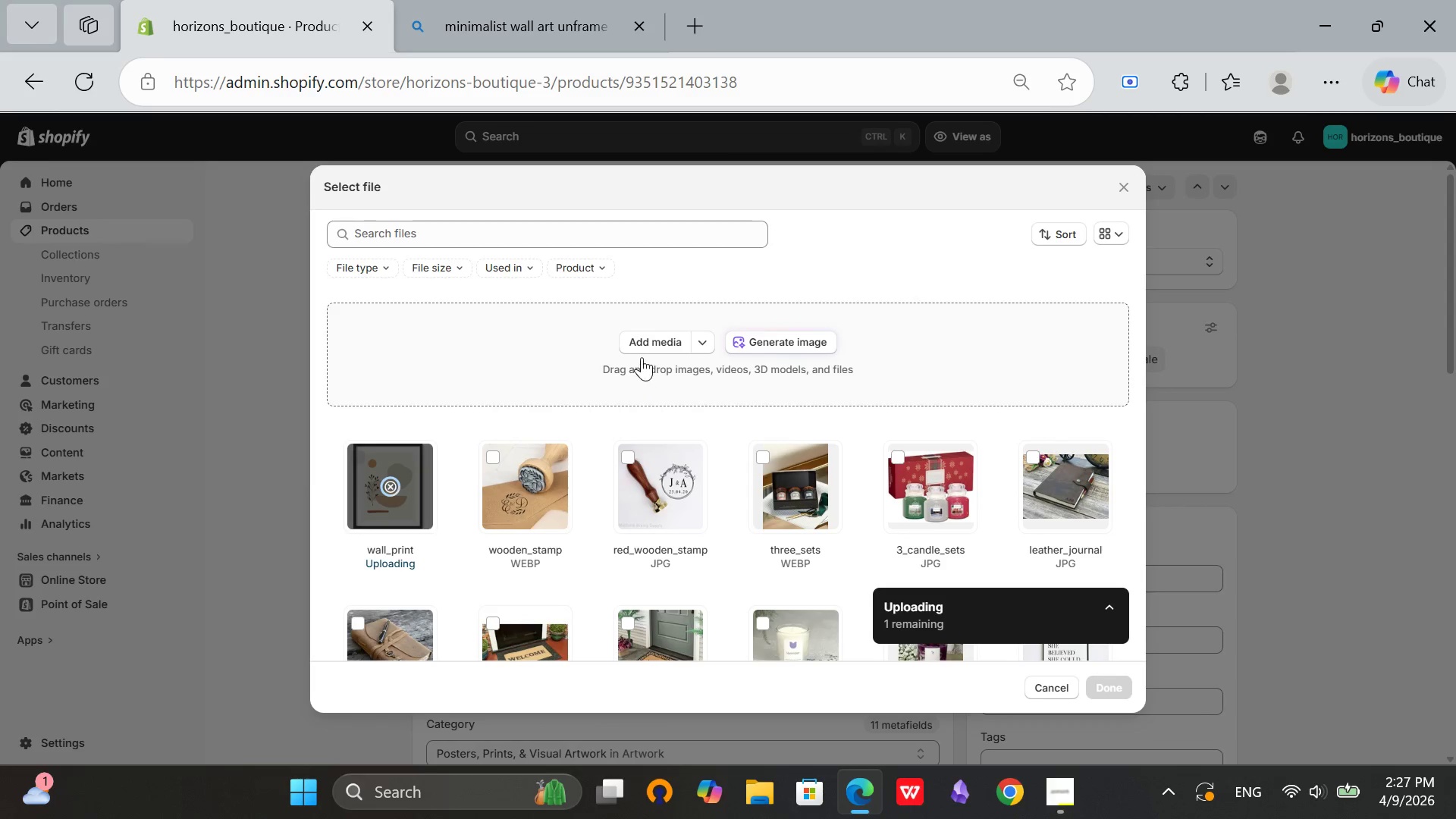 
left_click([642, 343])
 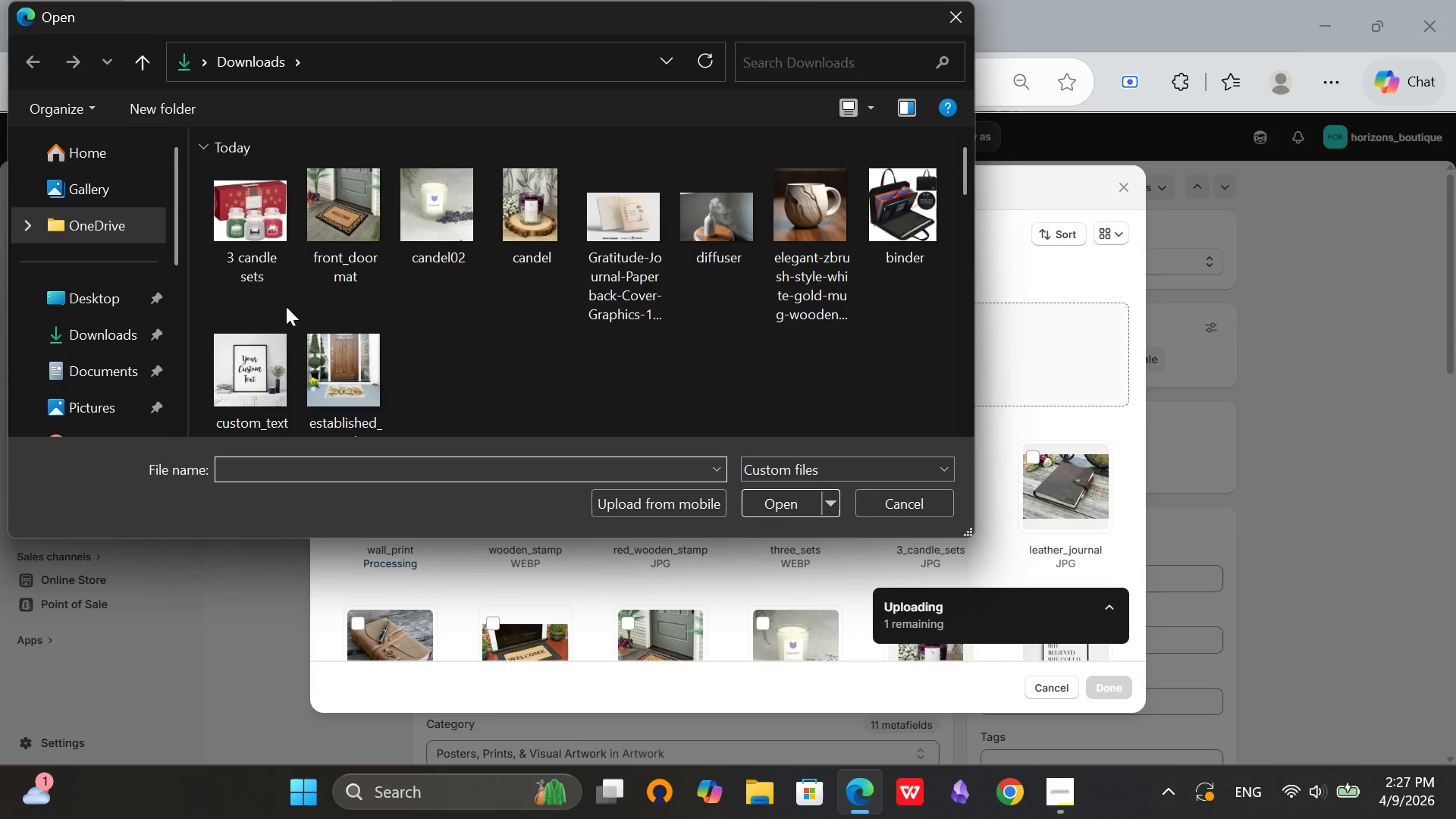 
left_click([256, 229])
 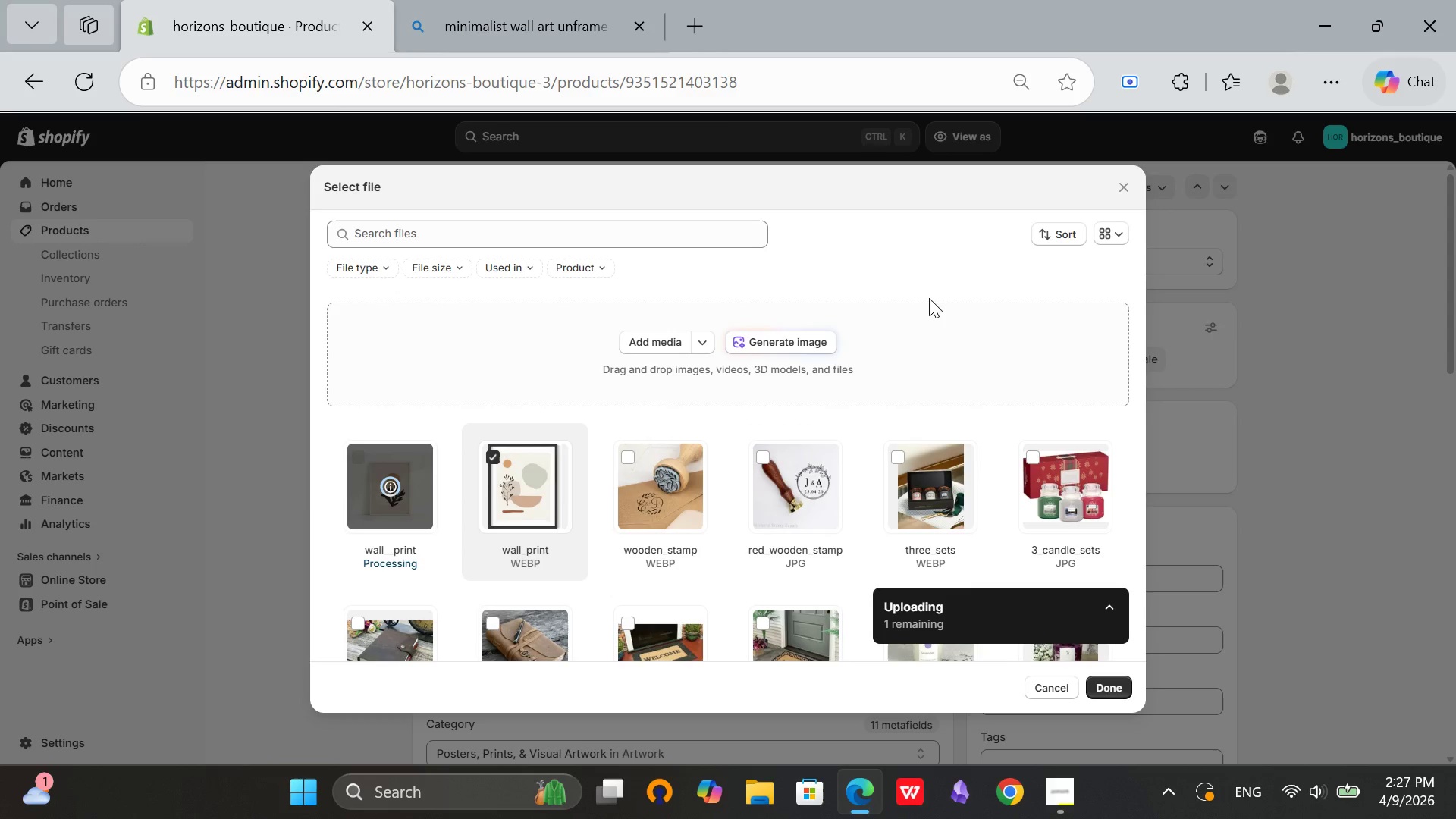 
wait(10.88)
 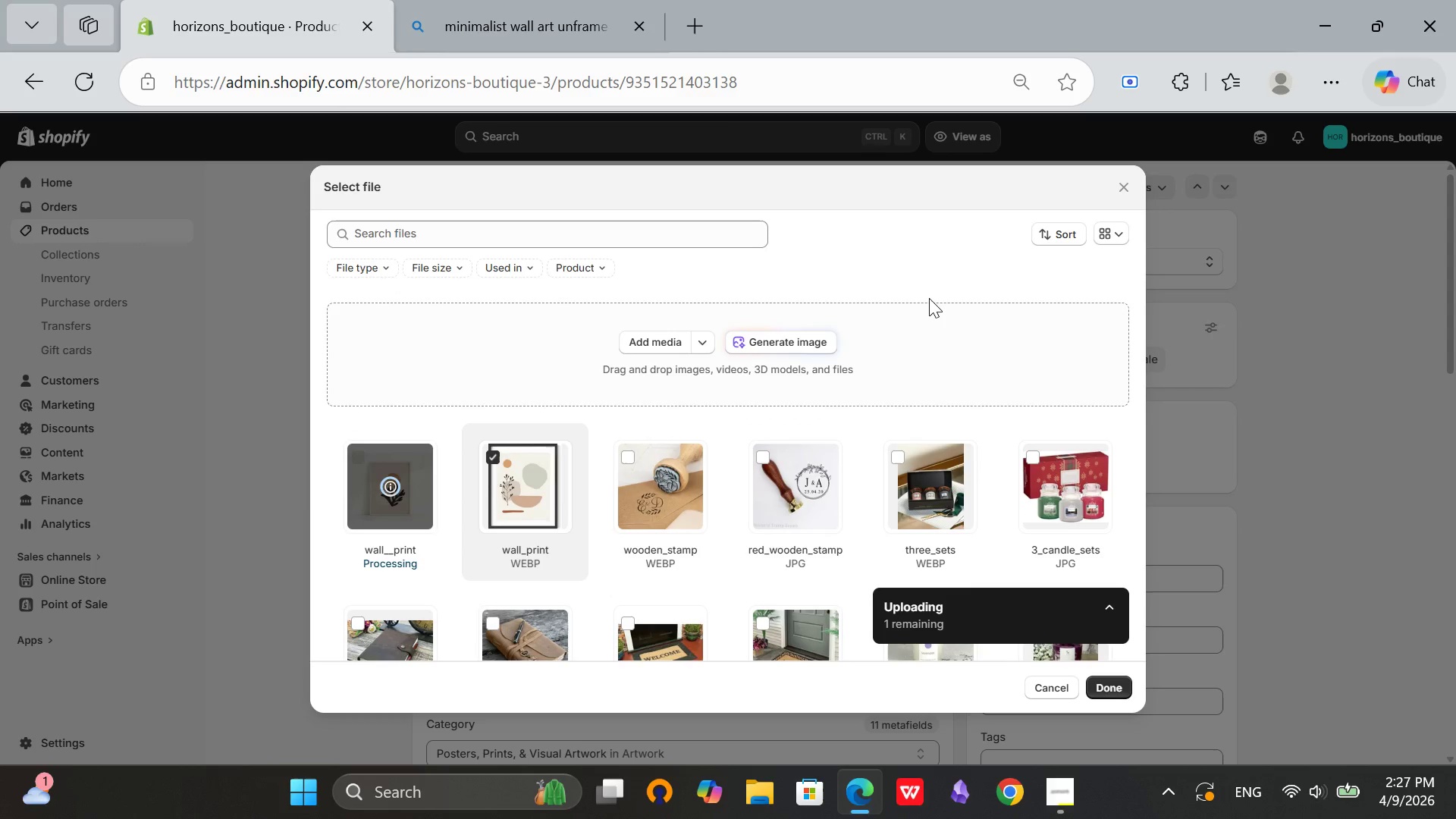 
left_click([1114, 689])
 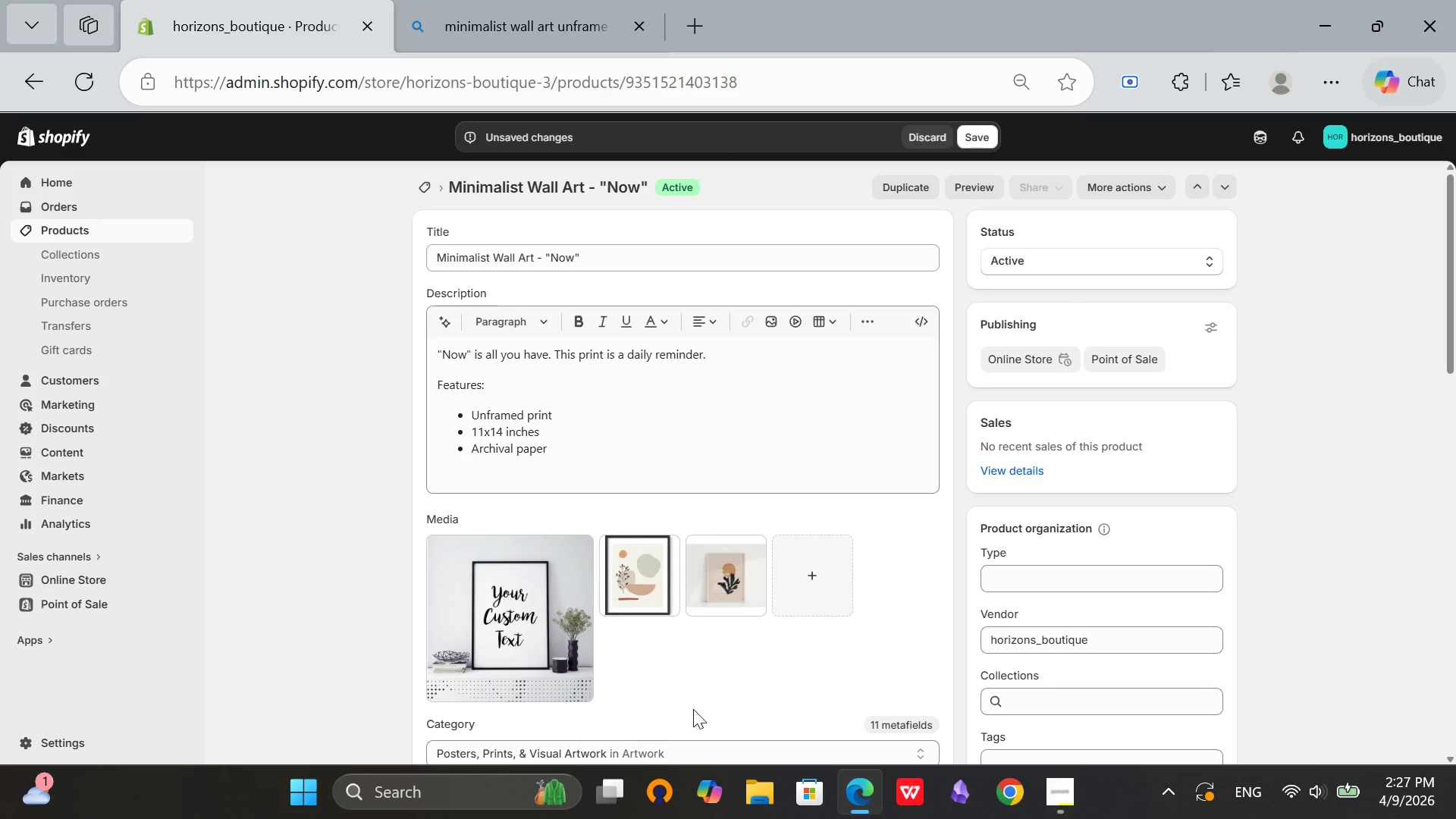 
left_click([642, 578])
 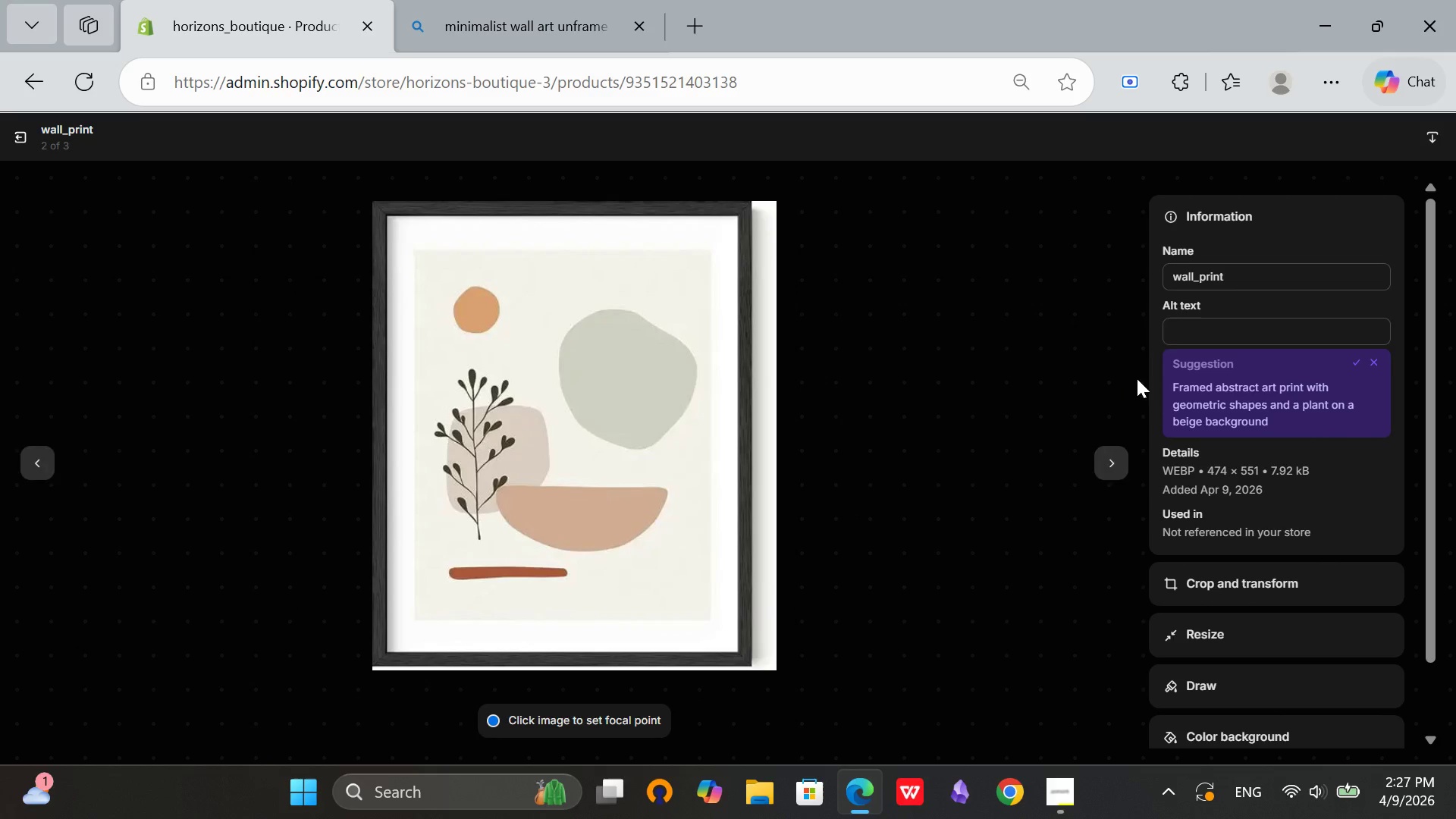 
left_click([1221, 328])
 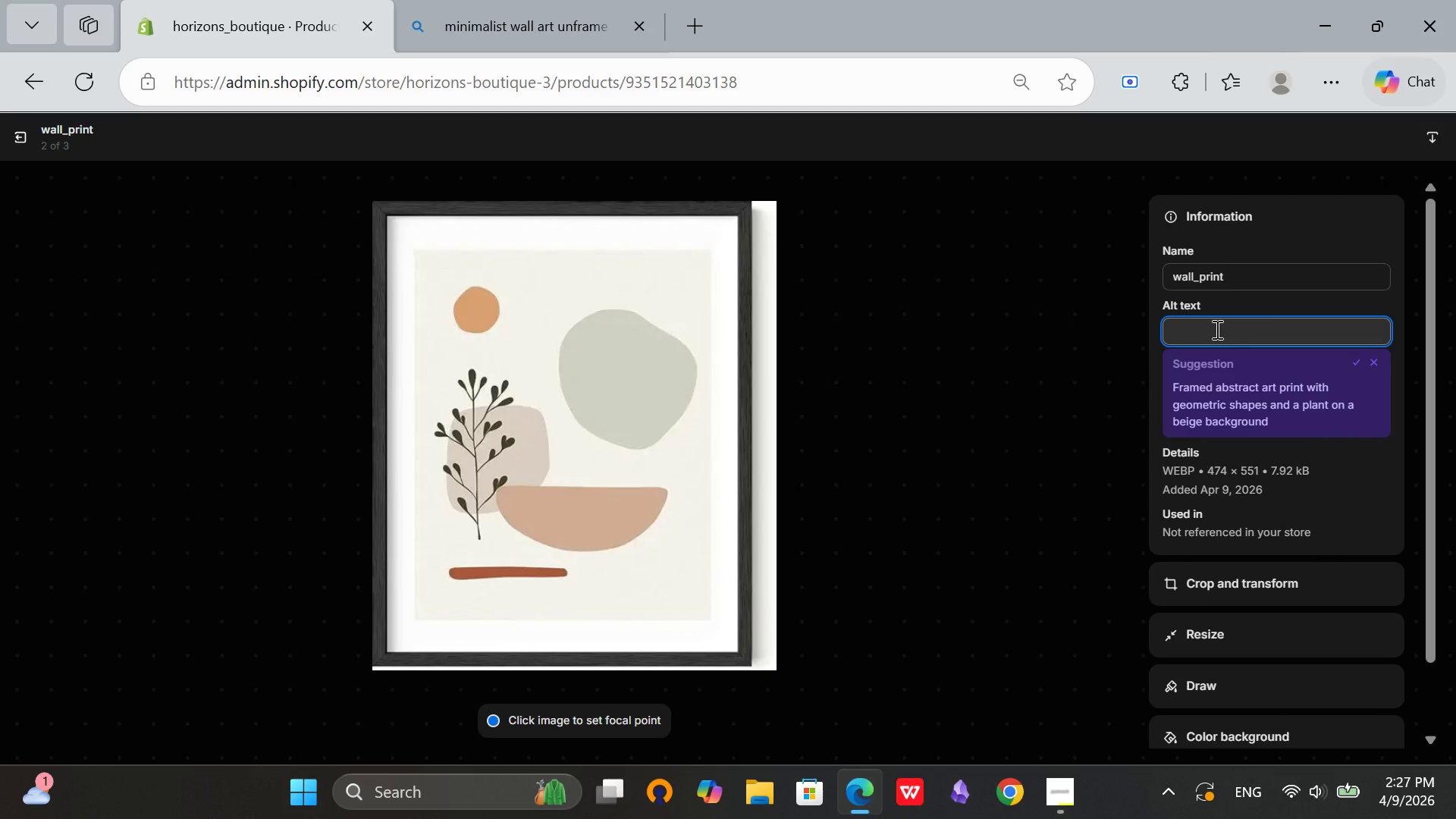 
type(Framed abstract art print)
 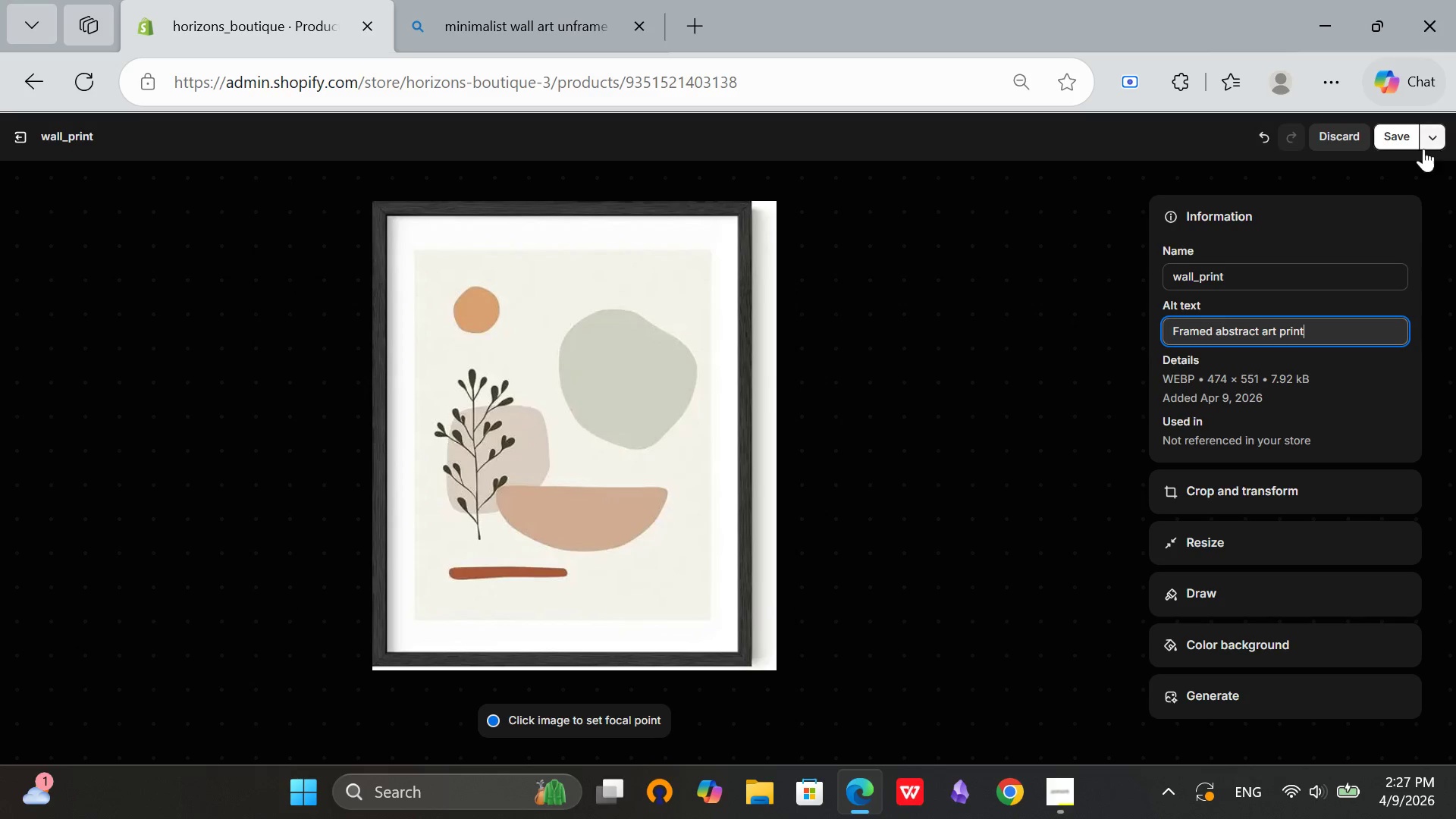 
left_click_drag(start_coordinate=[1401, 130], to_coordinate=[1395, 136])
 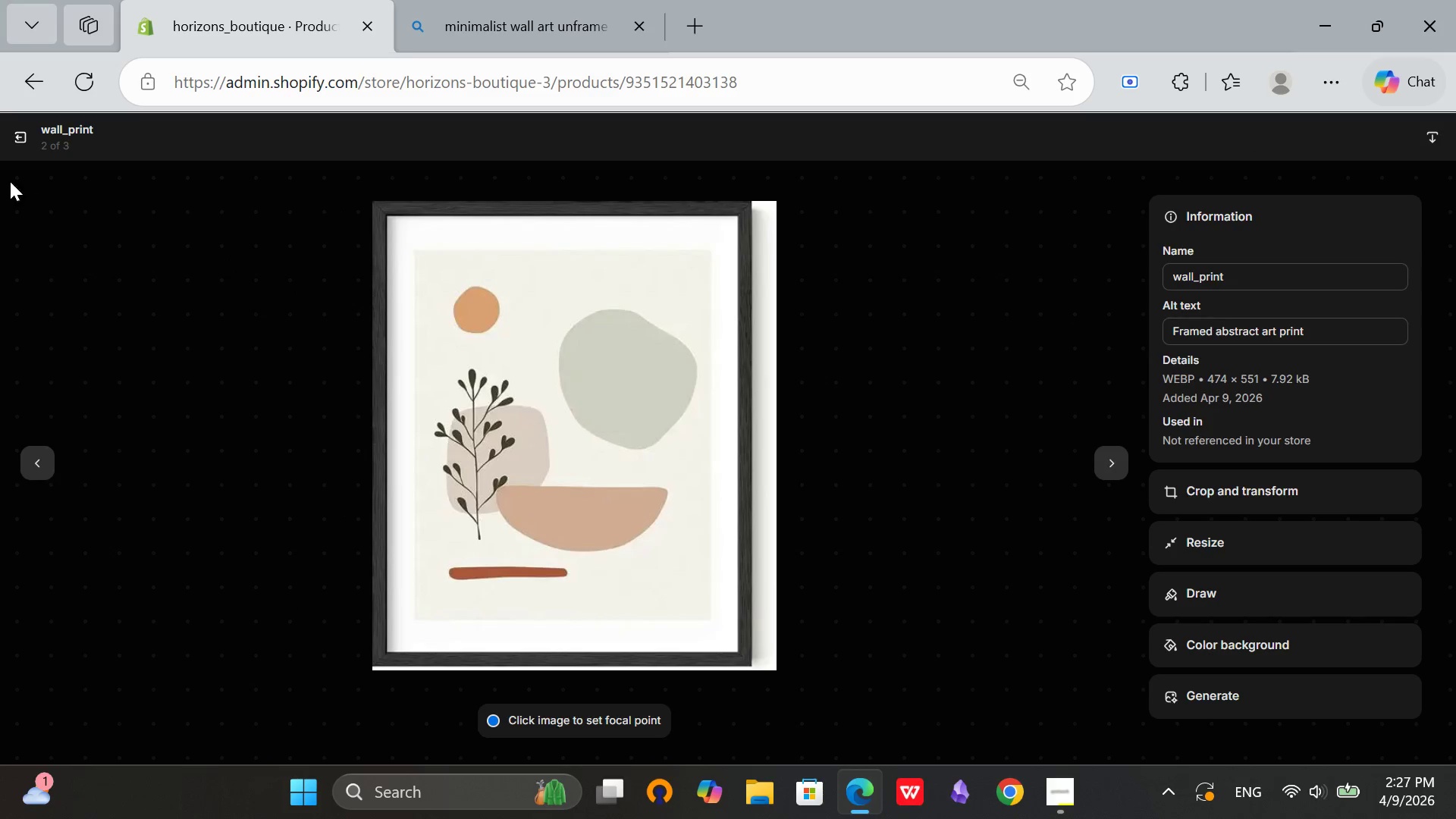 
left_click([19, 137])
 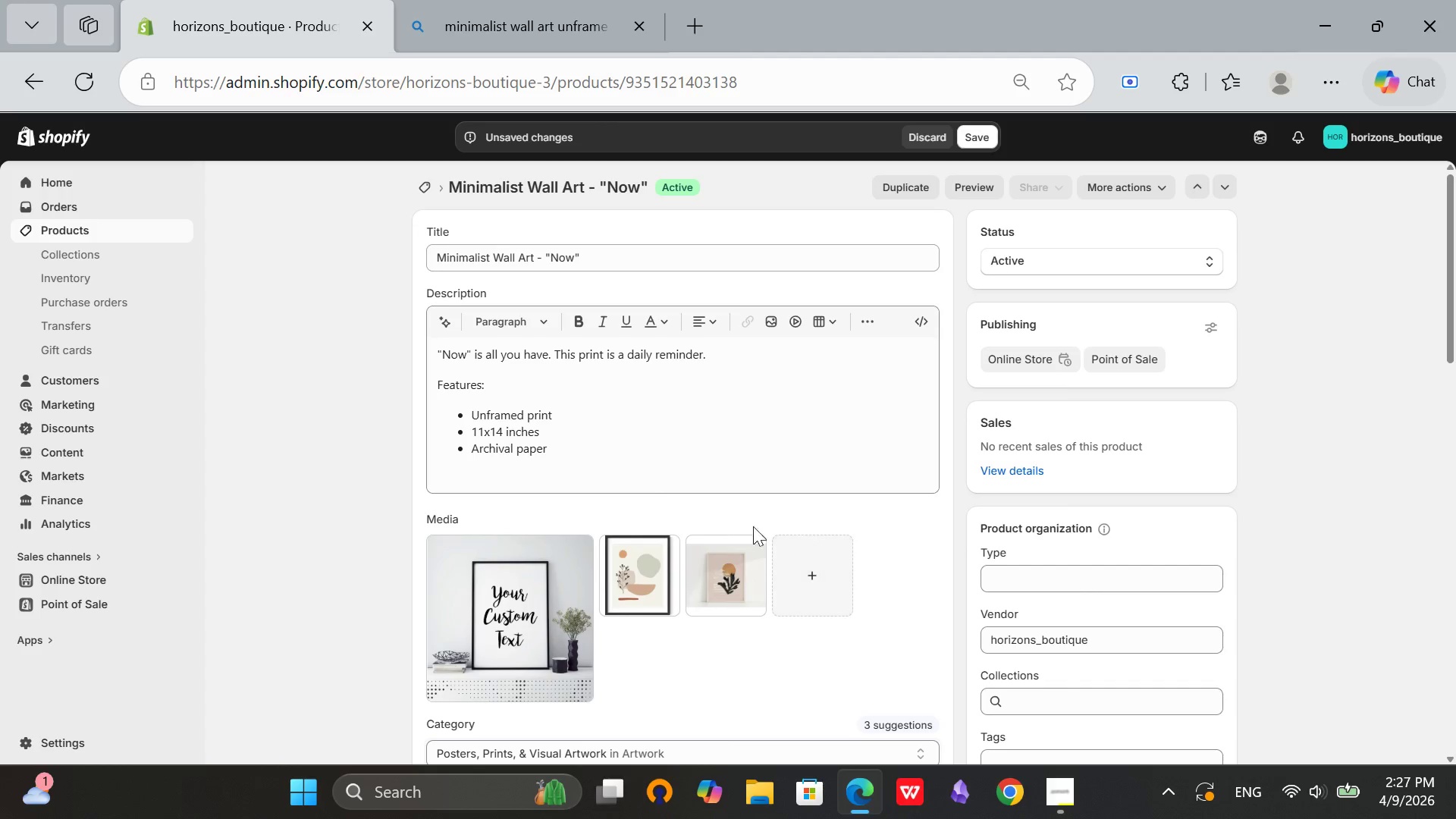 
left_click([503, 0])
 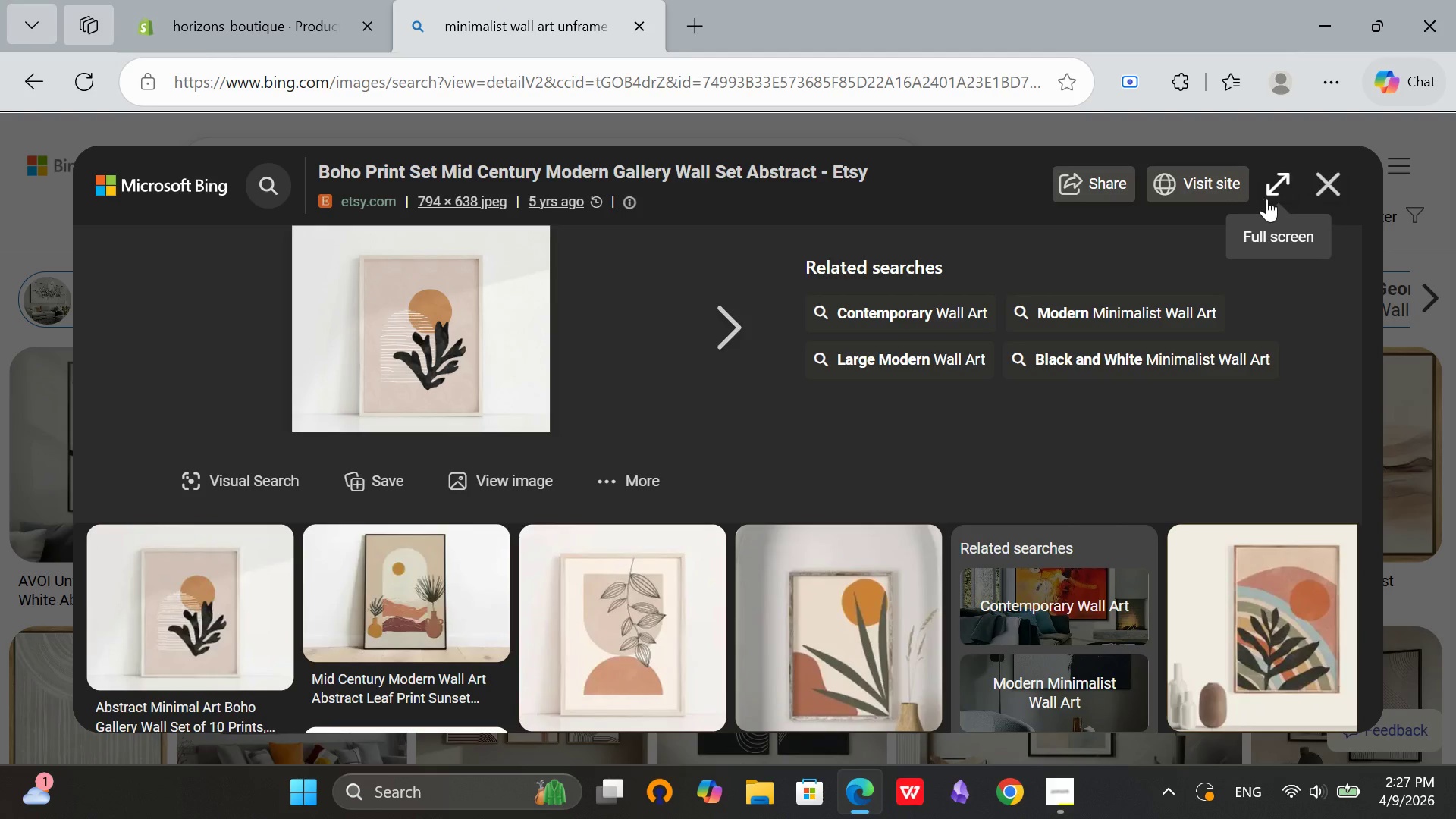 
scroll: coordinate [553, 453], scroll_direction: up, amount: 2.0
 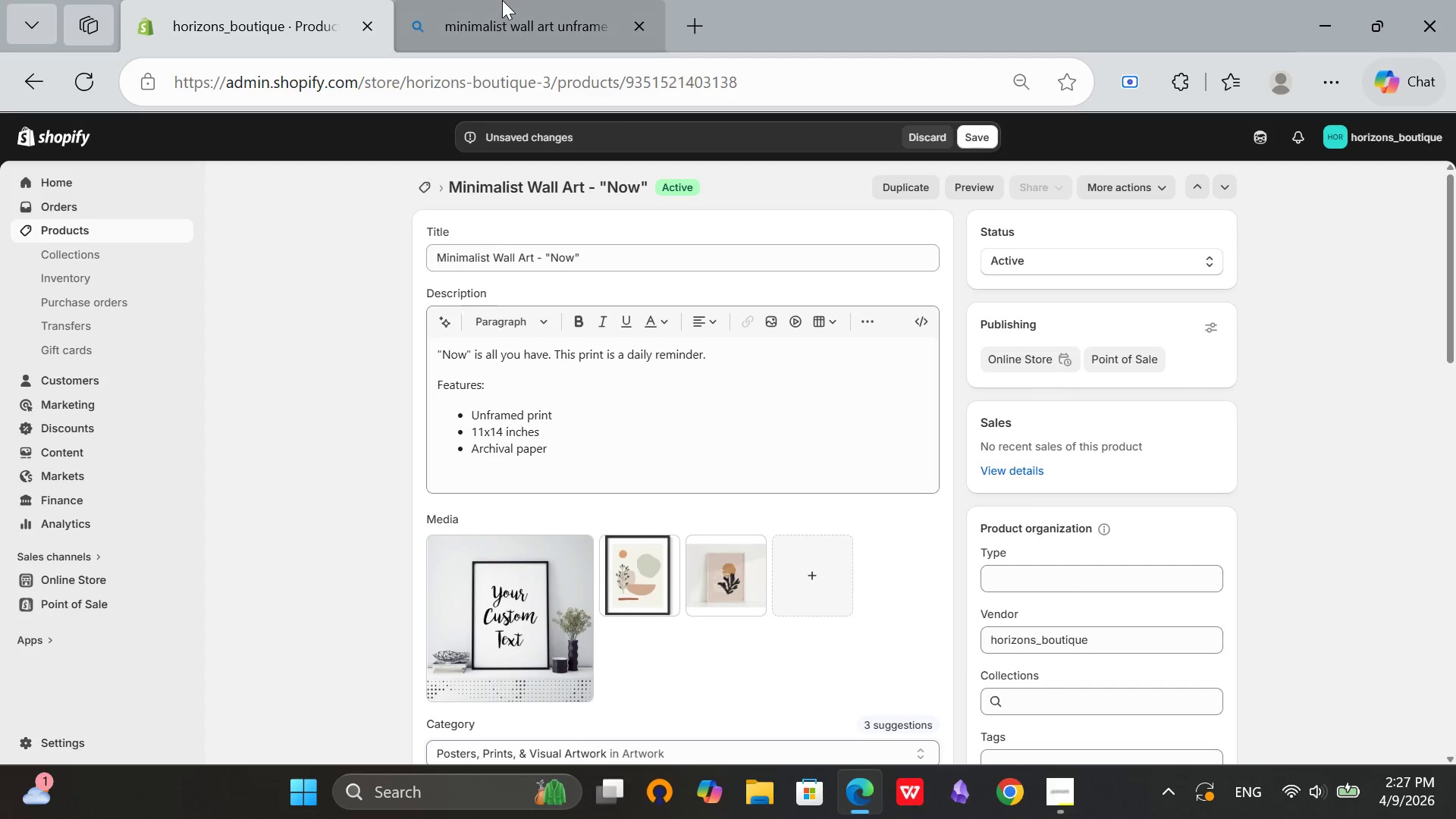 
left_click([1334, 186])
 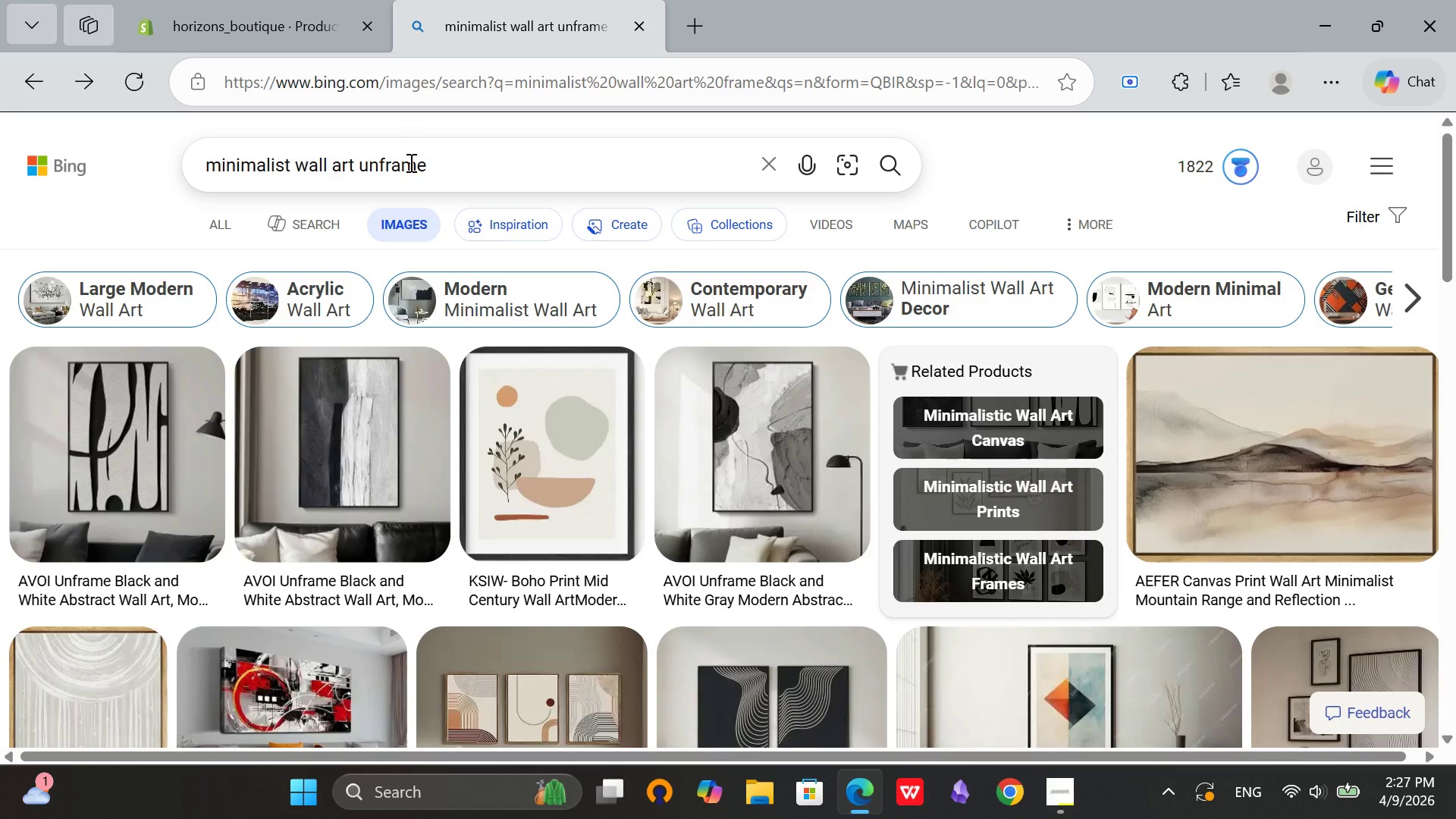 
left_click([441, 165])
 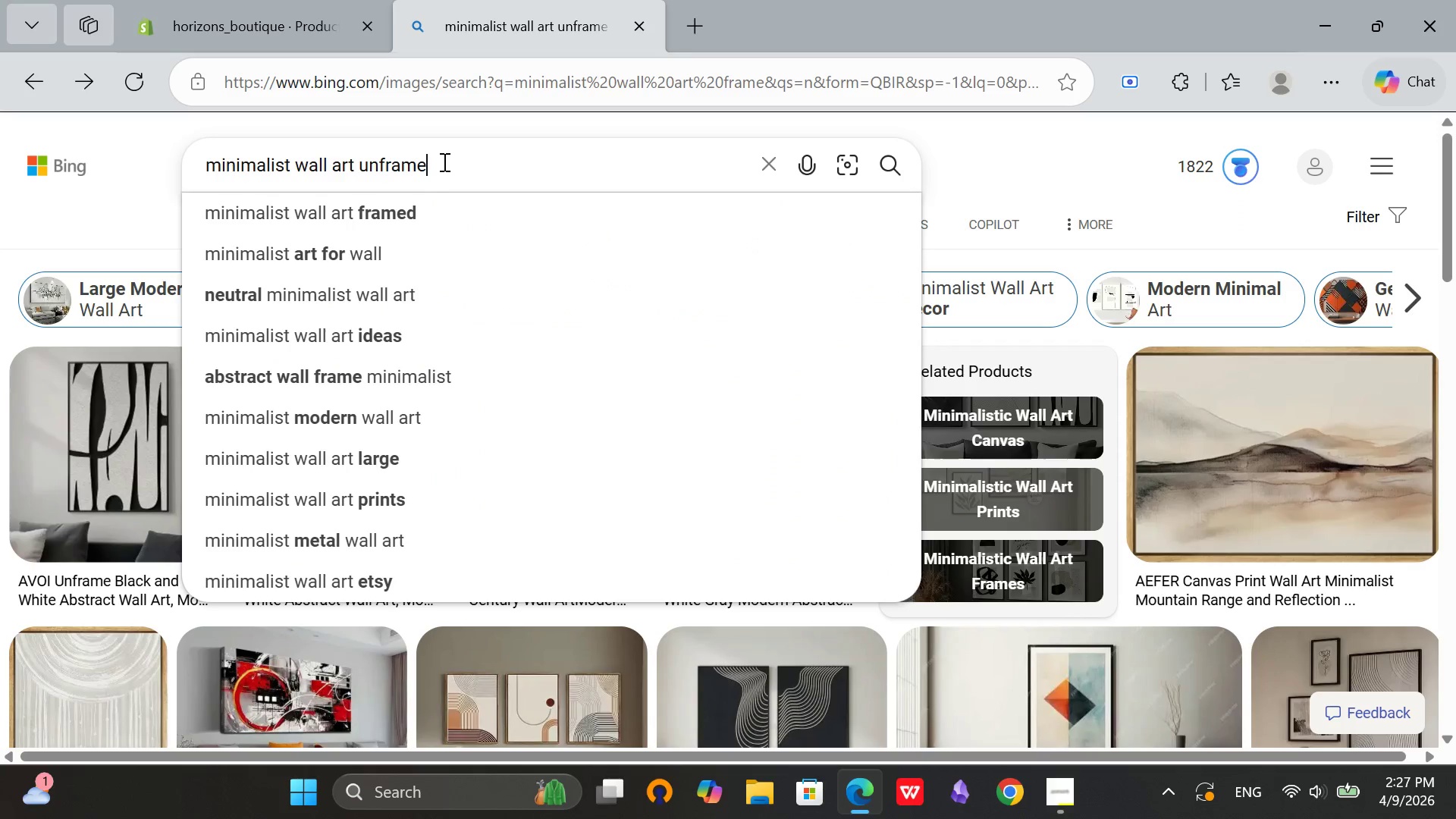 
key(D)
 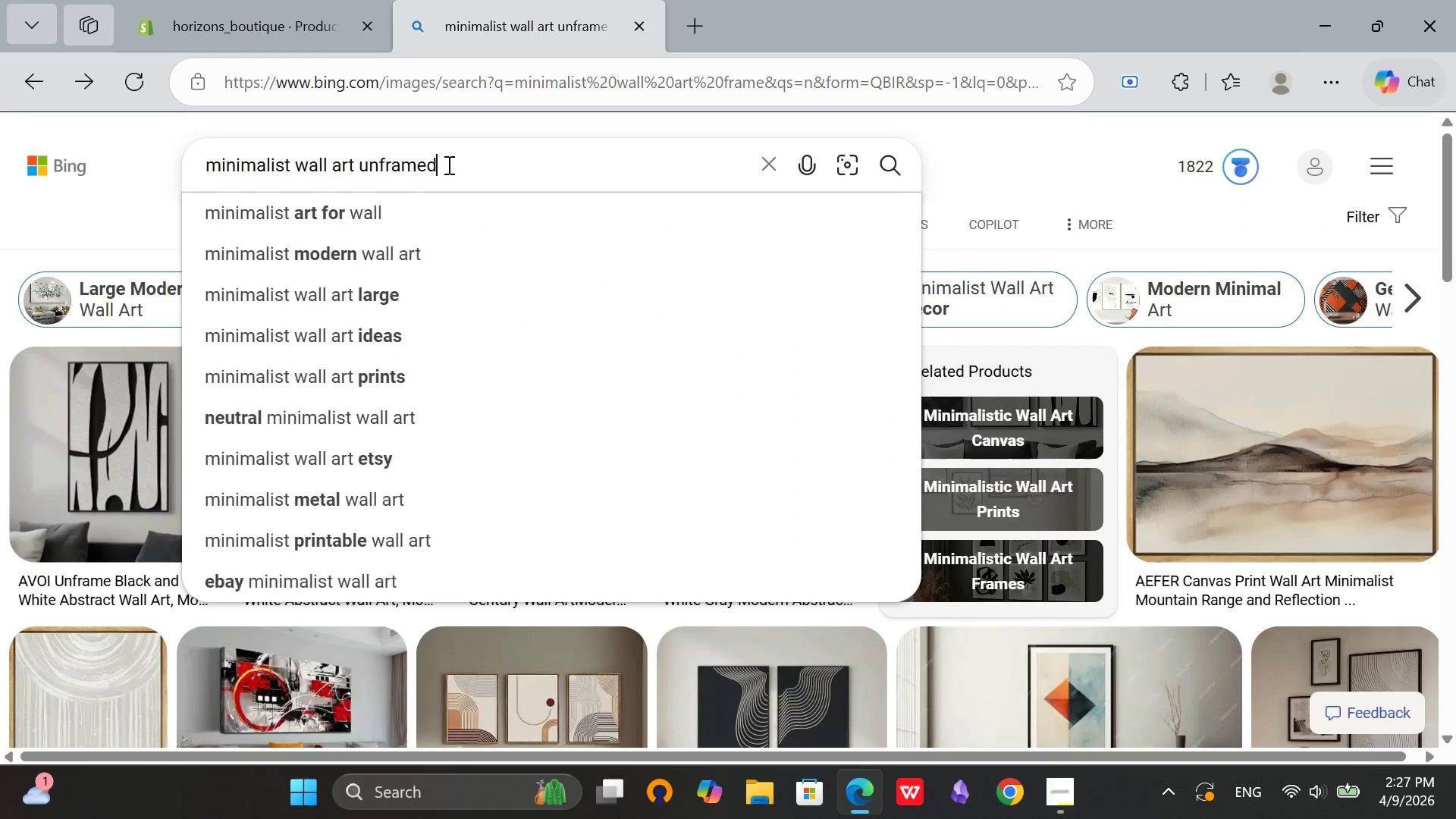 
key(Space)
 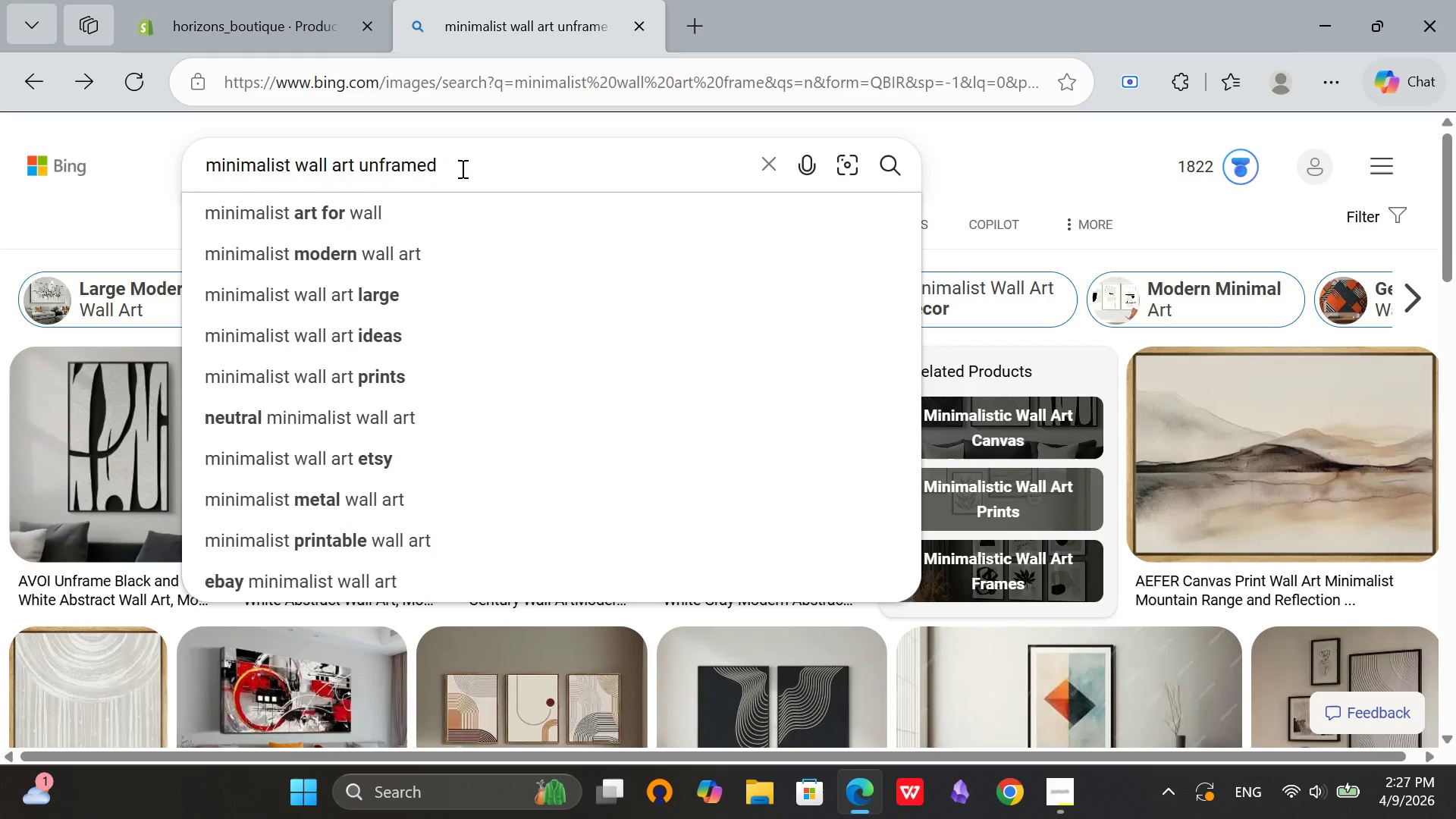 
type(print)
 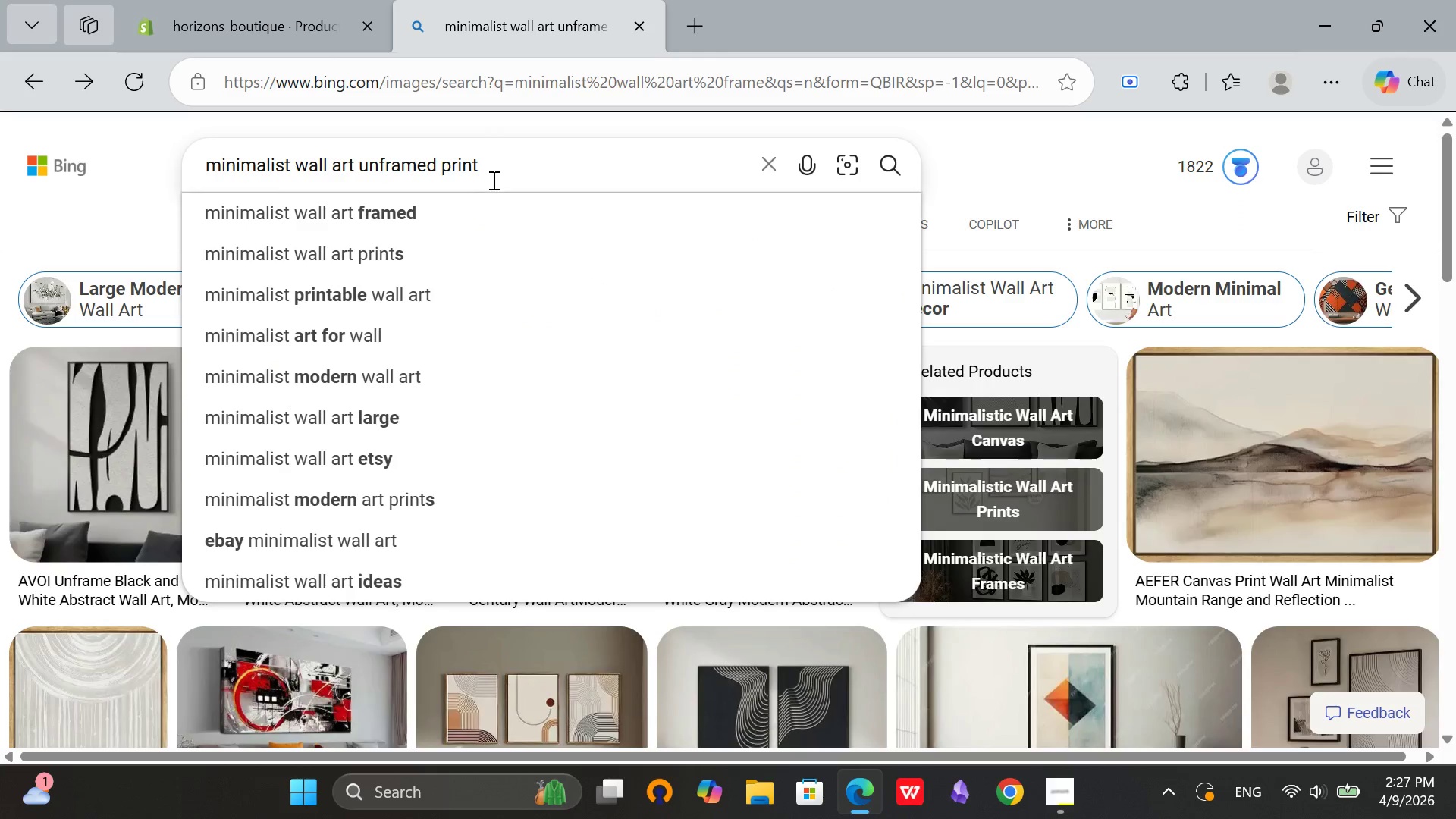 
key(Enter)
 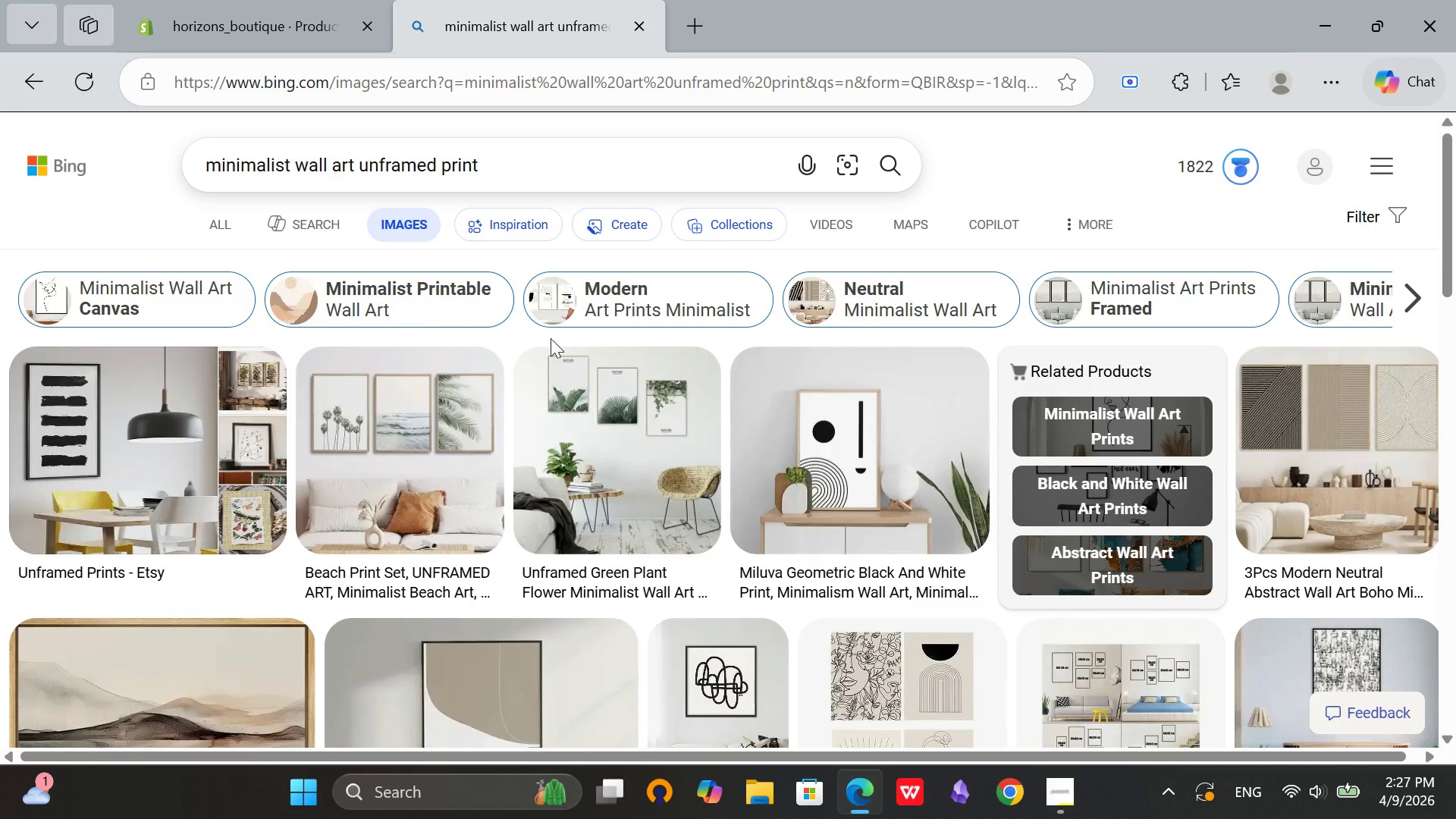 
wait(5.36)
 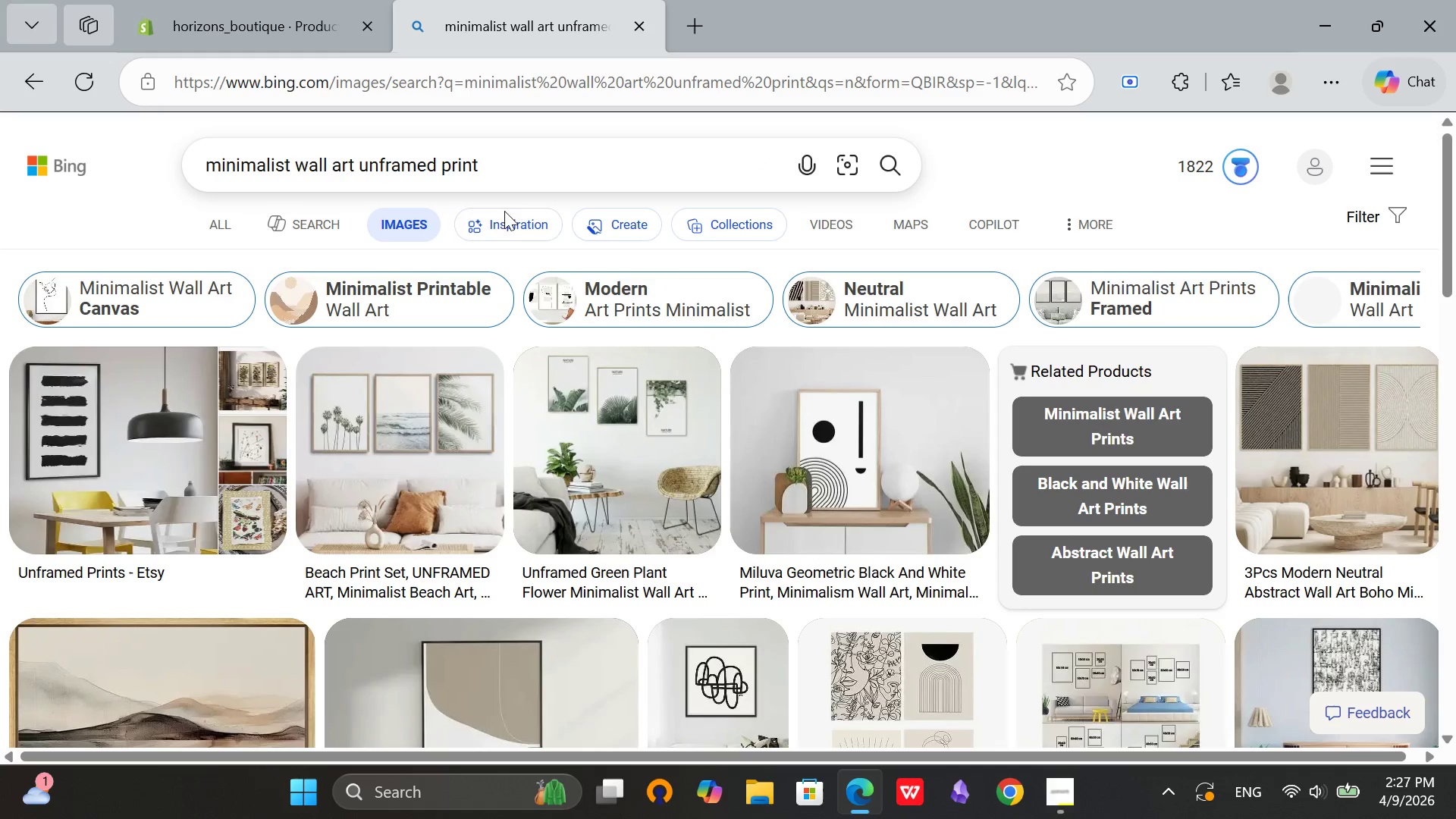 
scroll: coordinate [765, 315], scroll_direction: down, amount: 5.0
 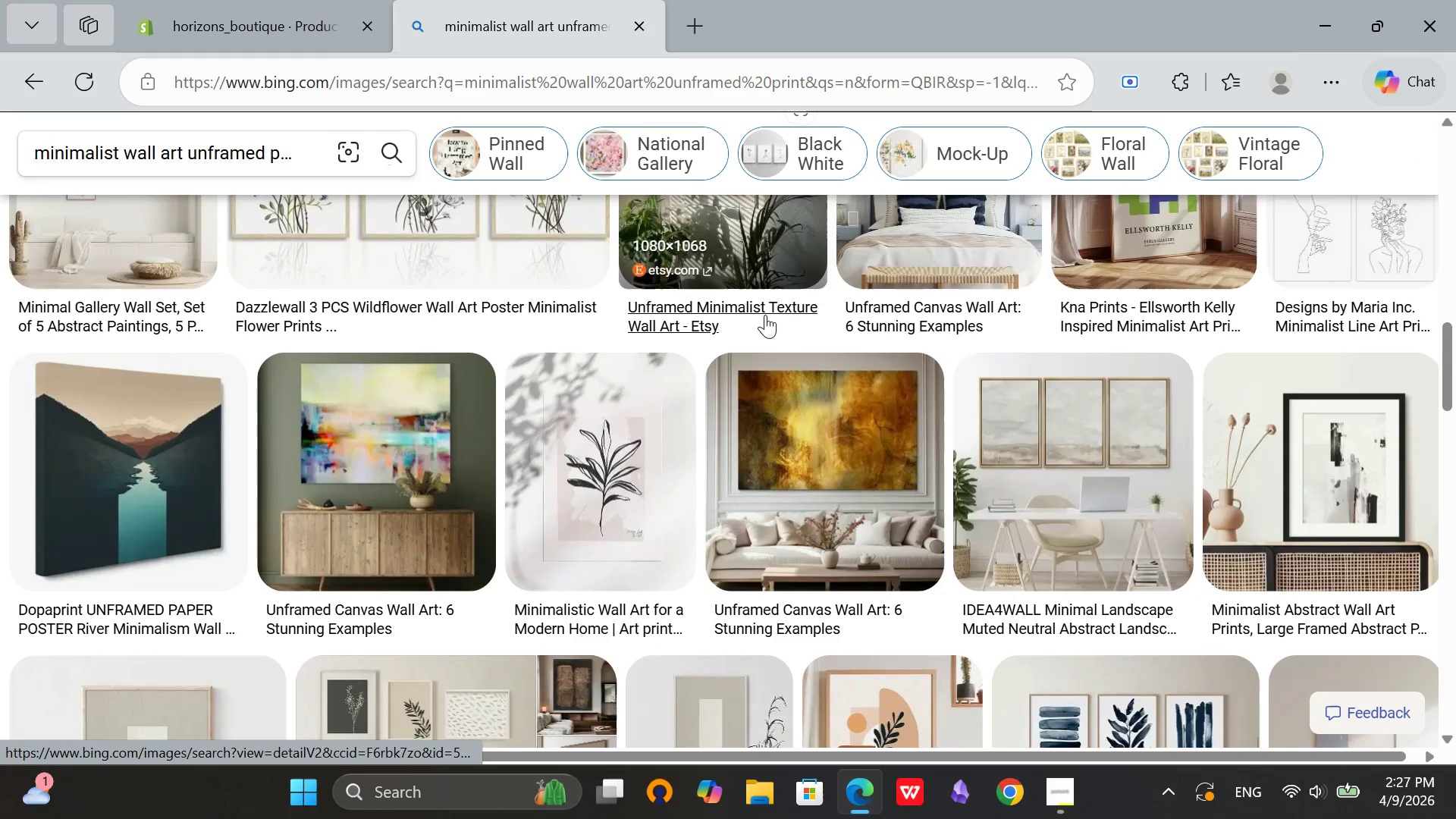 
scroll: coordinate [765, 315], scroll_direction: up, amount: 6.0
 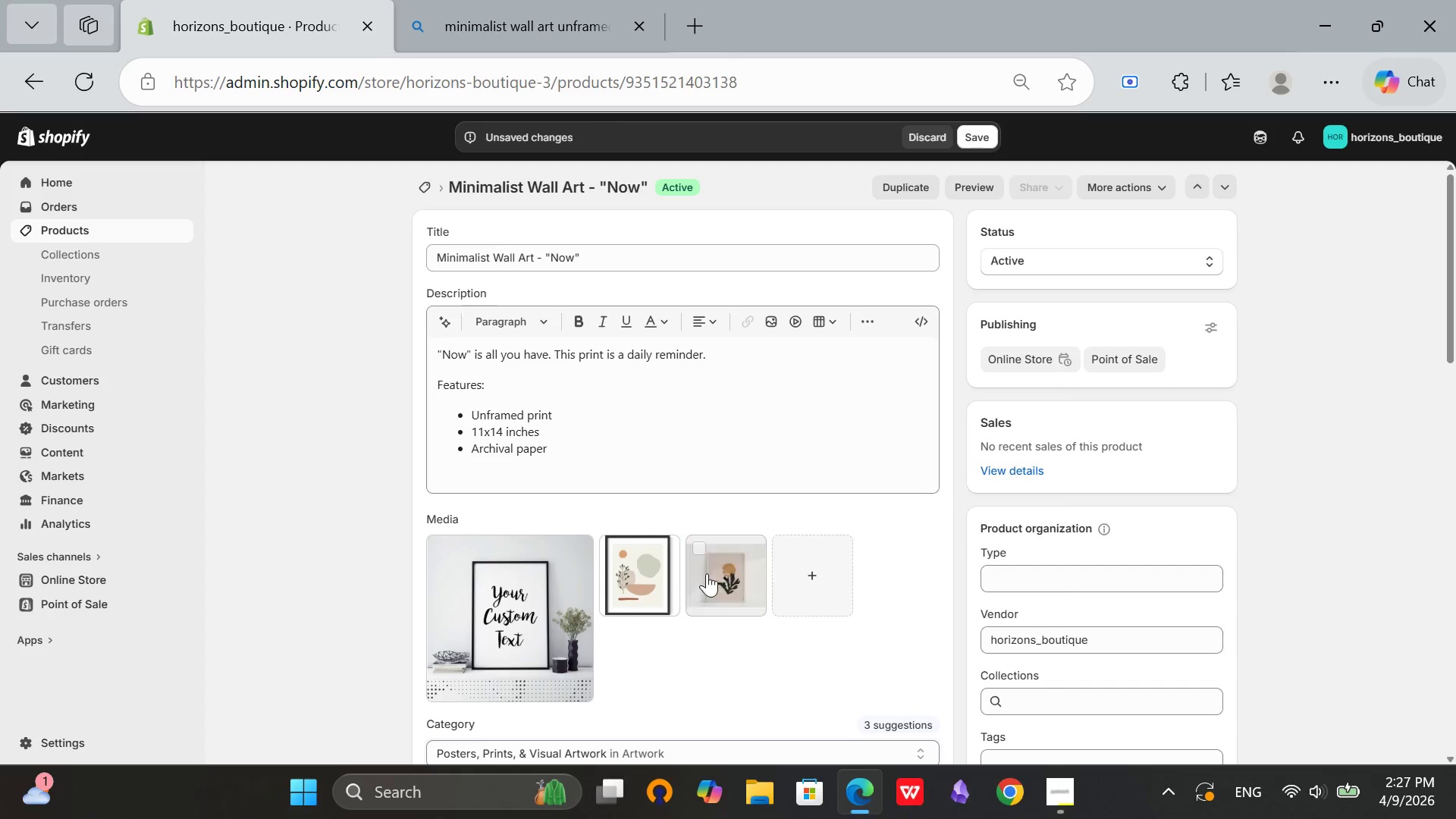 
left_click([714, 586])
 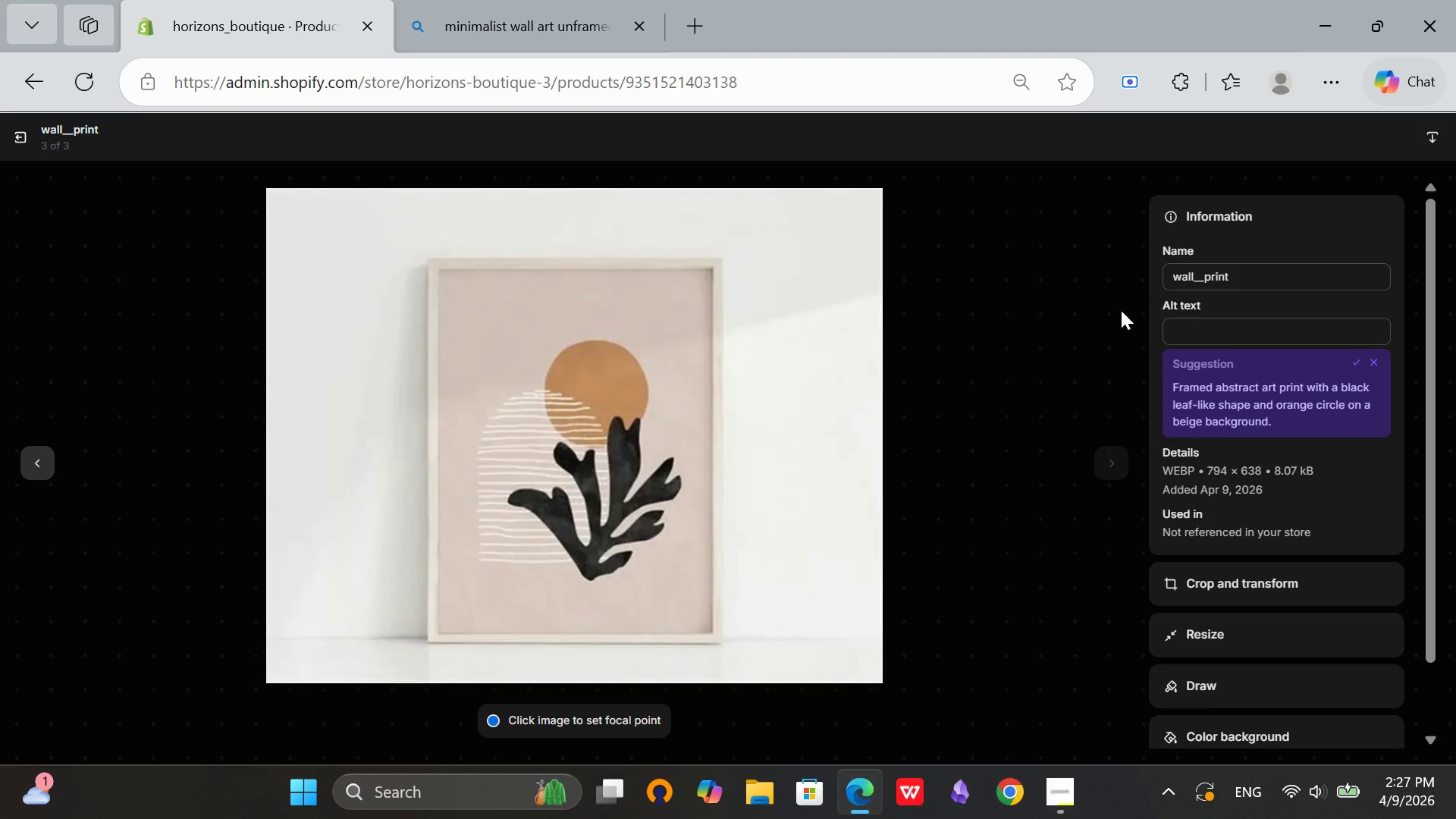 
left_click([1206, 321])
 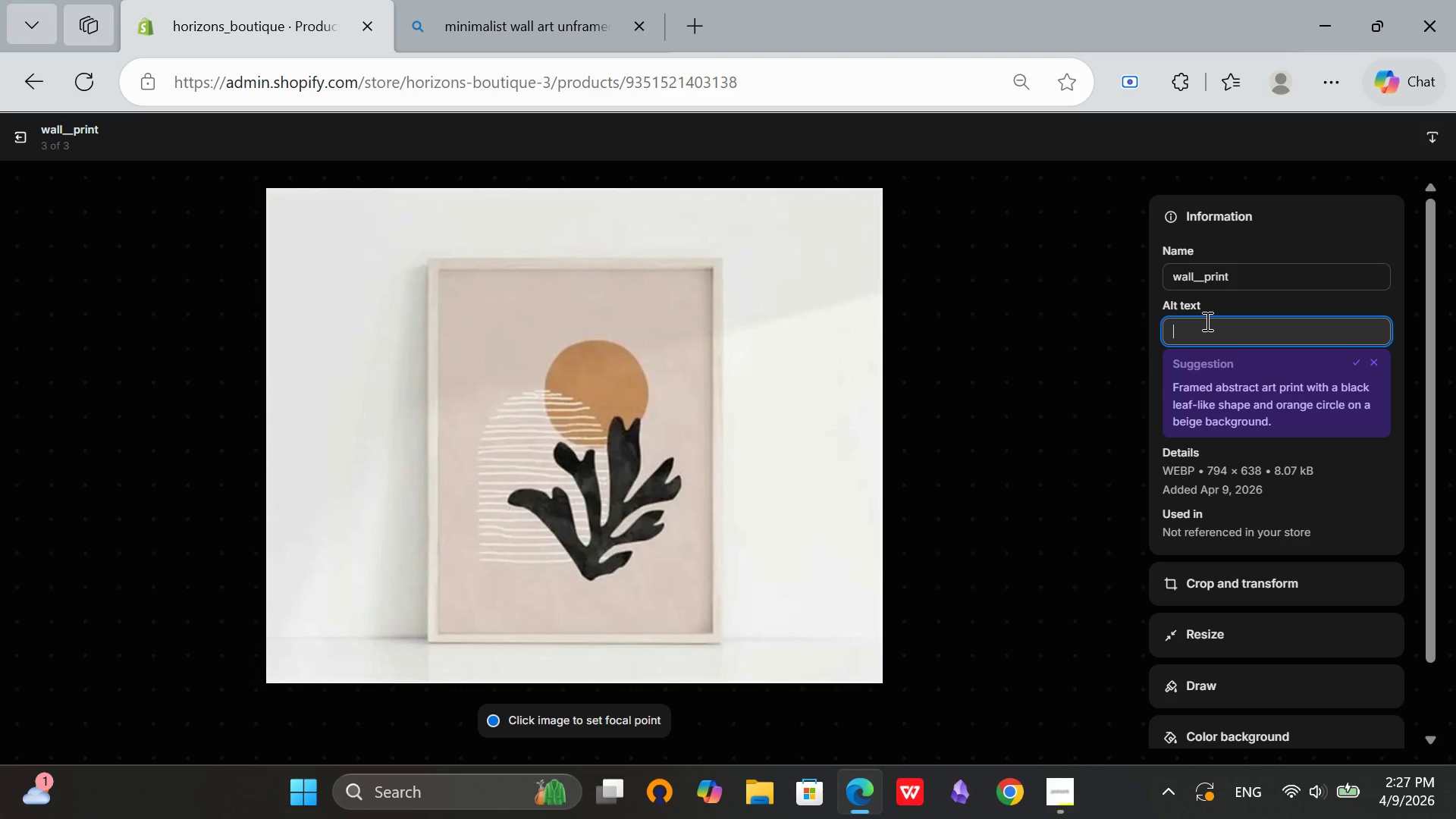 
type(Franed )
 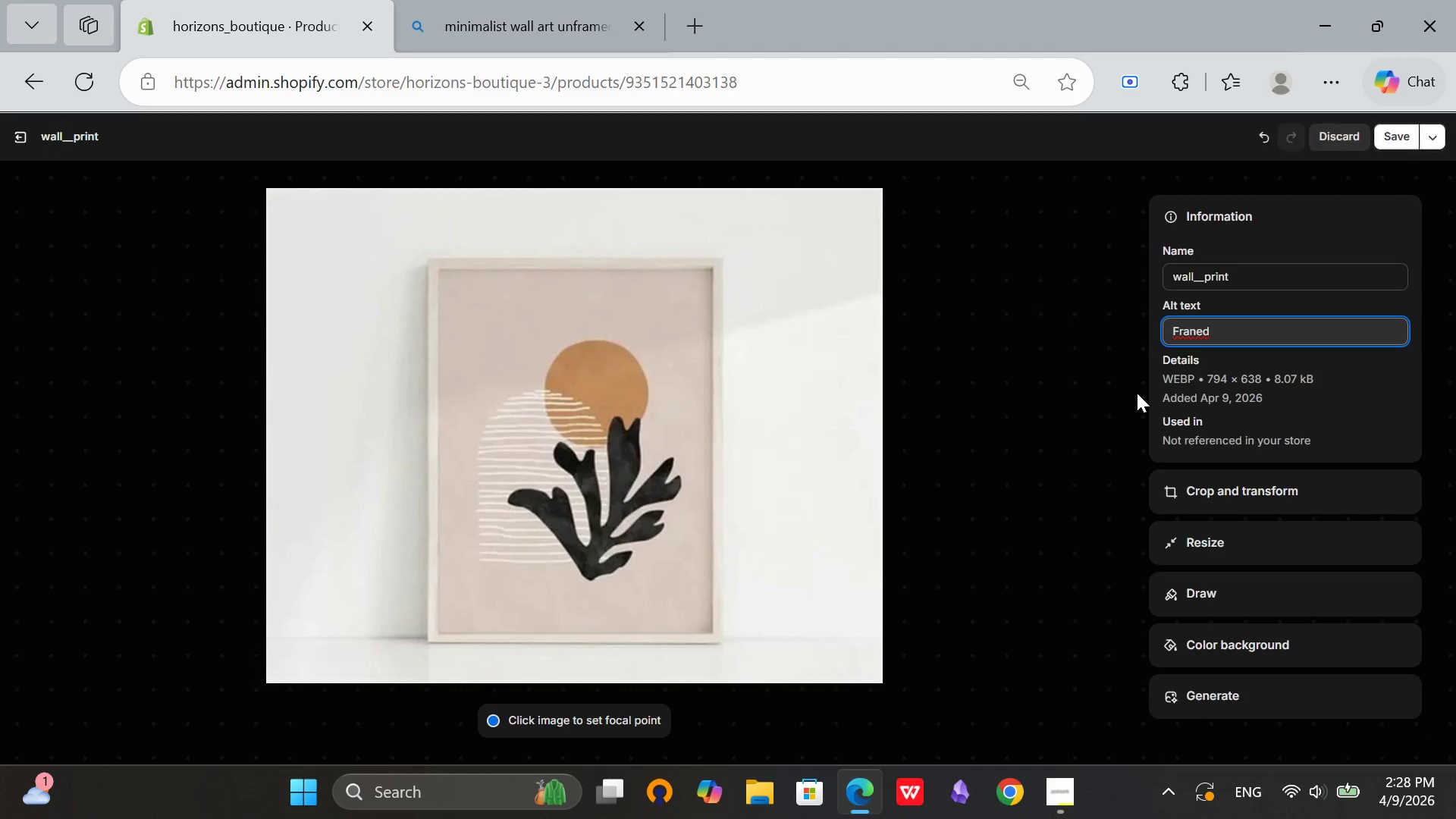 
key(Backspace)
key(Backspace)
key(Backspace)
key(Backspace)
type(med art print with white backk)
key(Backspace)
type(ground)
 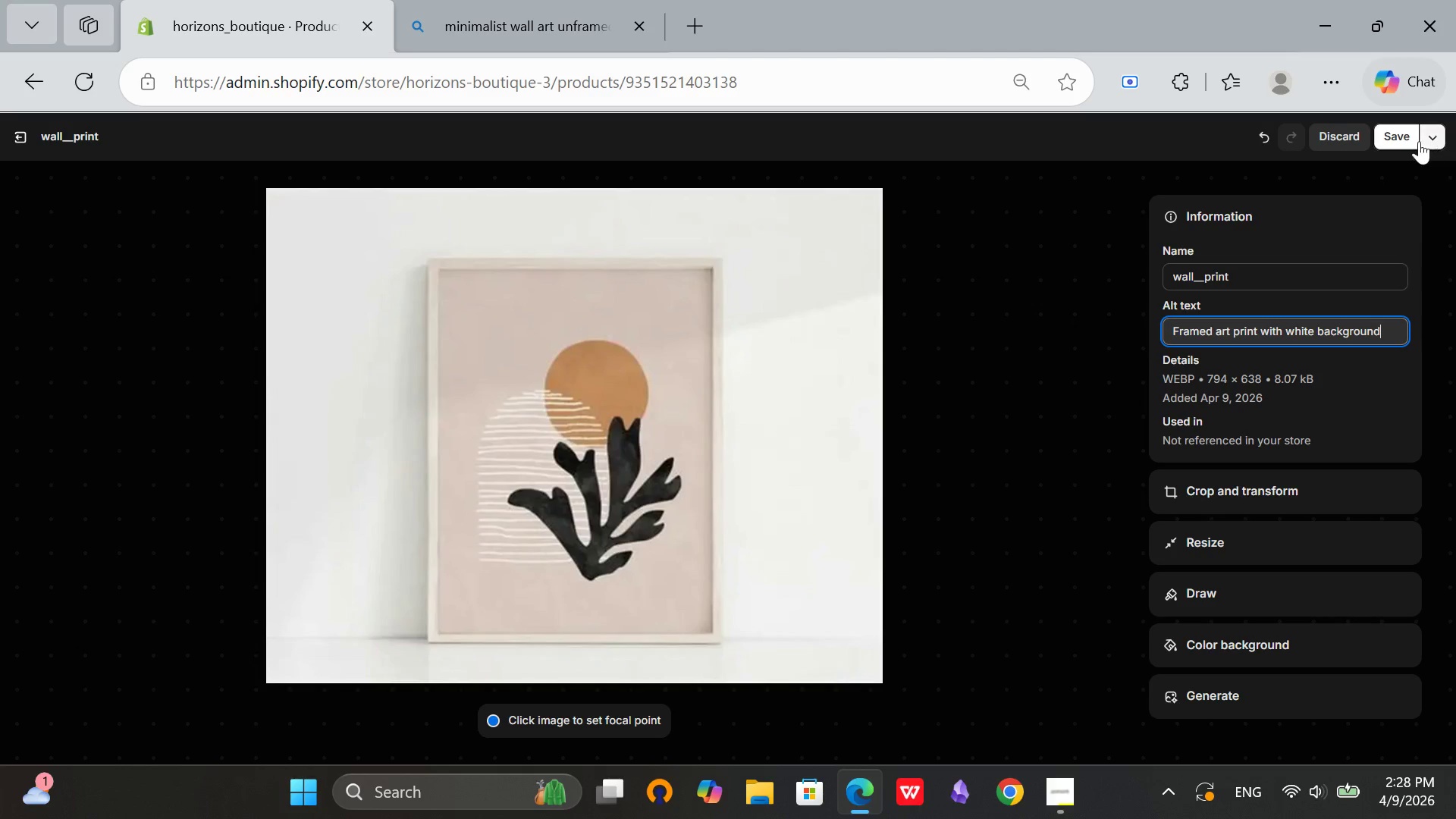 
left_click([1401, 136])
 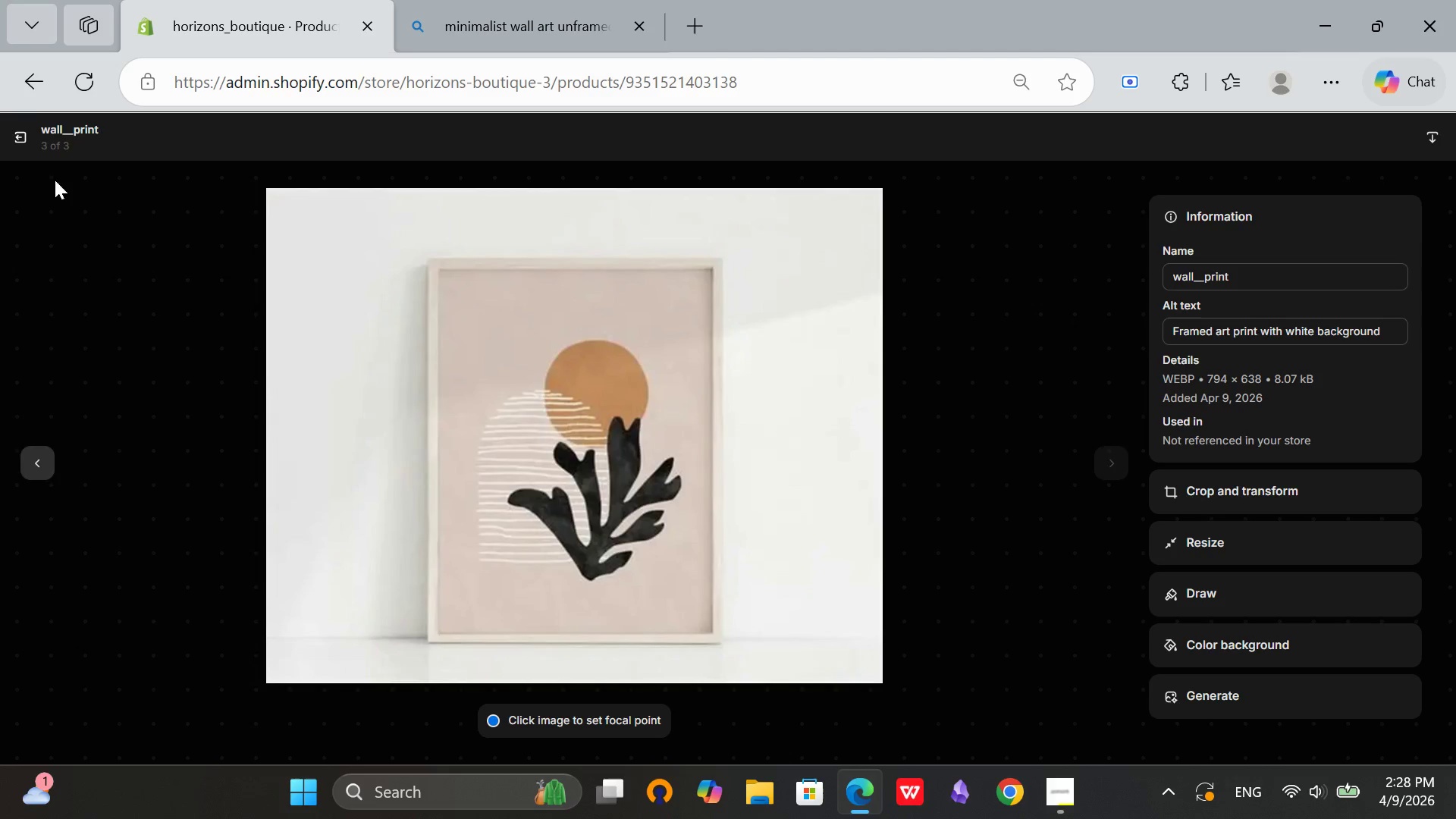 
left_click([14, 132])
 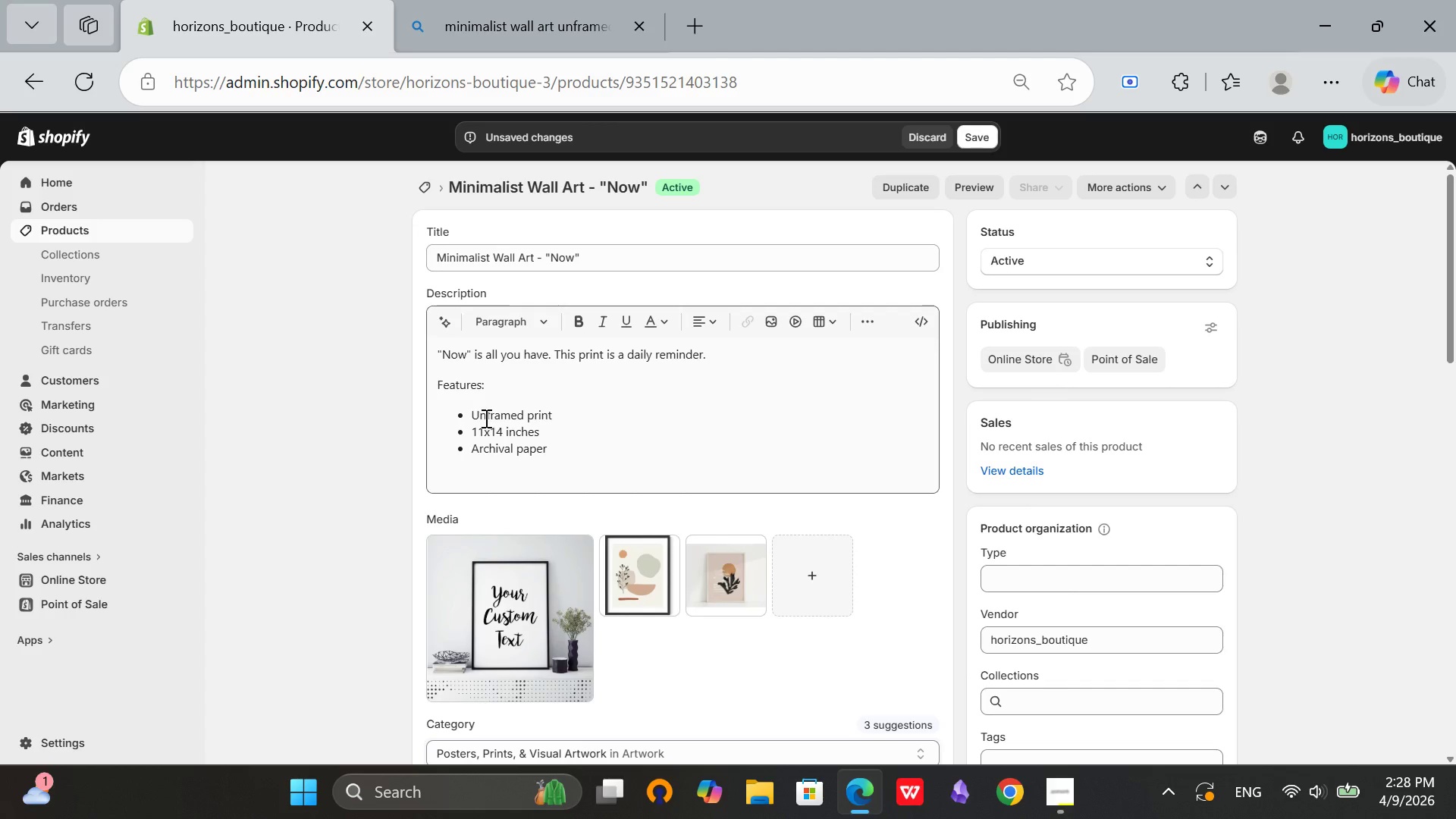 
left_click([487, 418])
 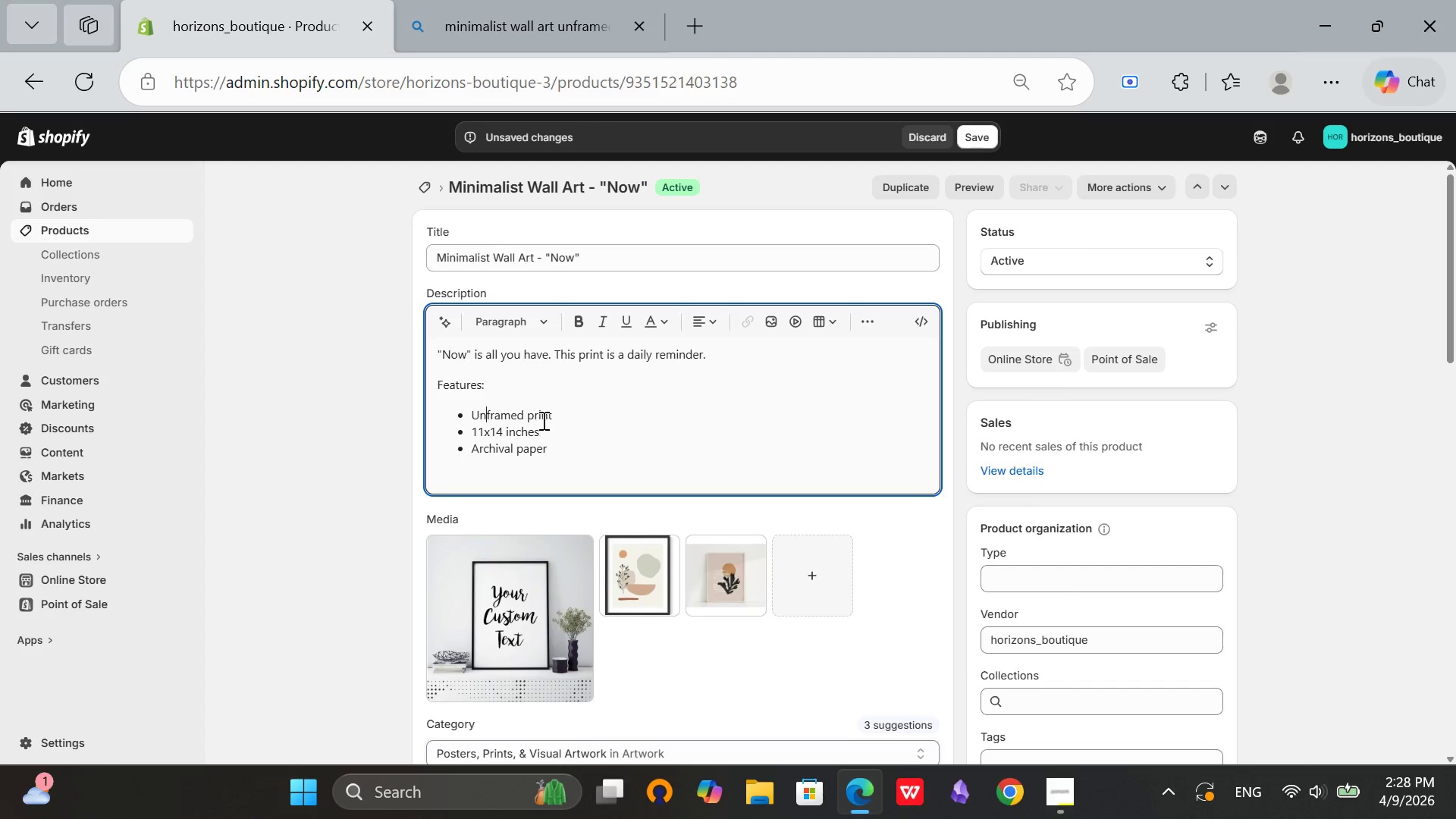 
key(Backspace)
 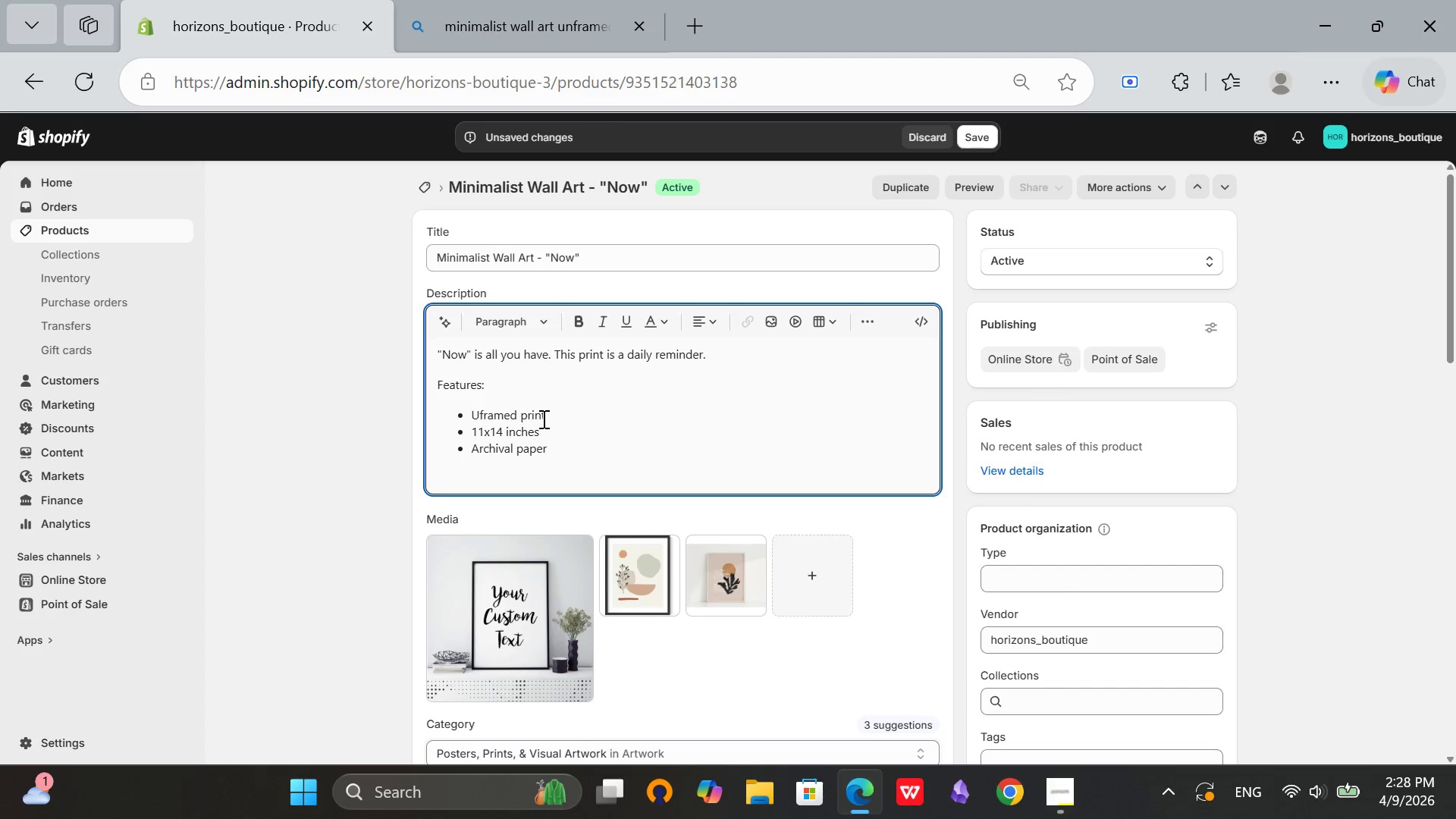 
key(Backspace)
 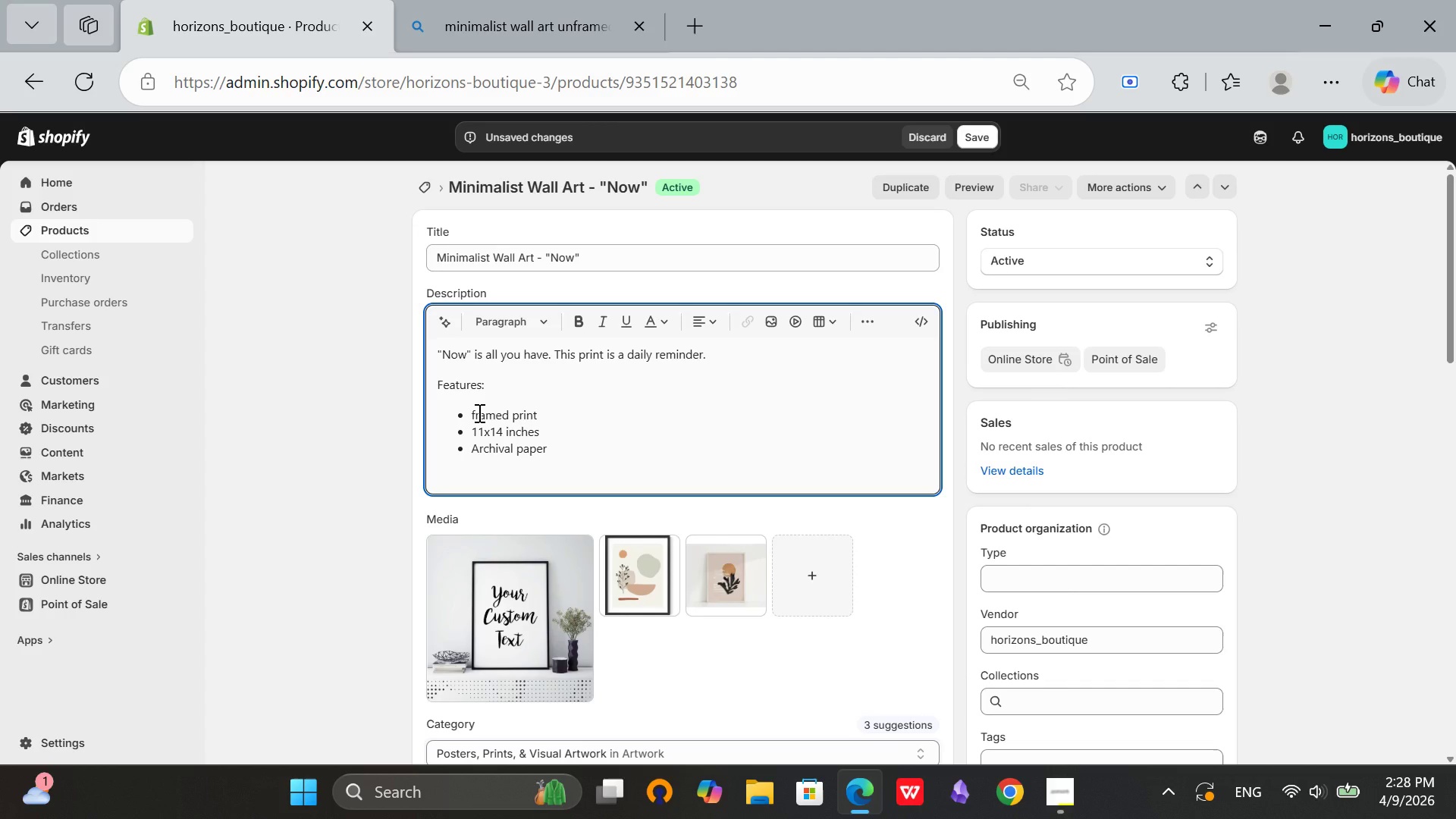 
left_click([478, 413])
 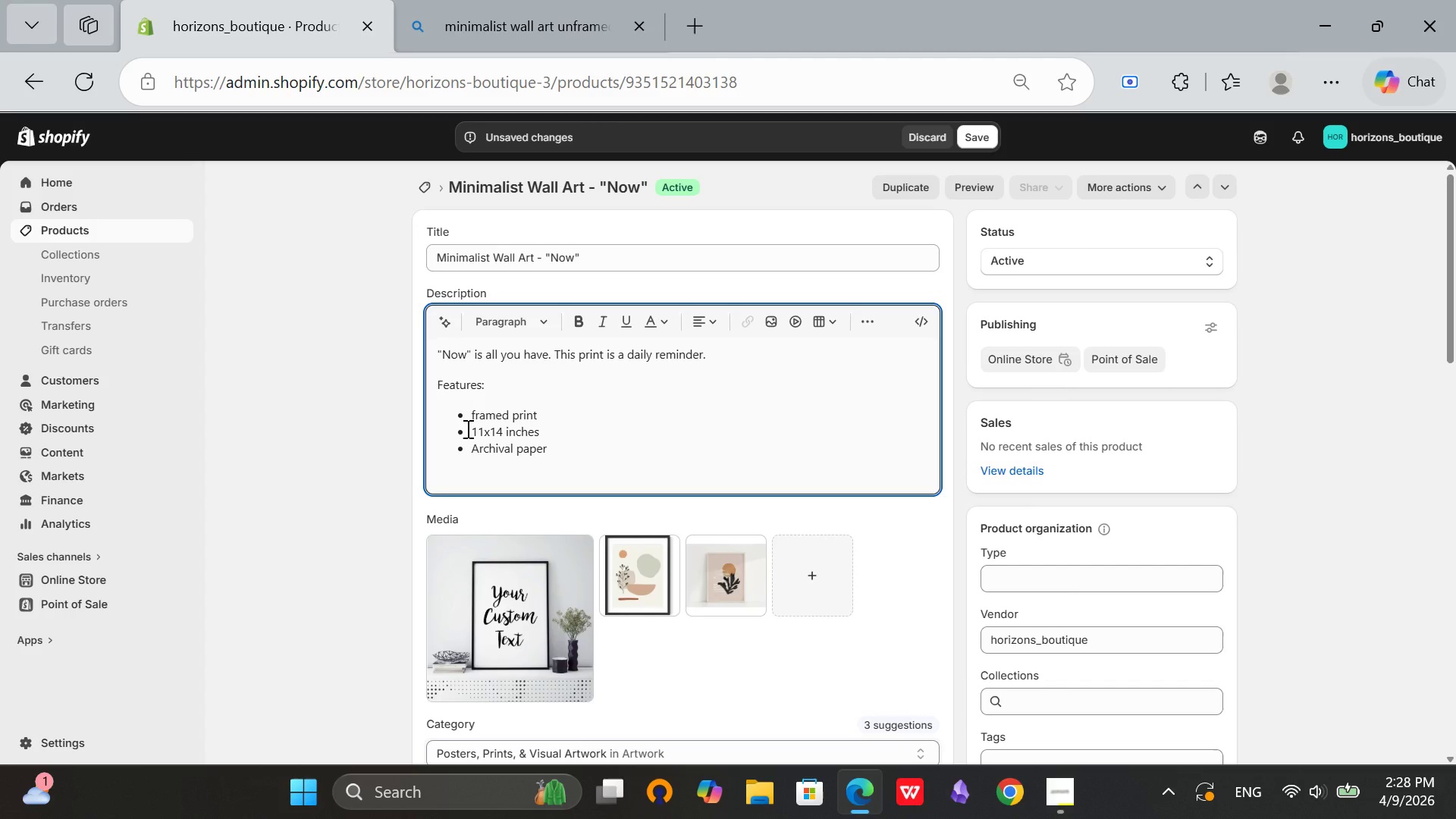 
key(ArrowLeft)
 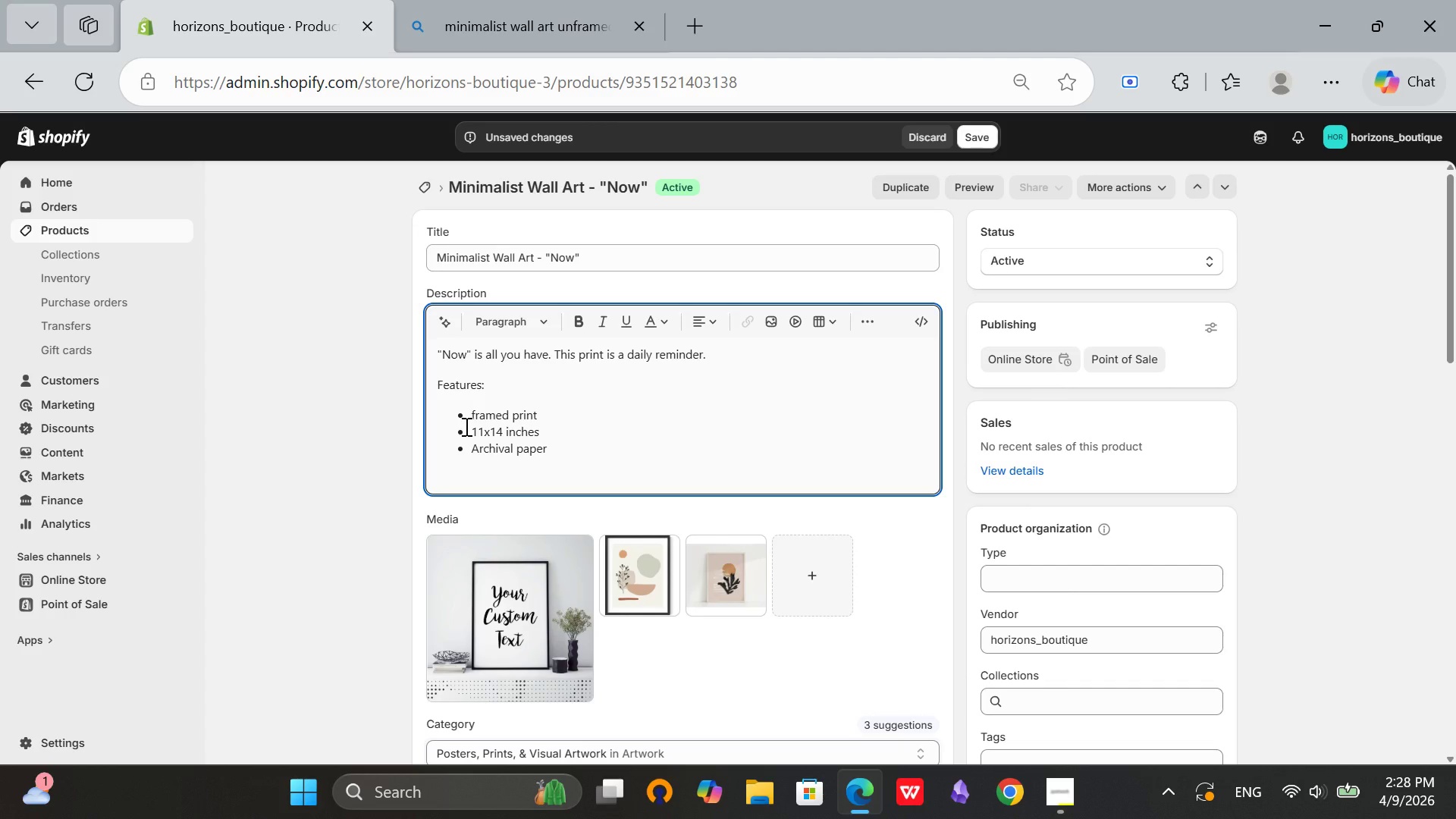 
key(Backspace)
 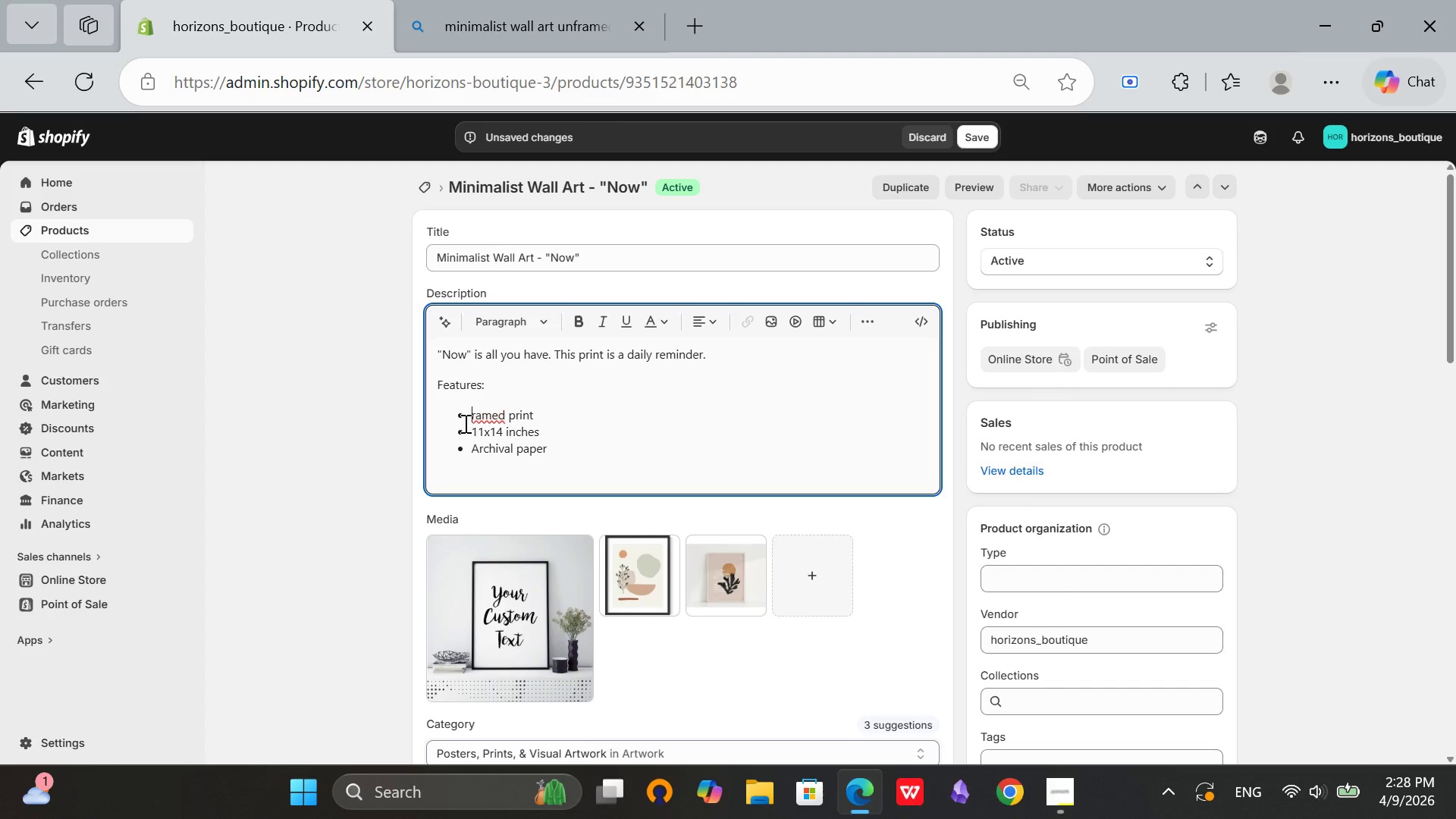 
key(CapsLock)
 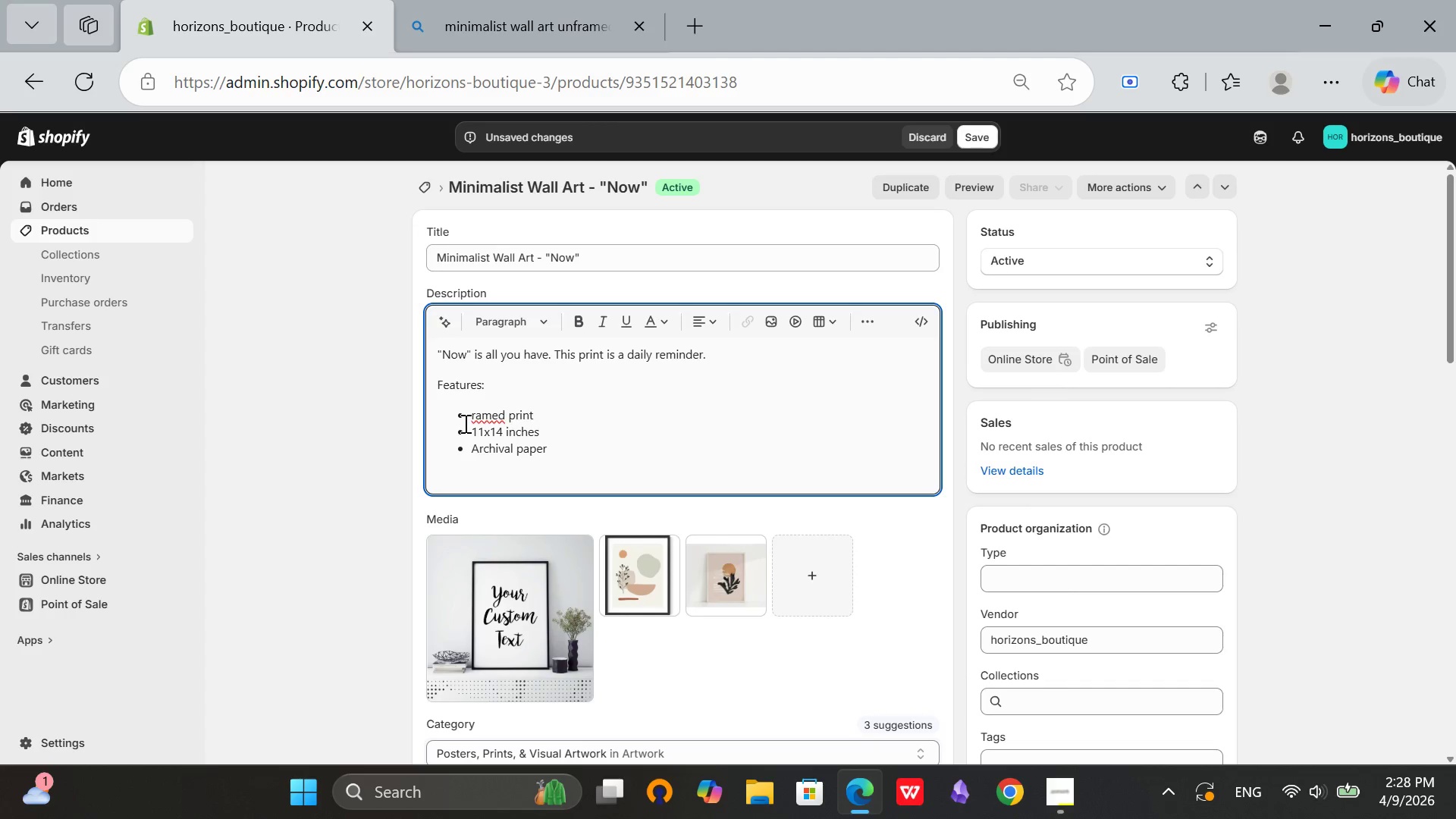 
key(F)
 